 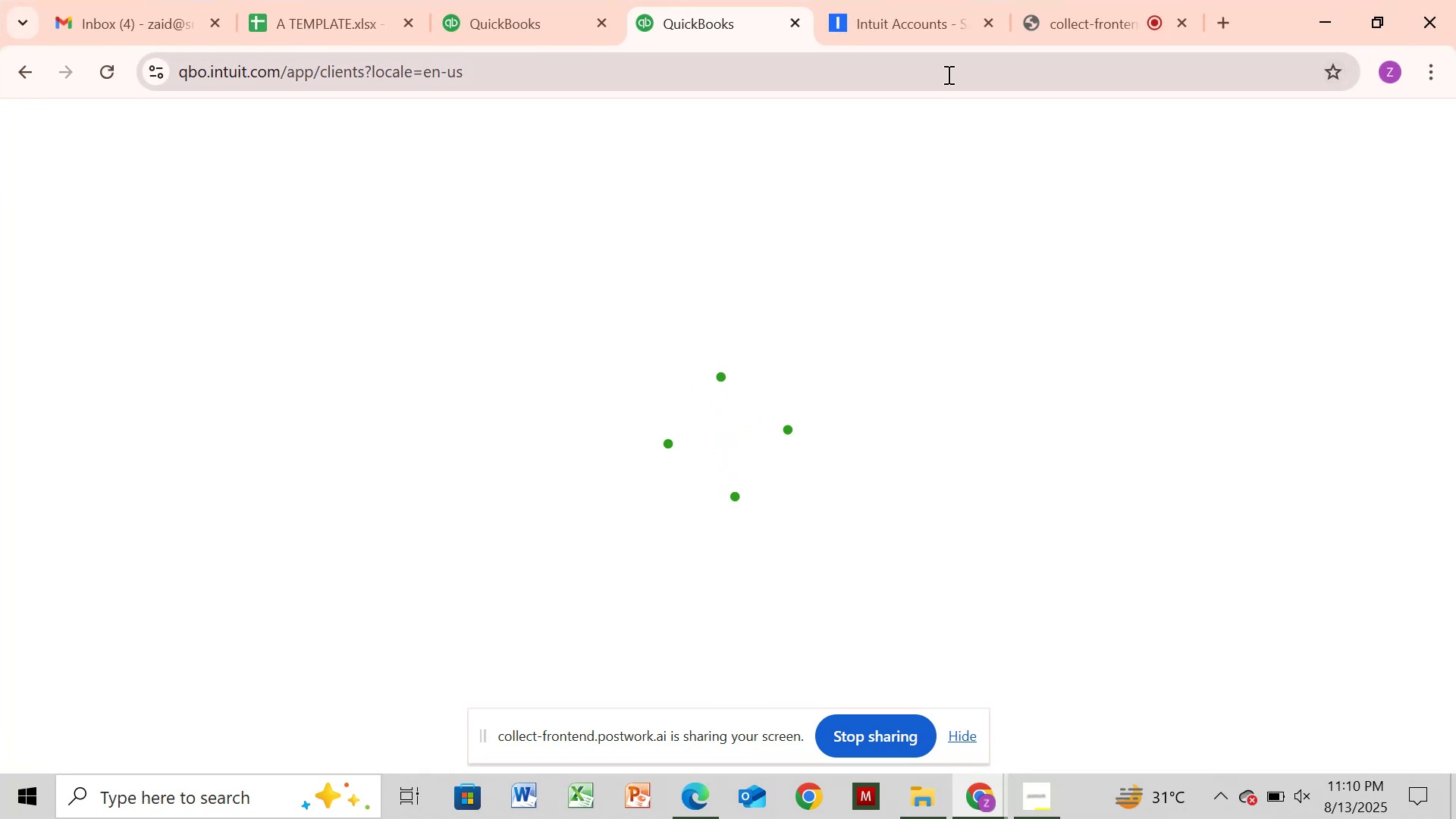 
left_click([987, 31])
 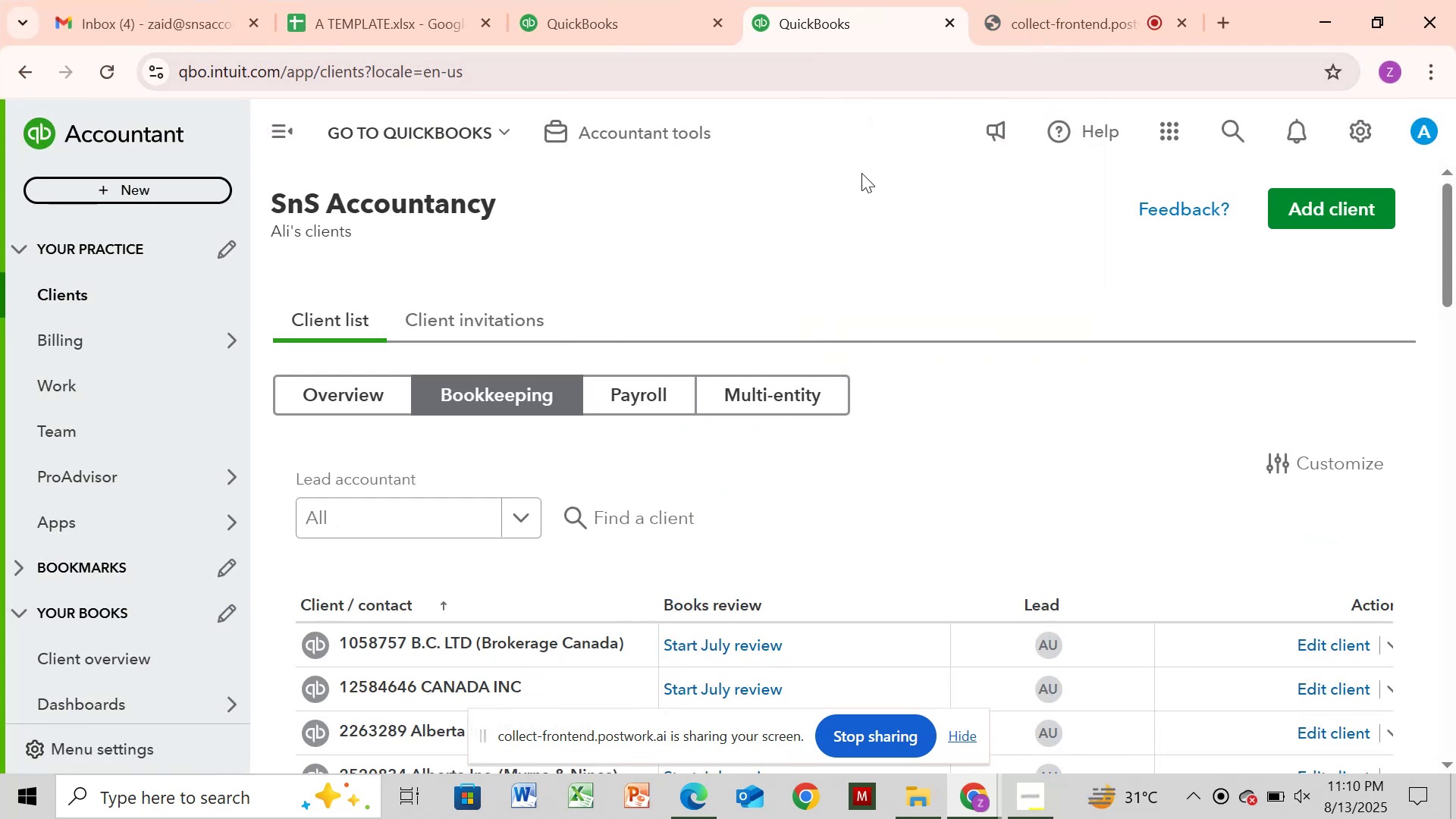 
wait(8.98)
 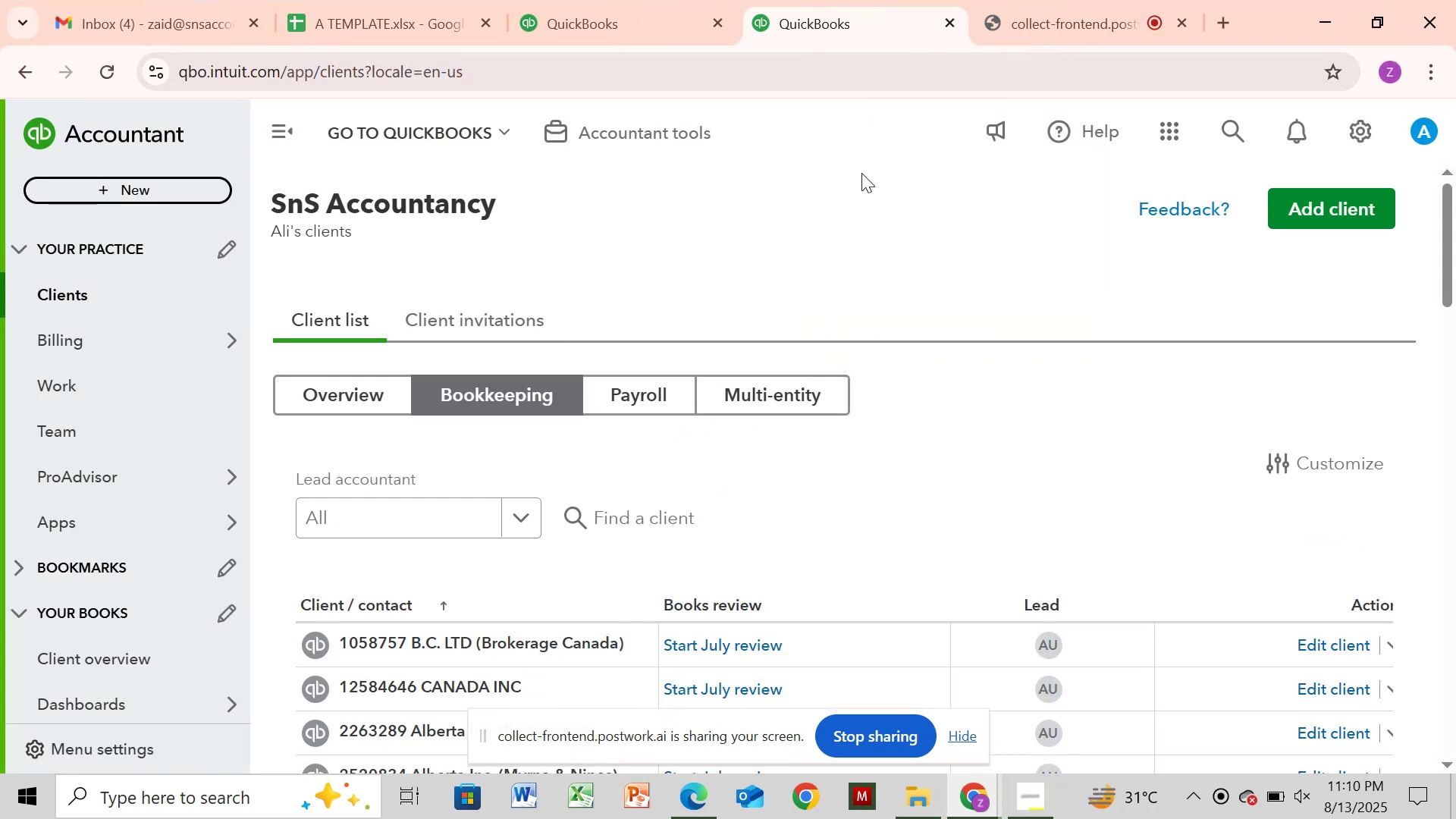 
left_click([242, 574])
 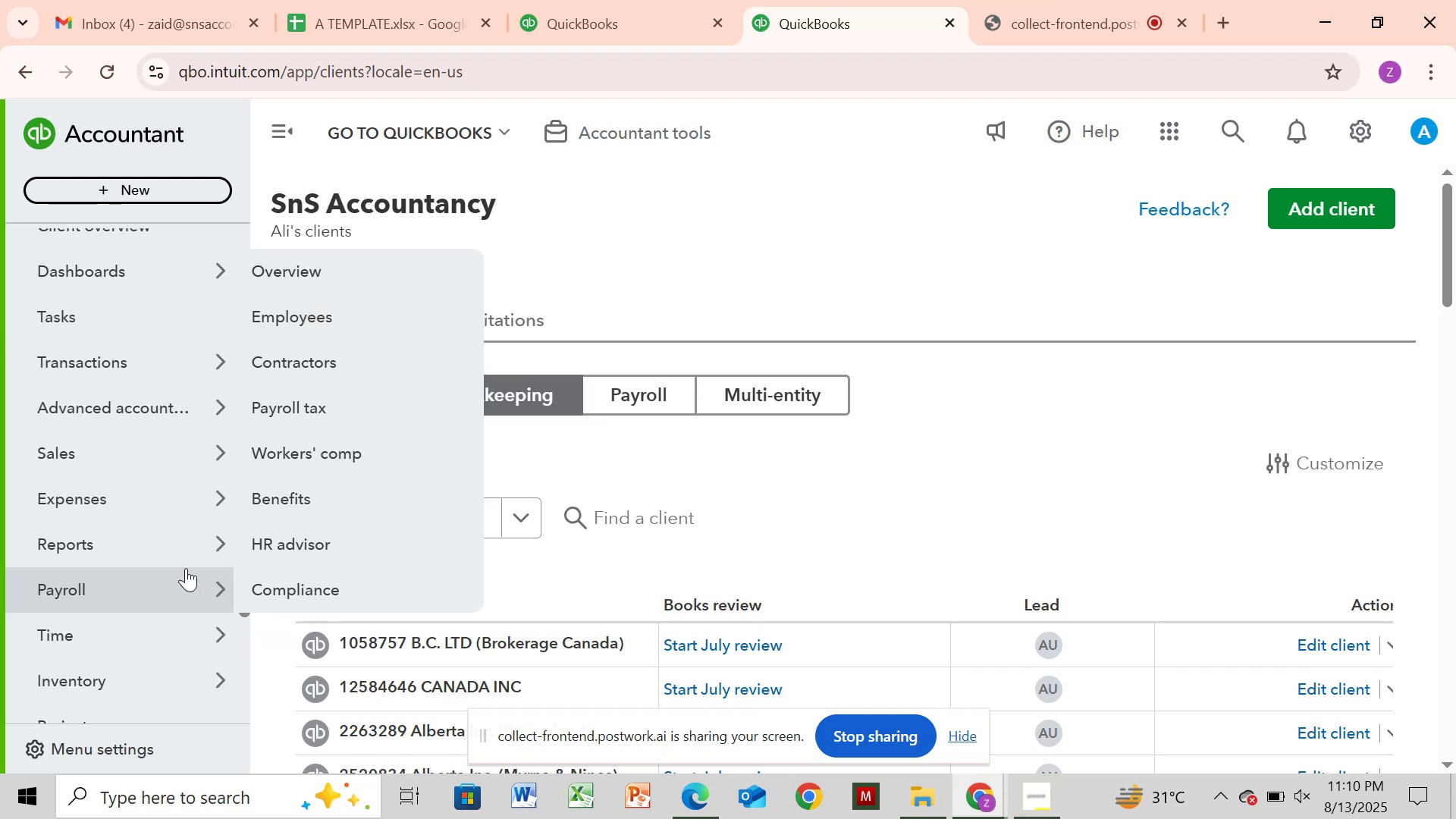 
left_click([173, 538])
 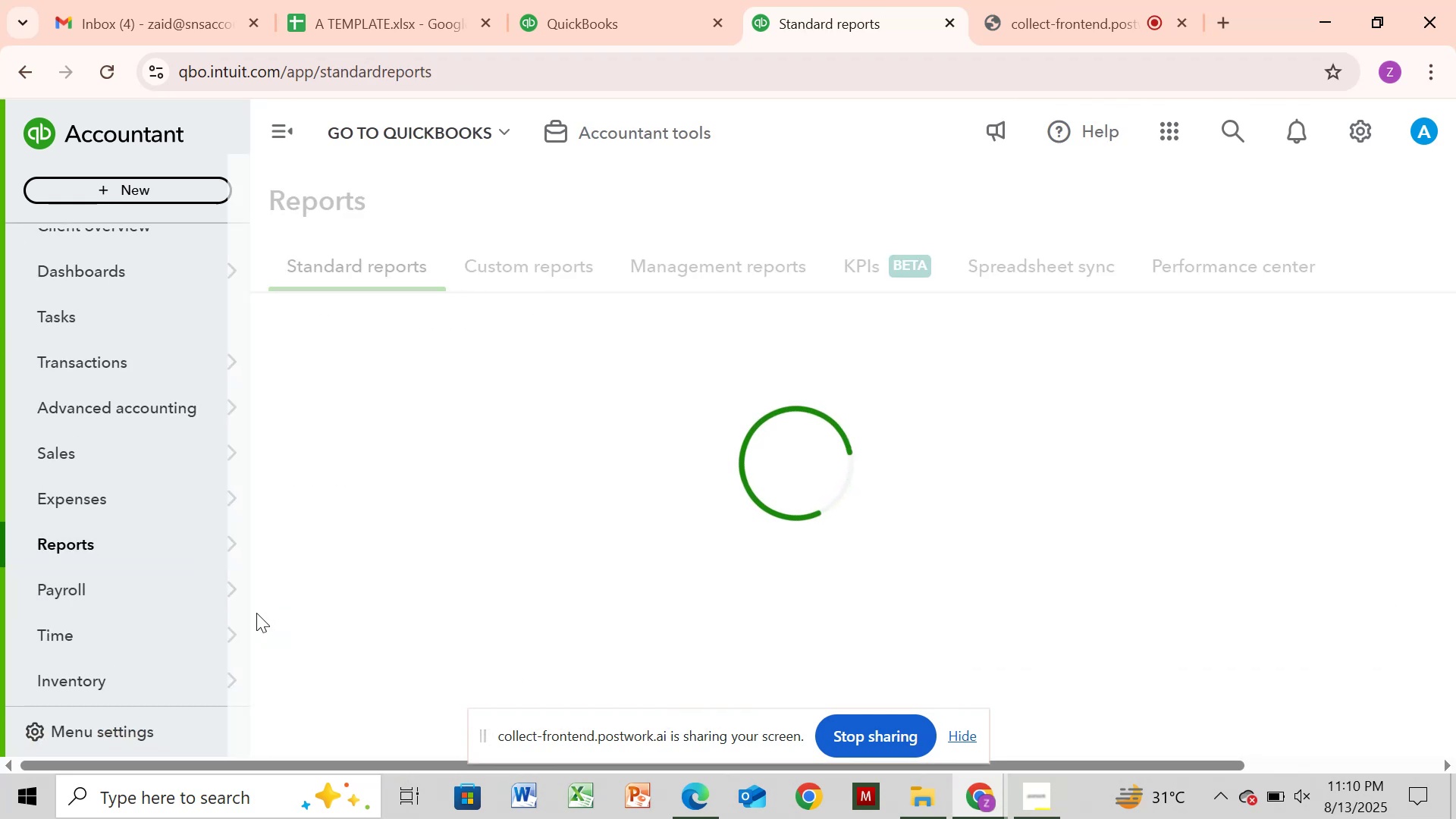 
mouse_move([372, 641])
 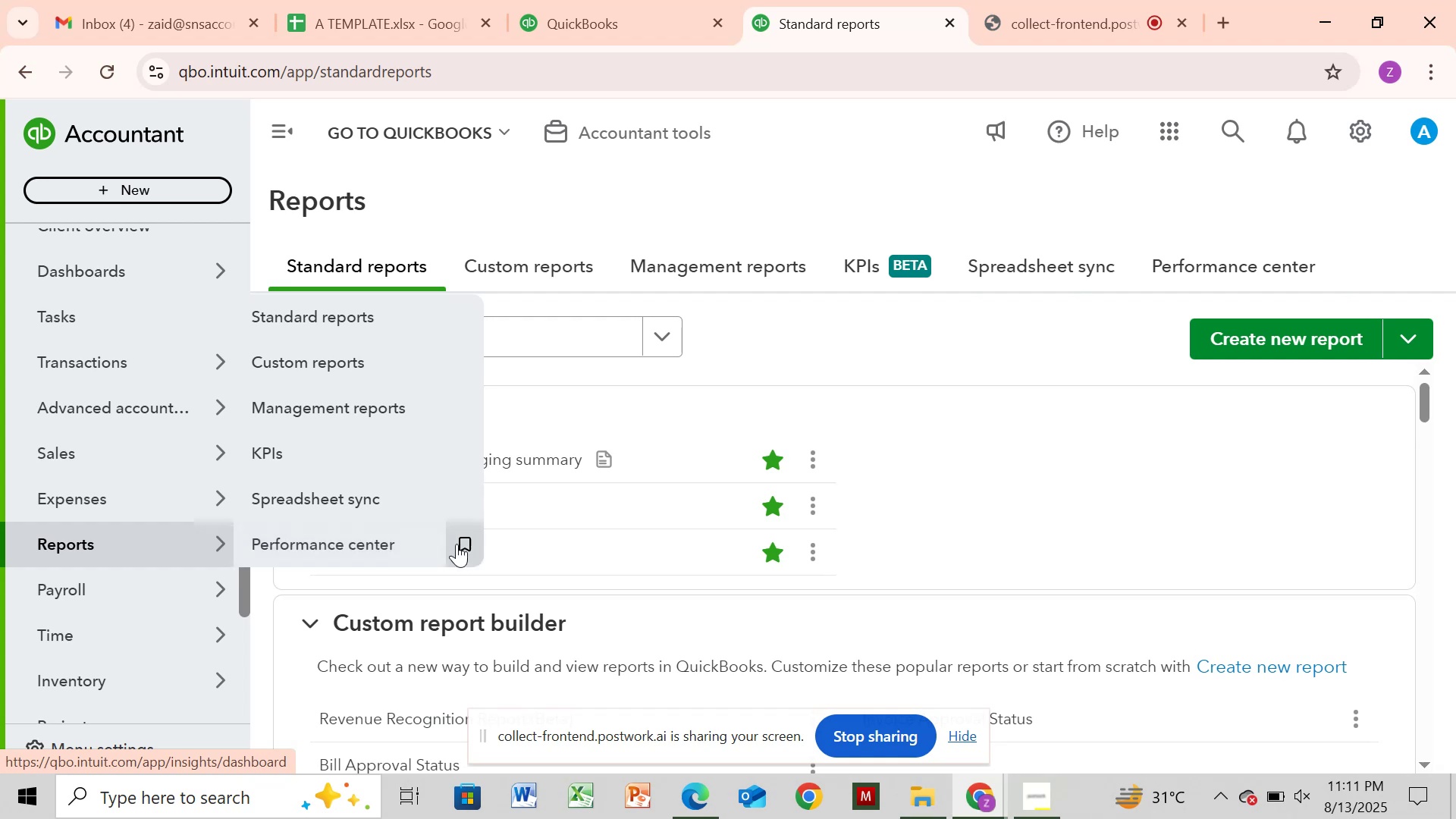 
wait(14.27)
 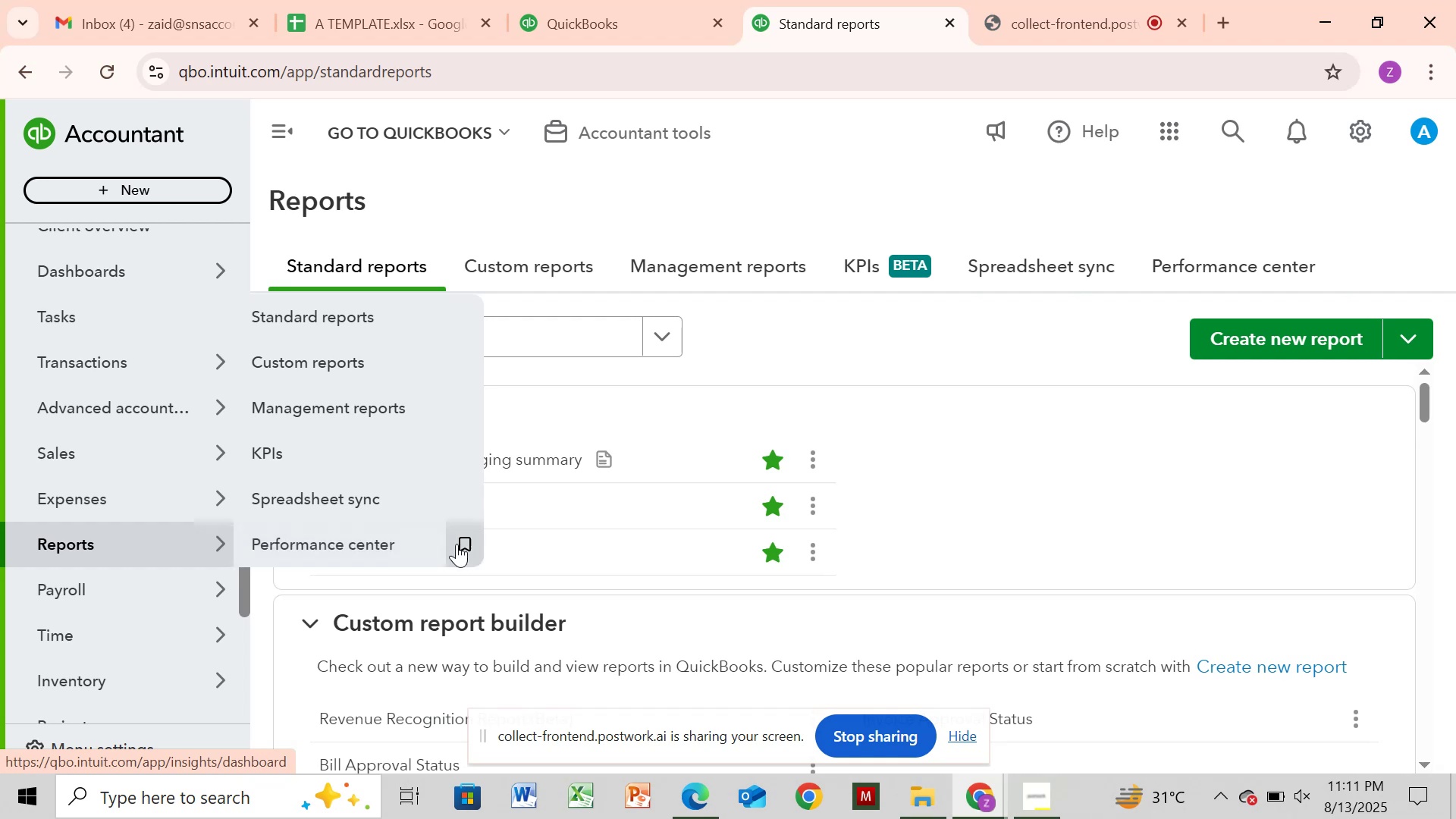 
left_click([410, 297])
 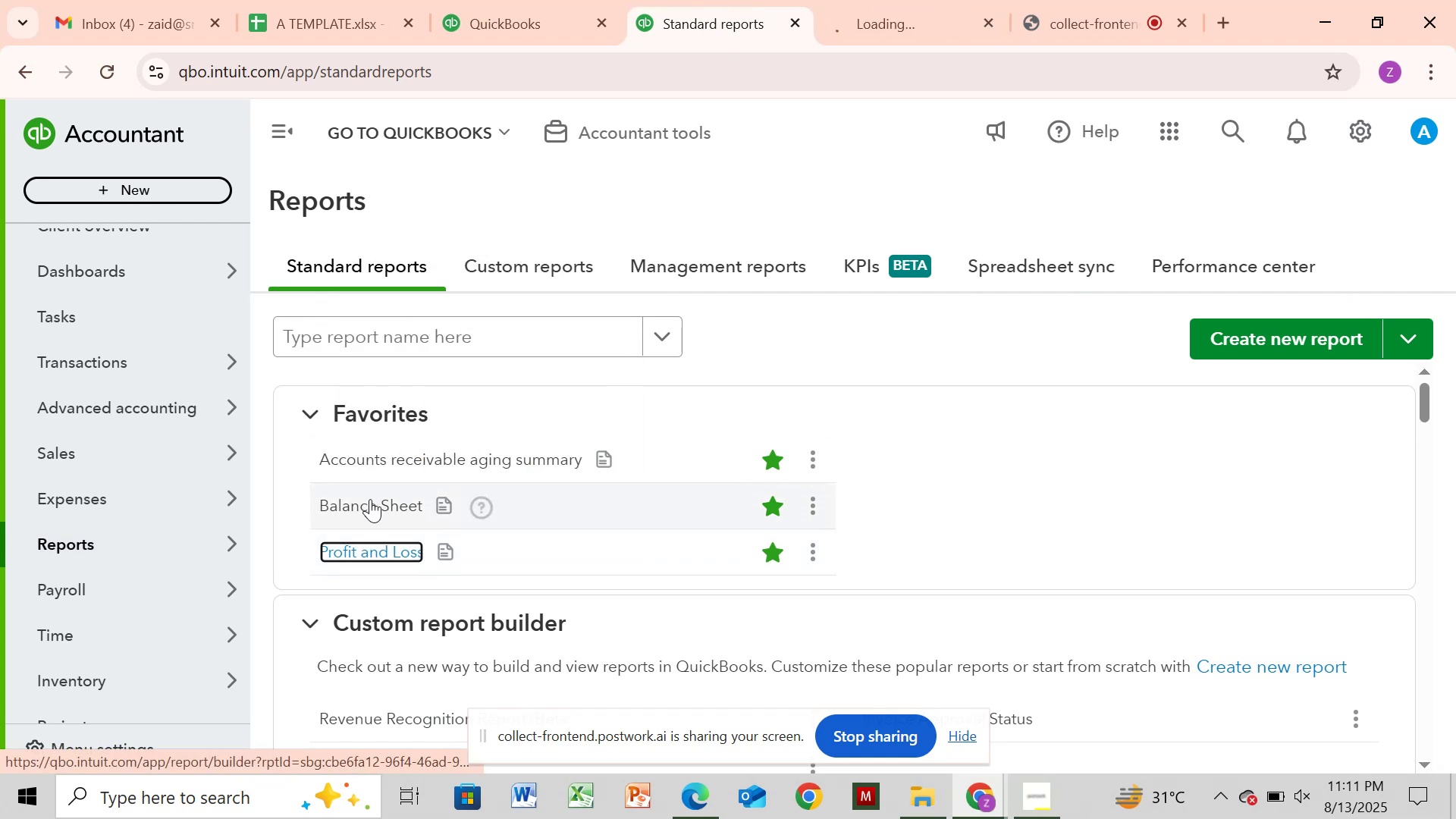 
right_click([370, 499])
 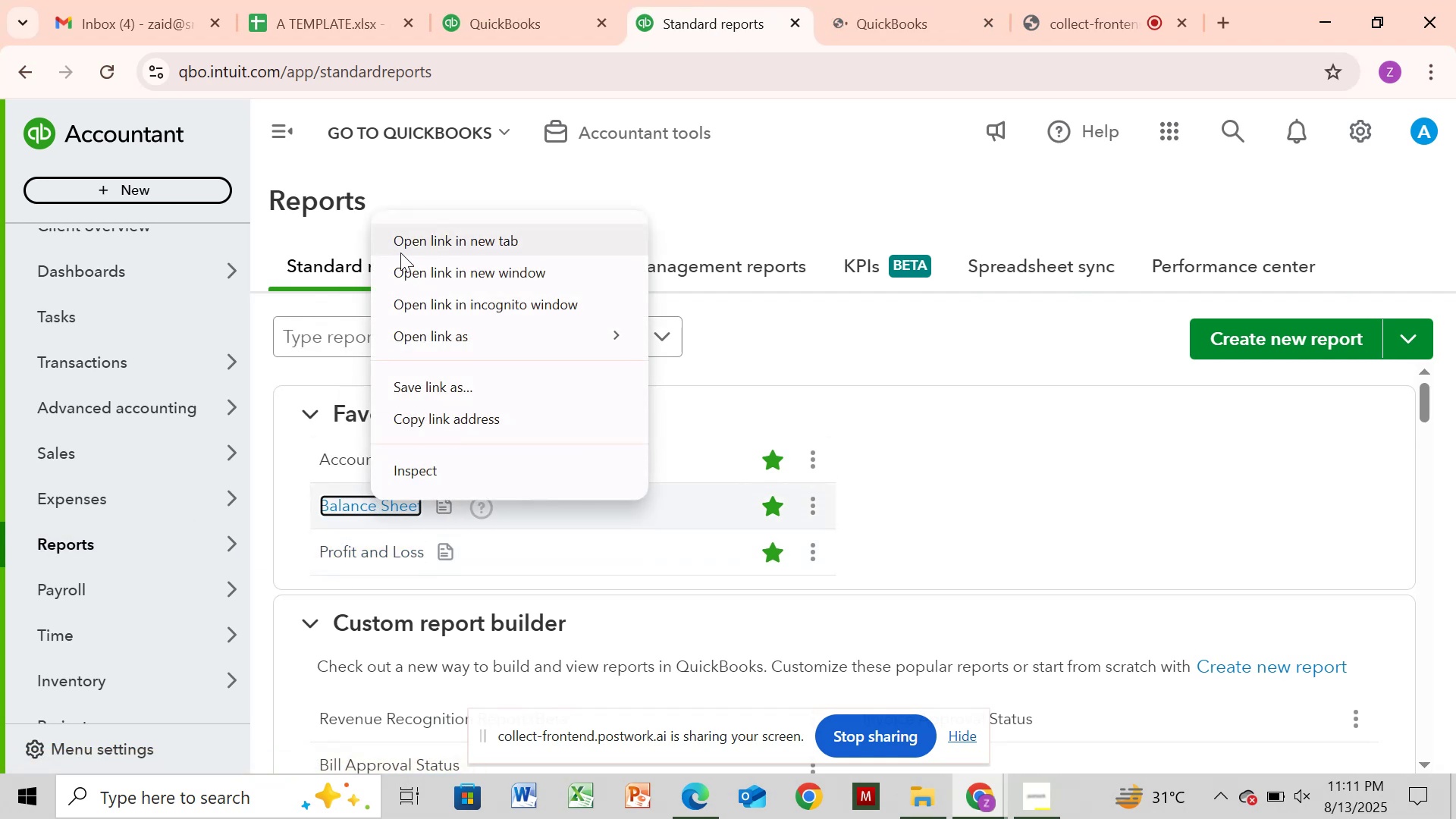 
left_click([400, 253])
 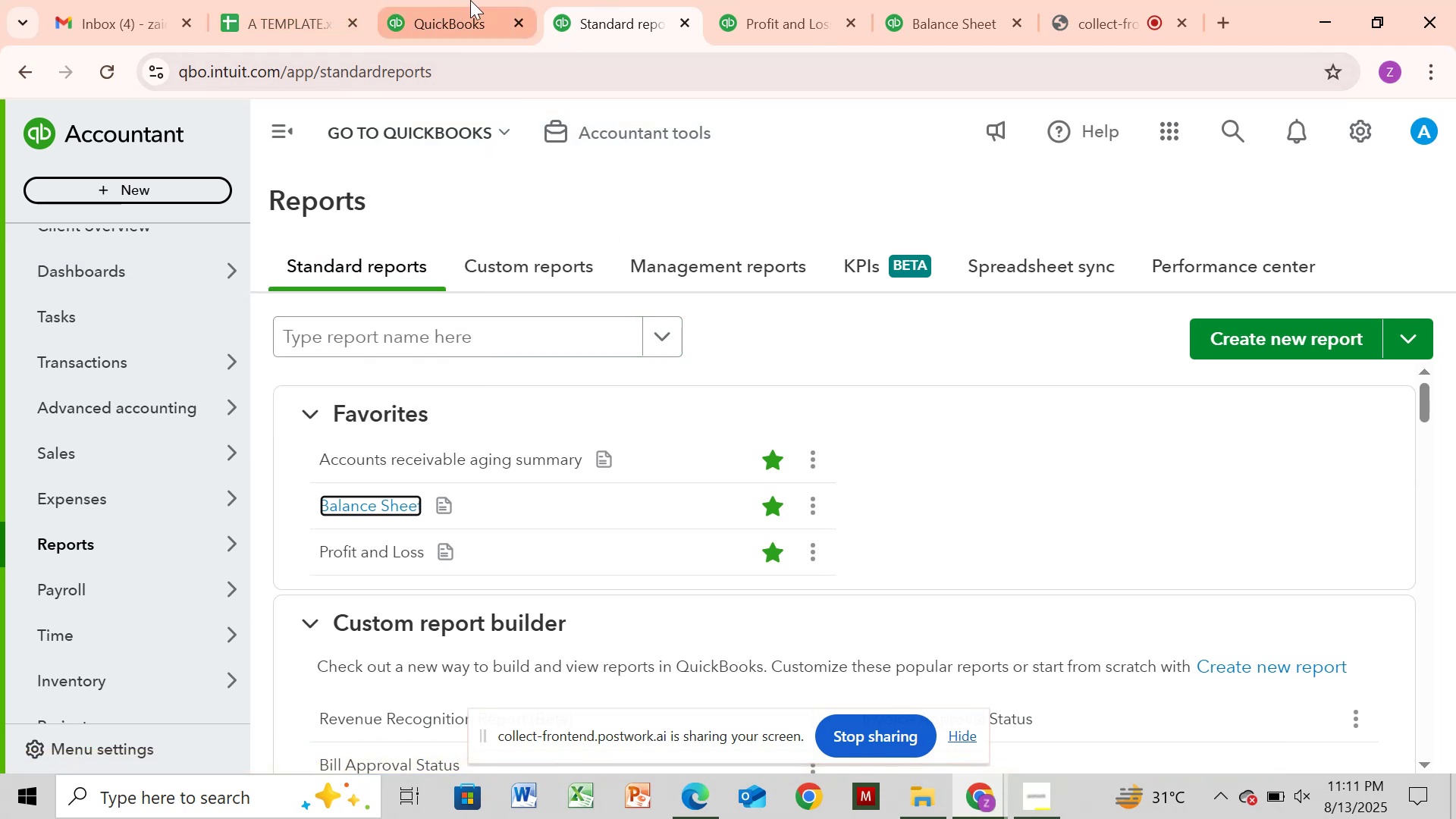 
wait(32.08)
 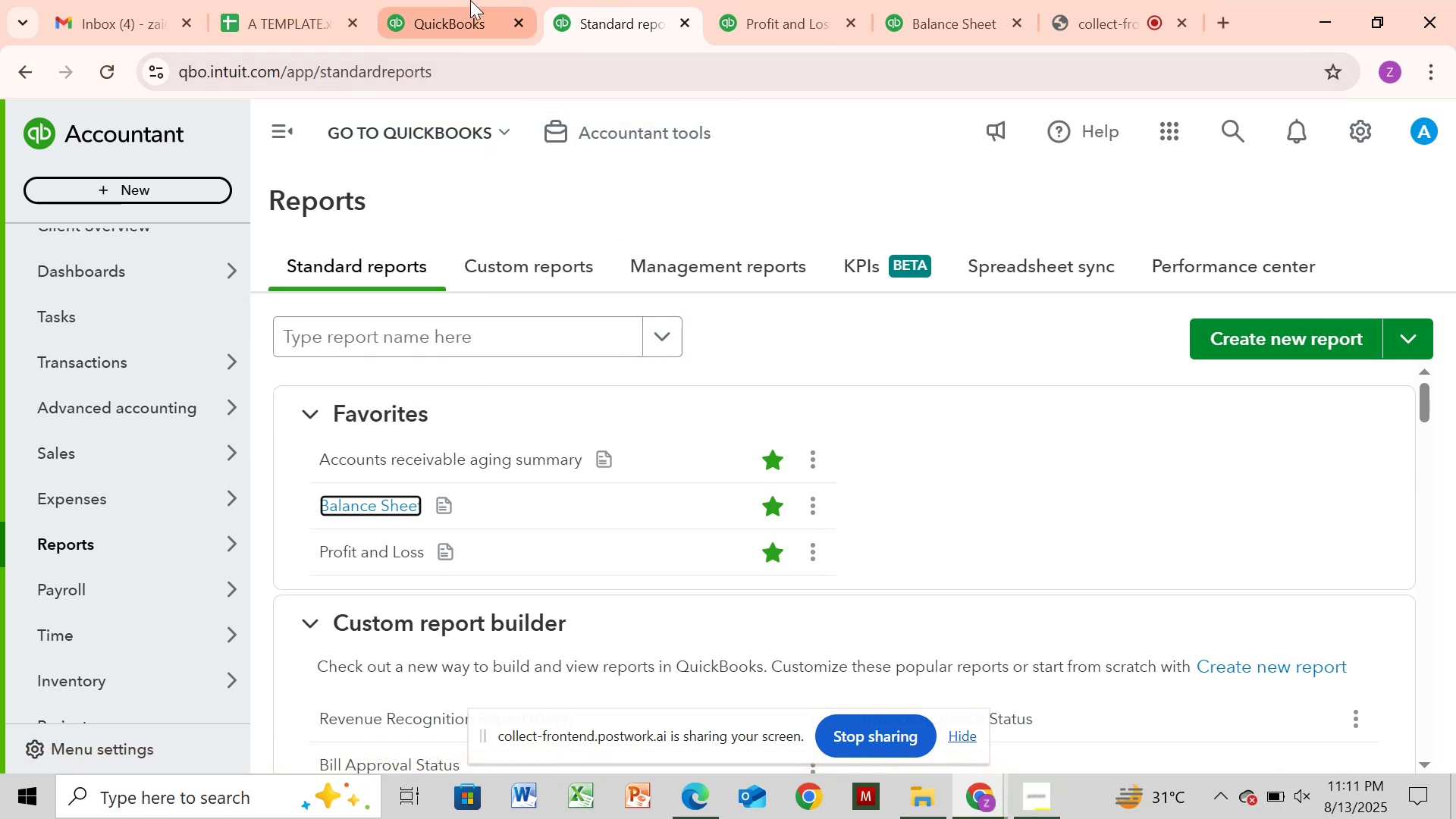 
left_click([243, 328])
 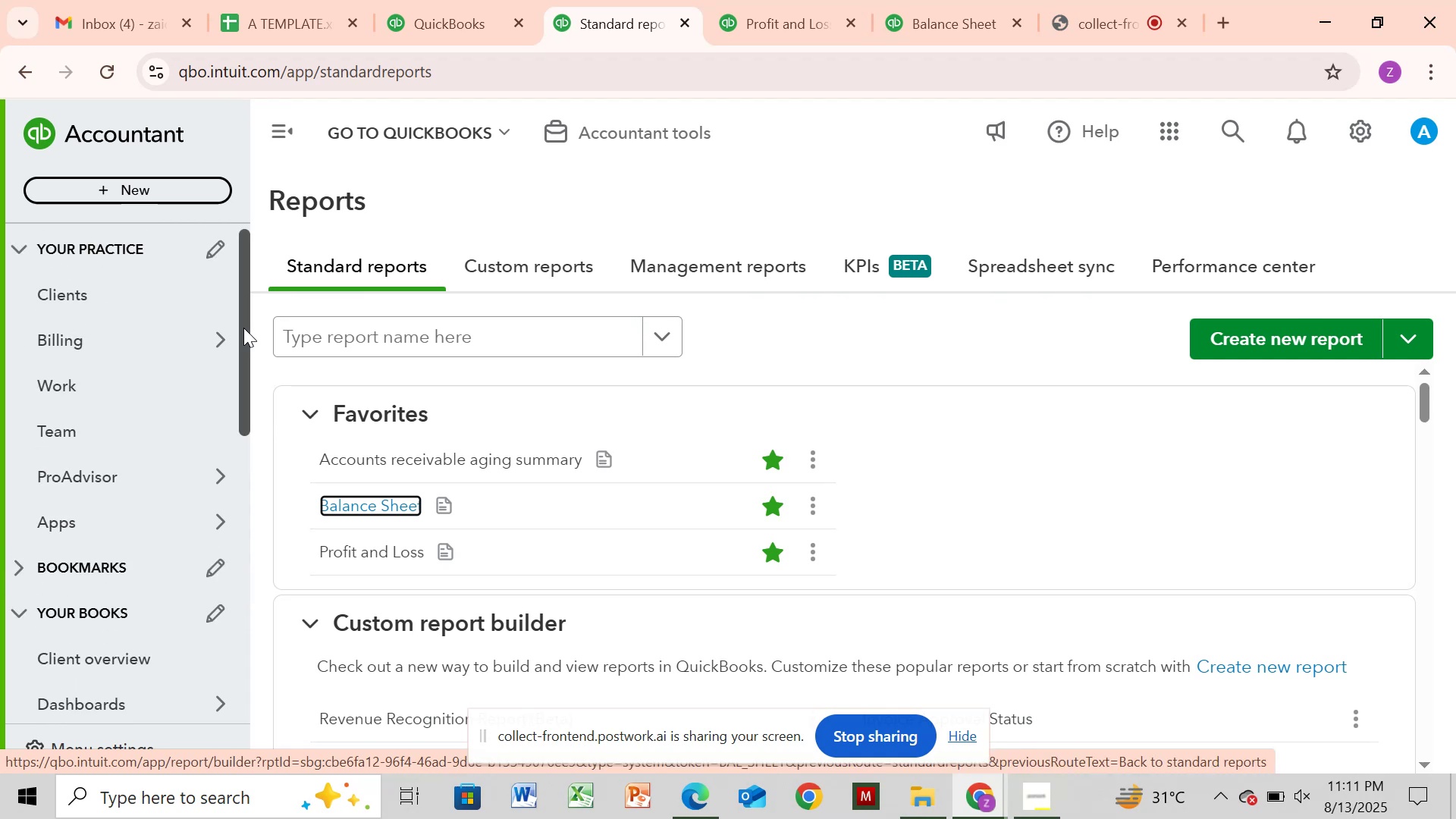 
mouse_move([246, 497])
 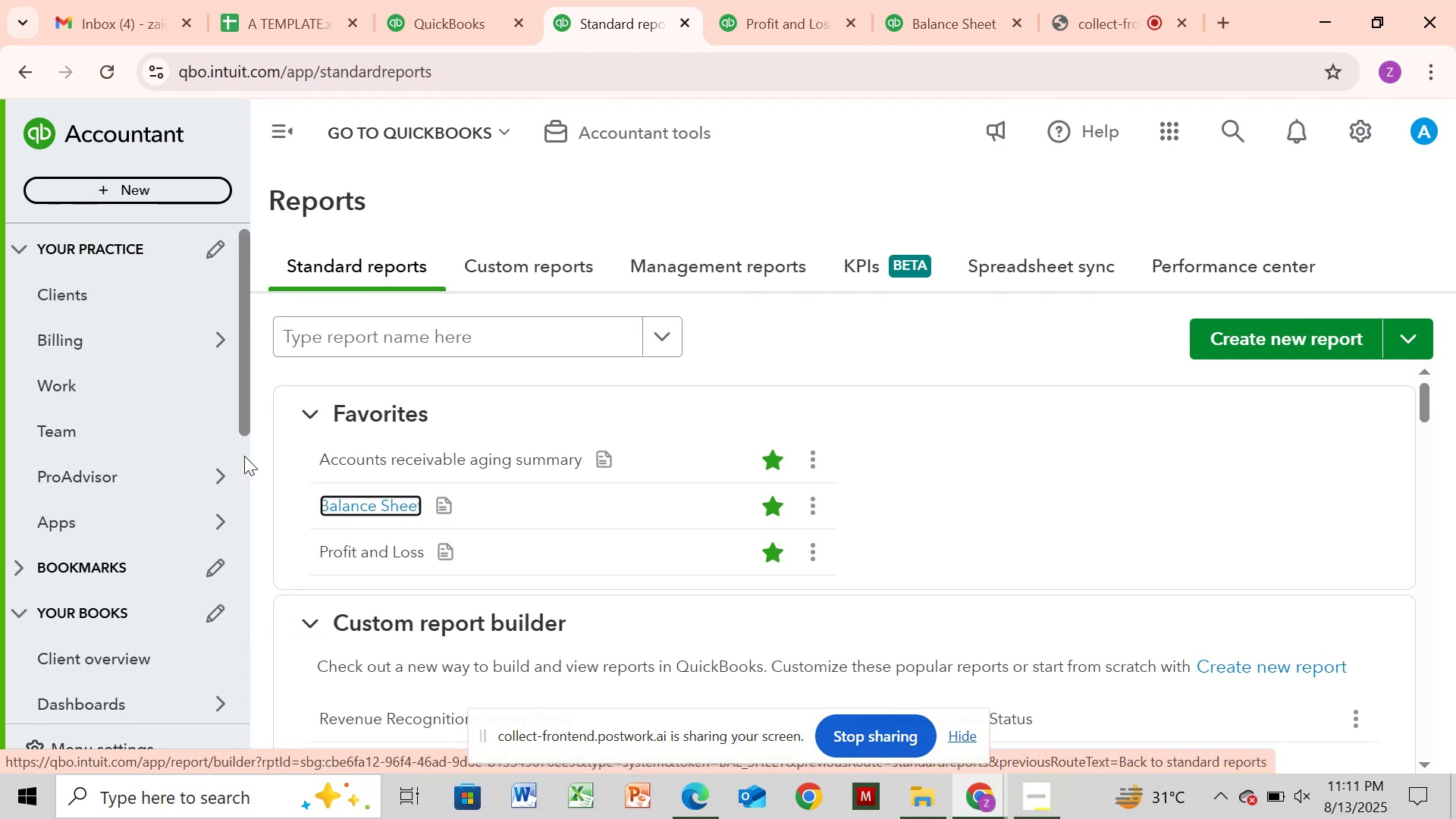 
left_click([244, 456])
 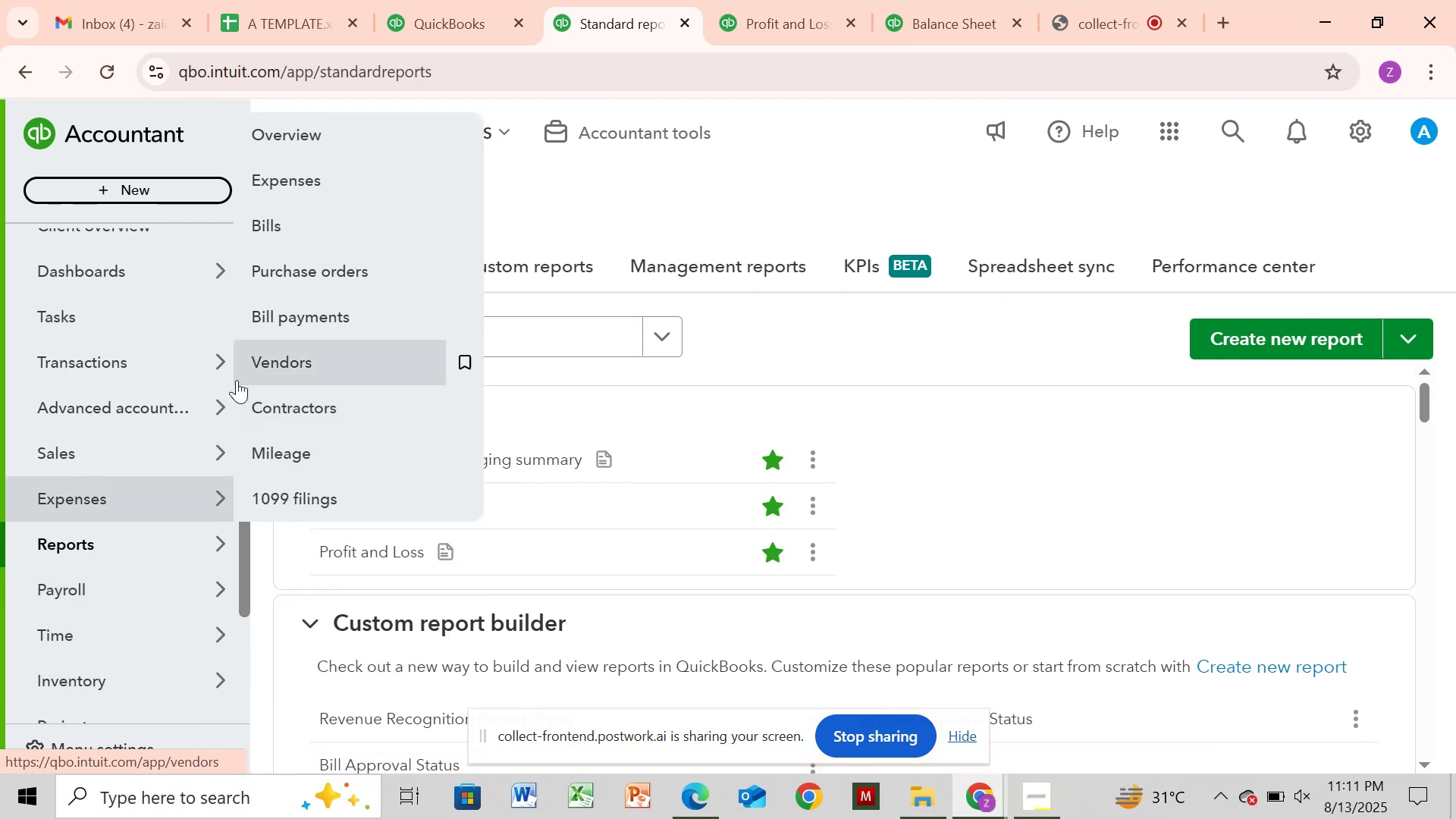 
wait(5.76)
 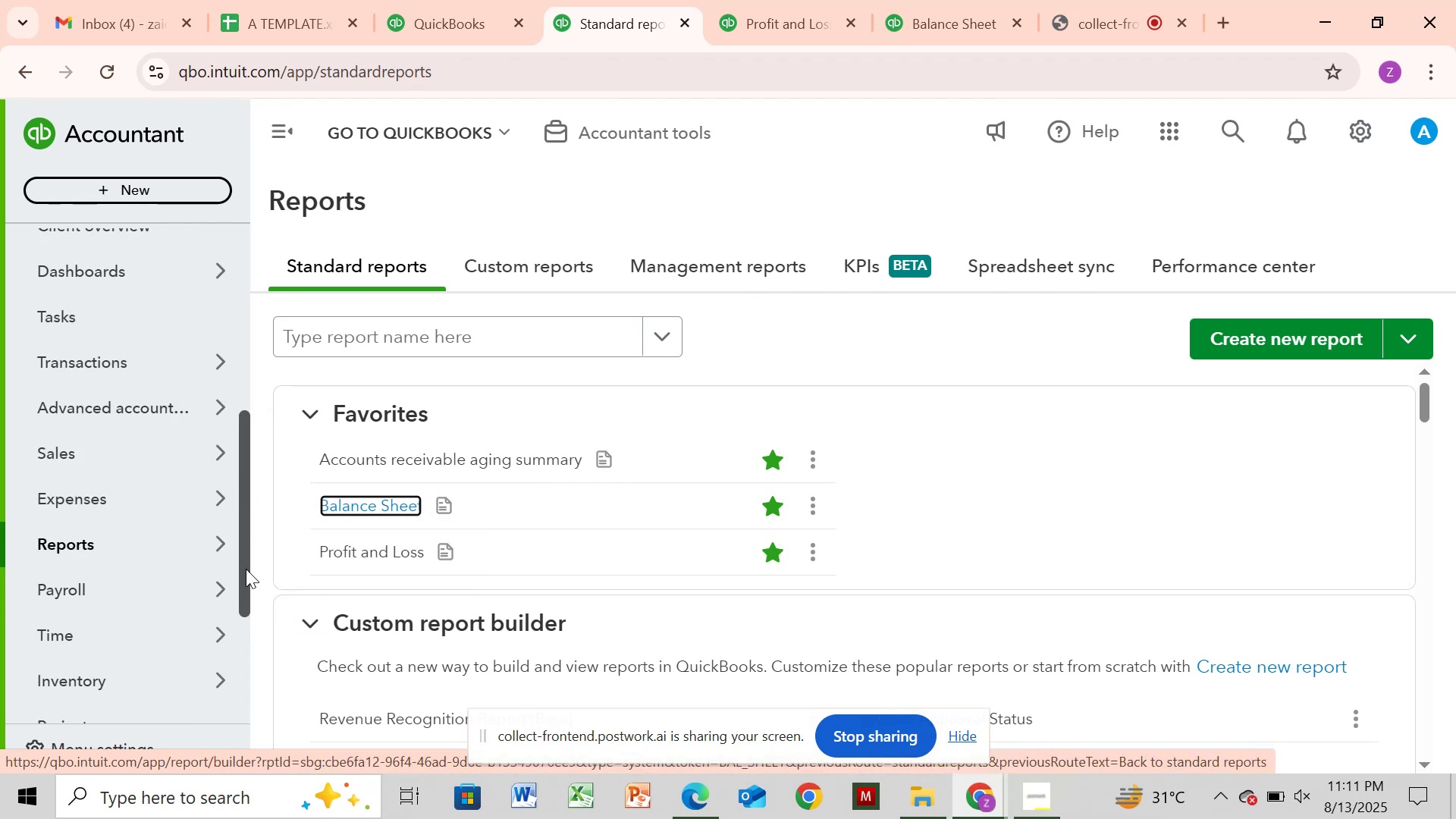 
left_click_drag(start_coordinate=[1231, 118], to_coordinate=[1236, 120])
 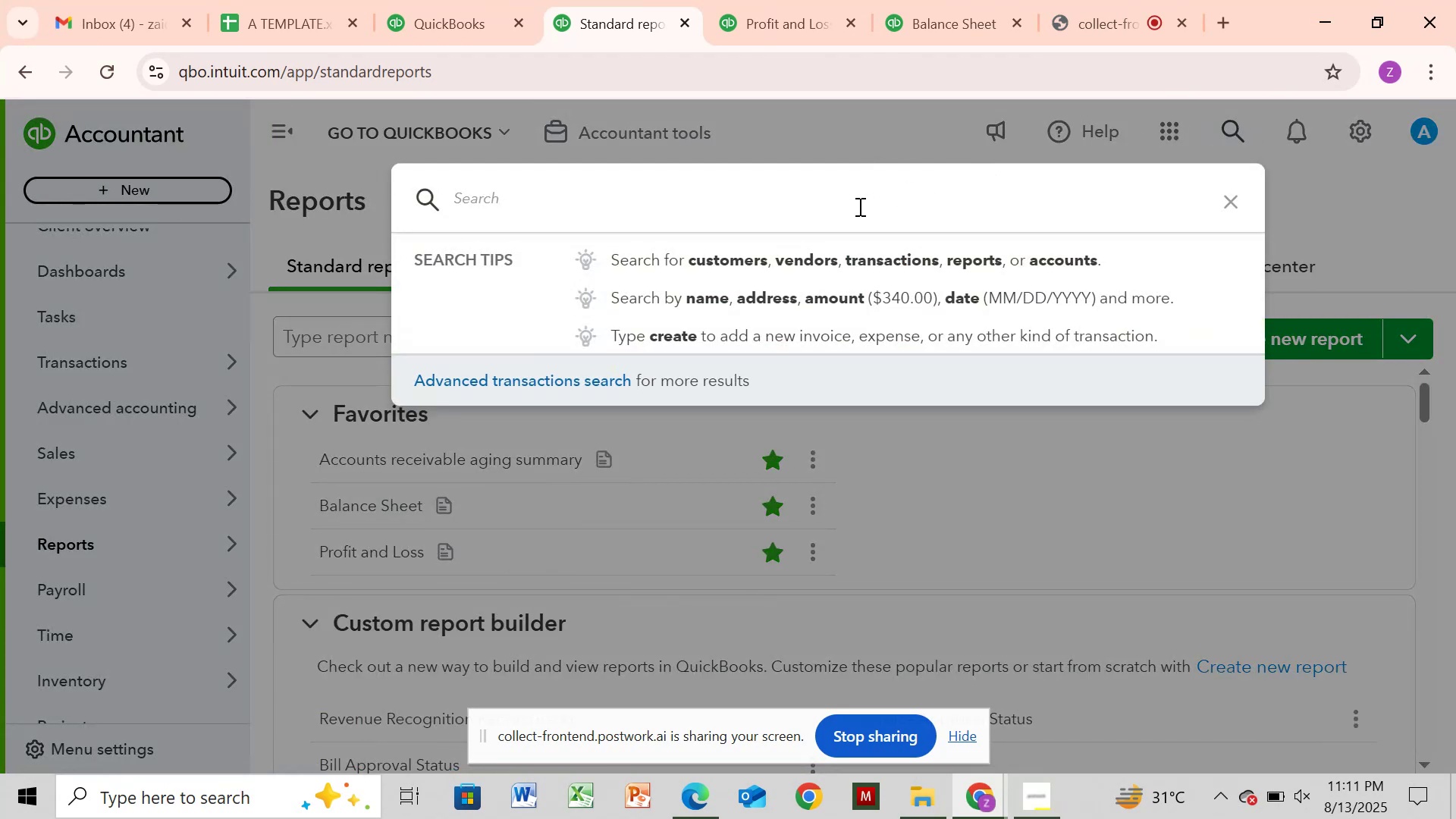 
left_click([858, 206])
 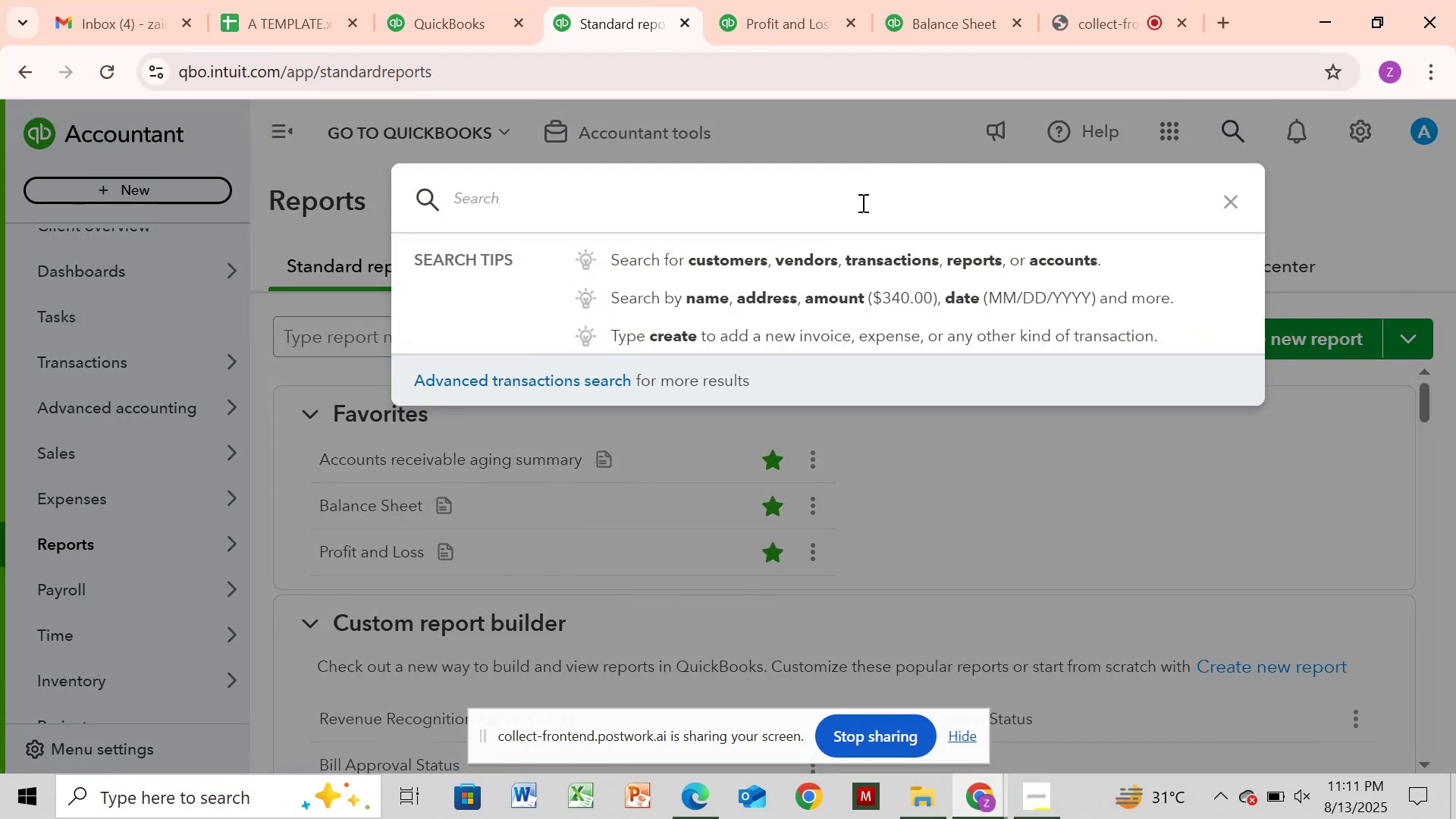 
type(chart)
 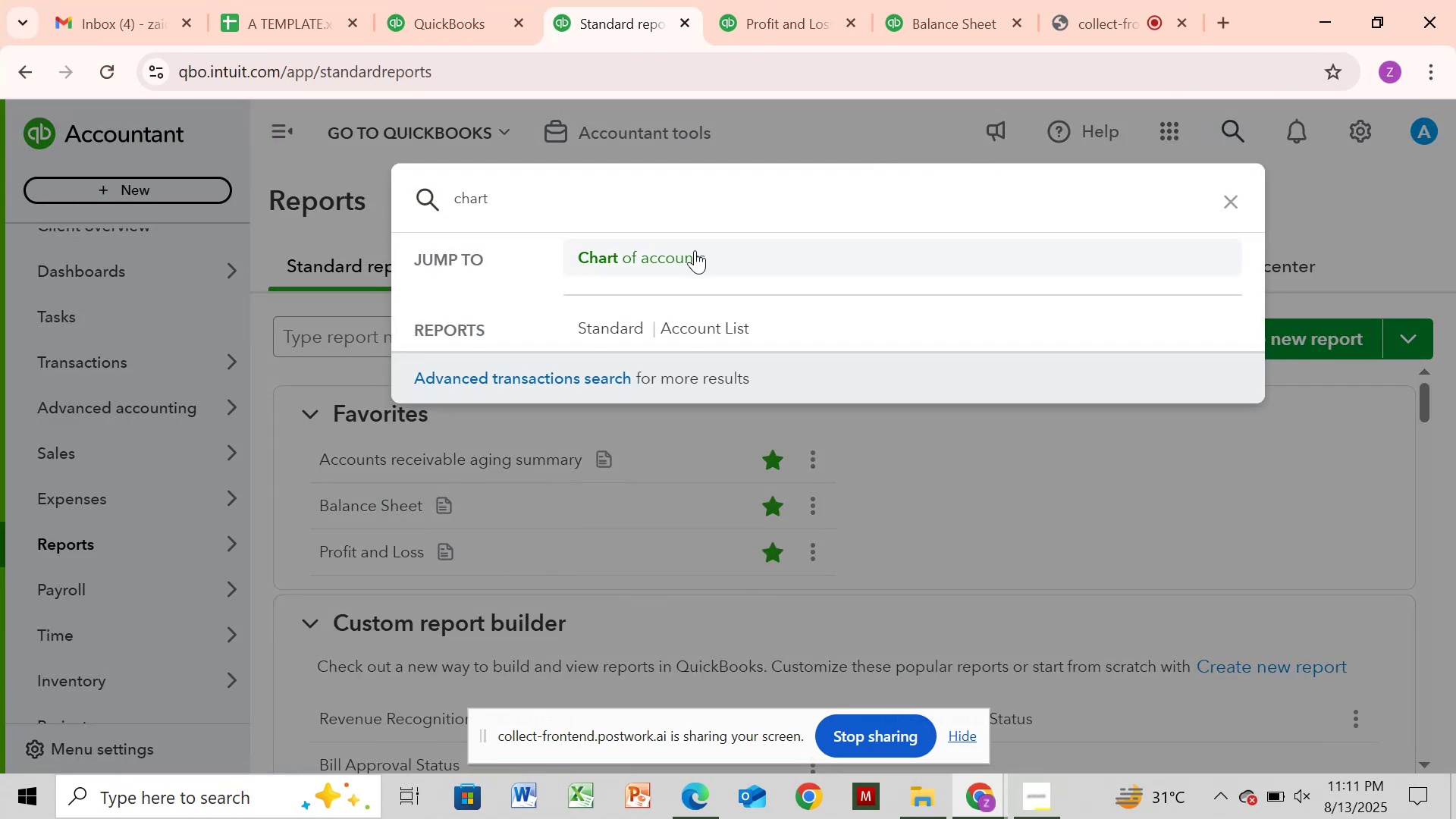 
left_click([693, 253])
 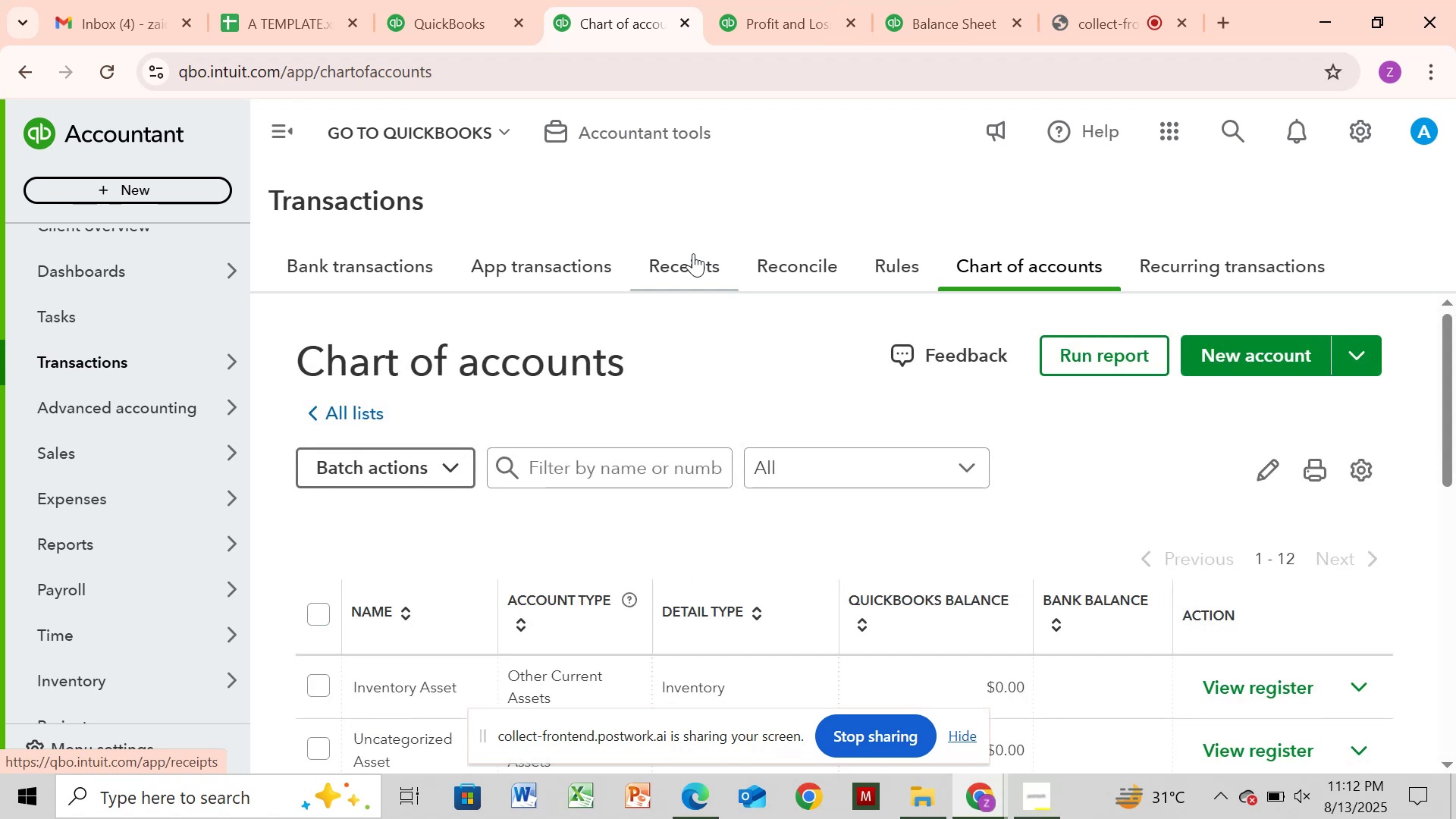 
wait(11.4)
 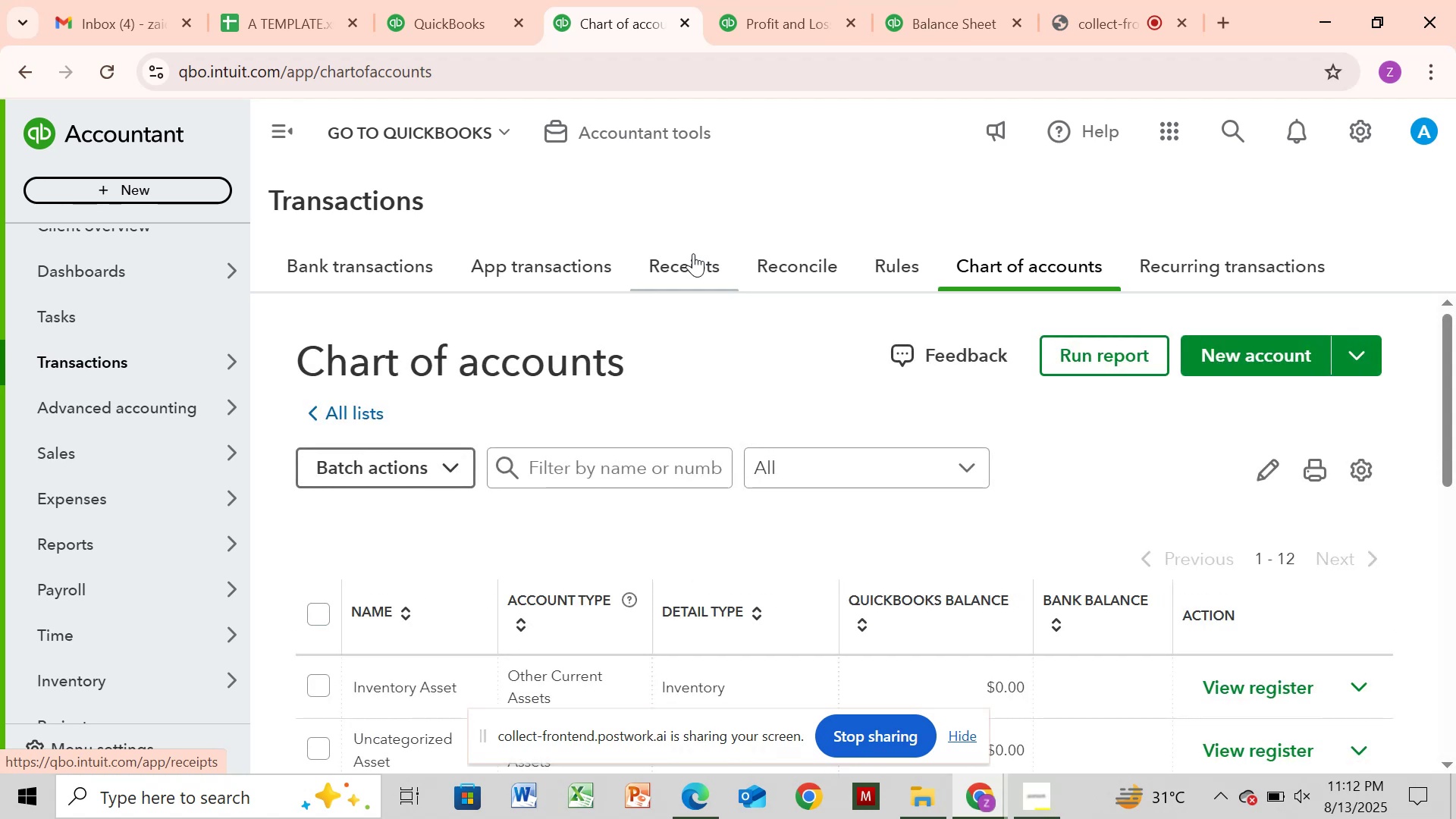 
scroll: coordinate [698, 481], scroll_direction: down, amount: 1.0
 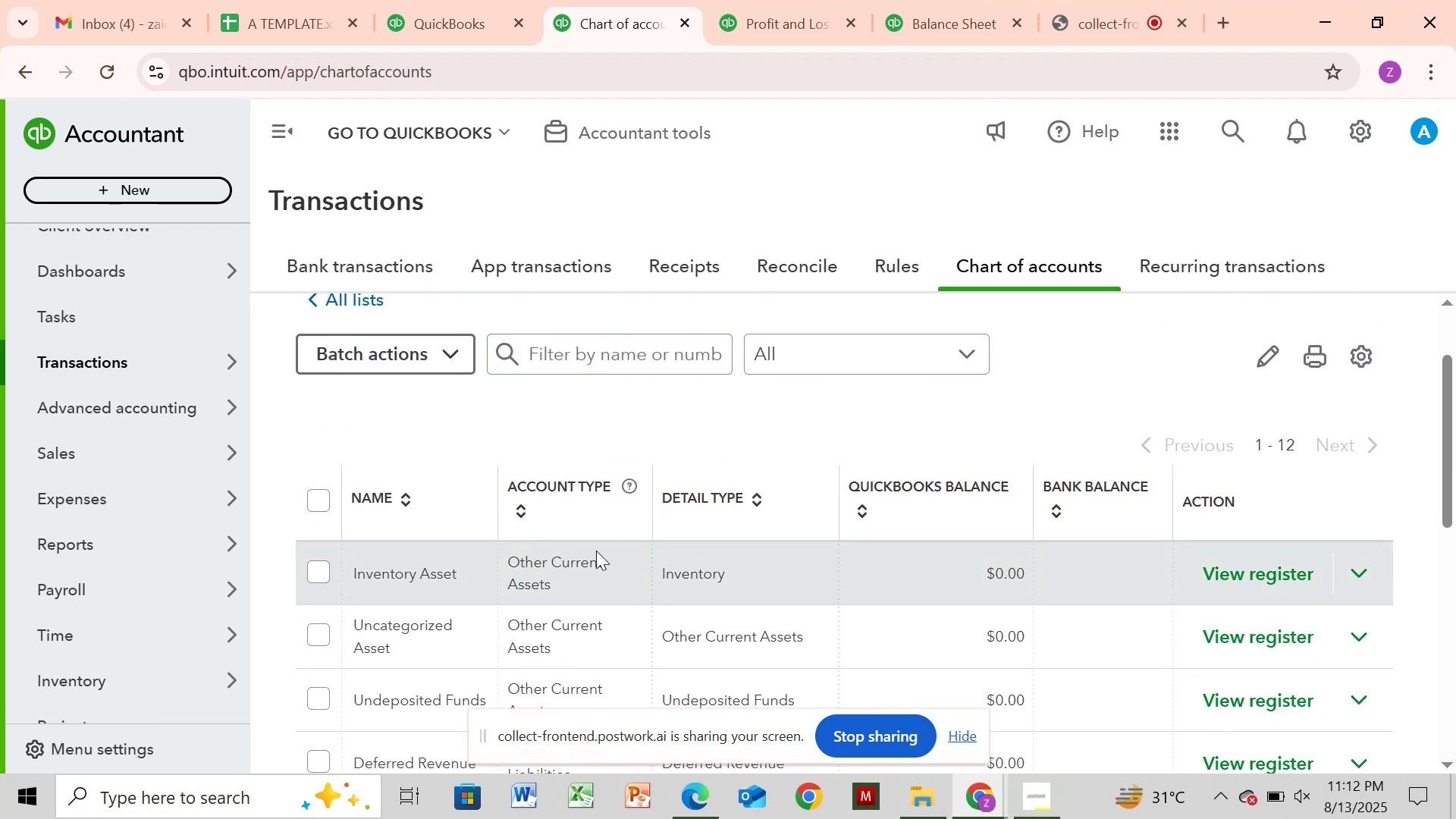 
wait(8.48)
 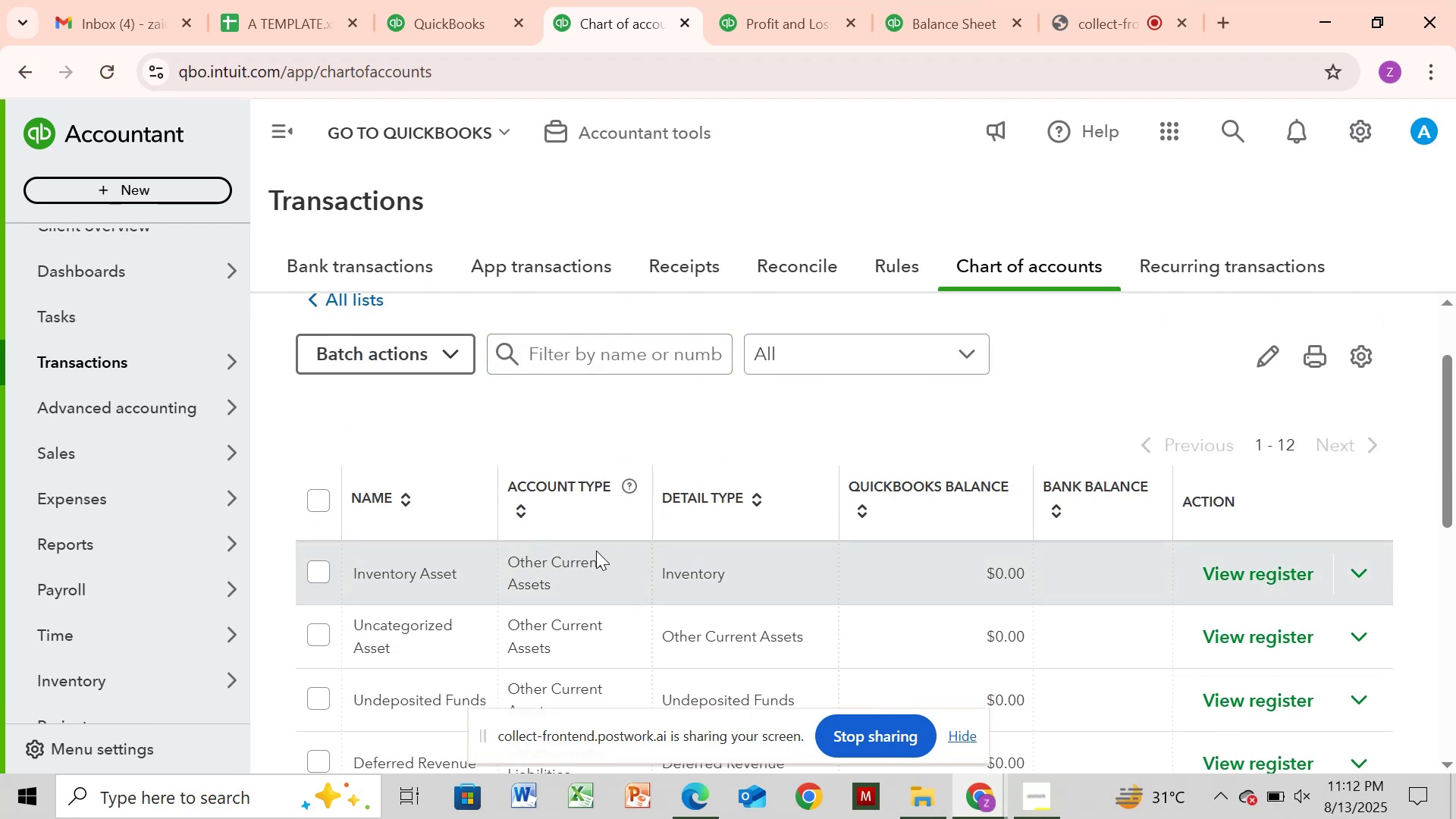 
left_click_drag(start_coordinate=[1442, 518], to_coordinate=[1445, 748])
 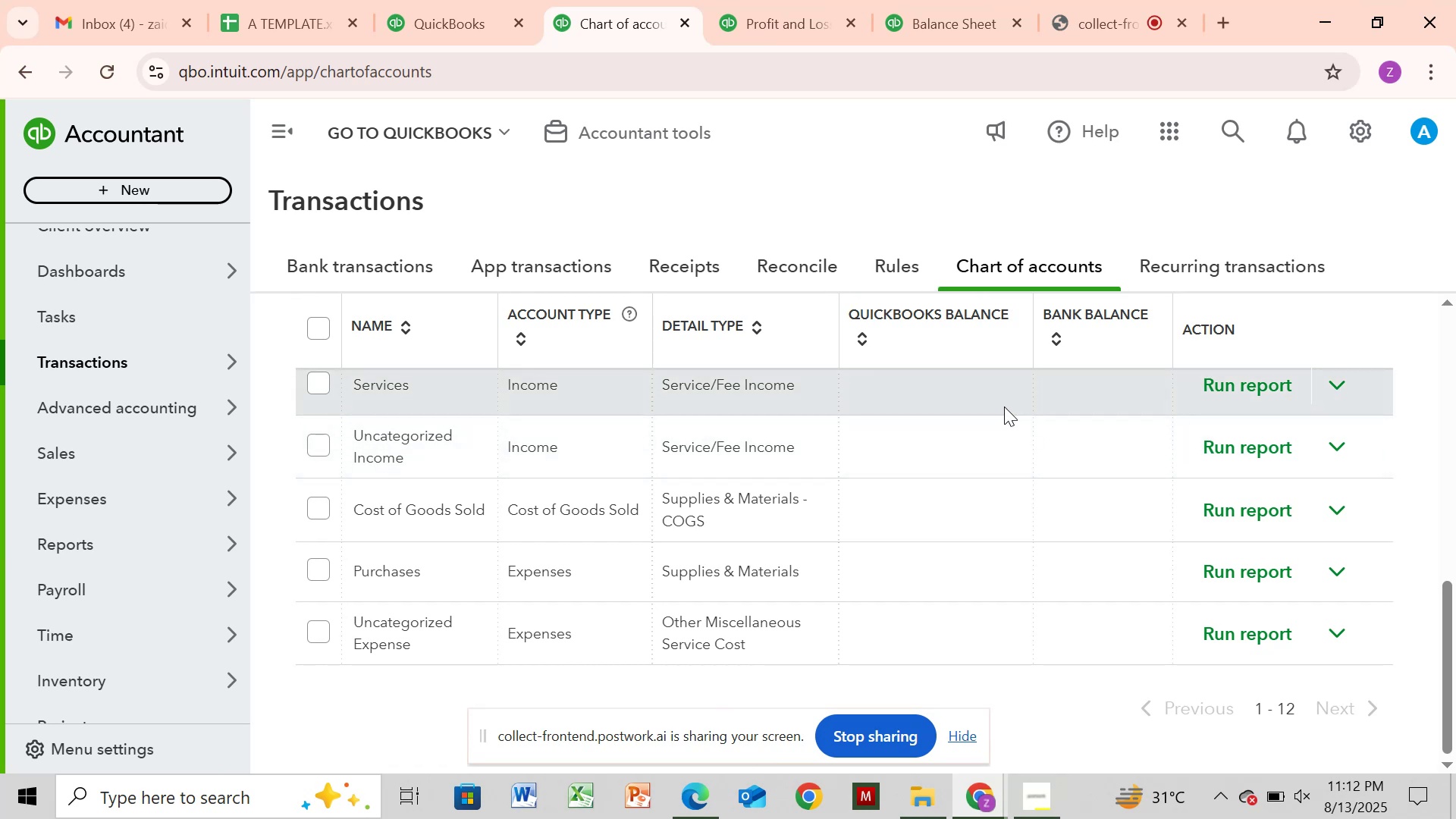 
wait(9.61)
 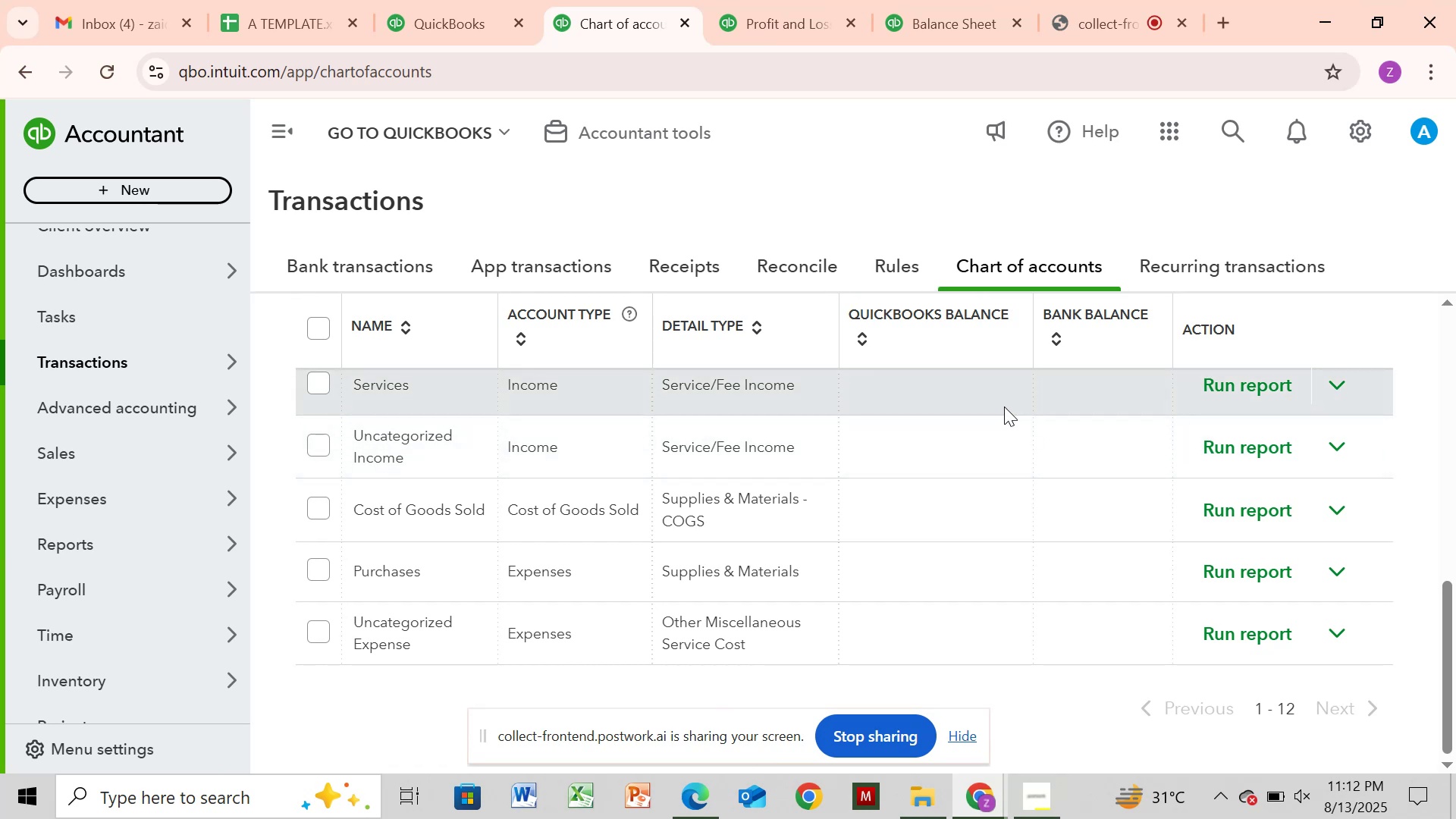 
left_click([1445, 302])
 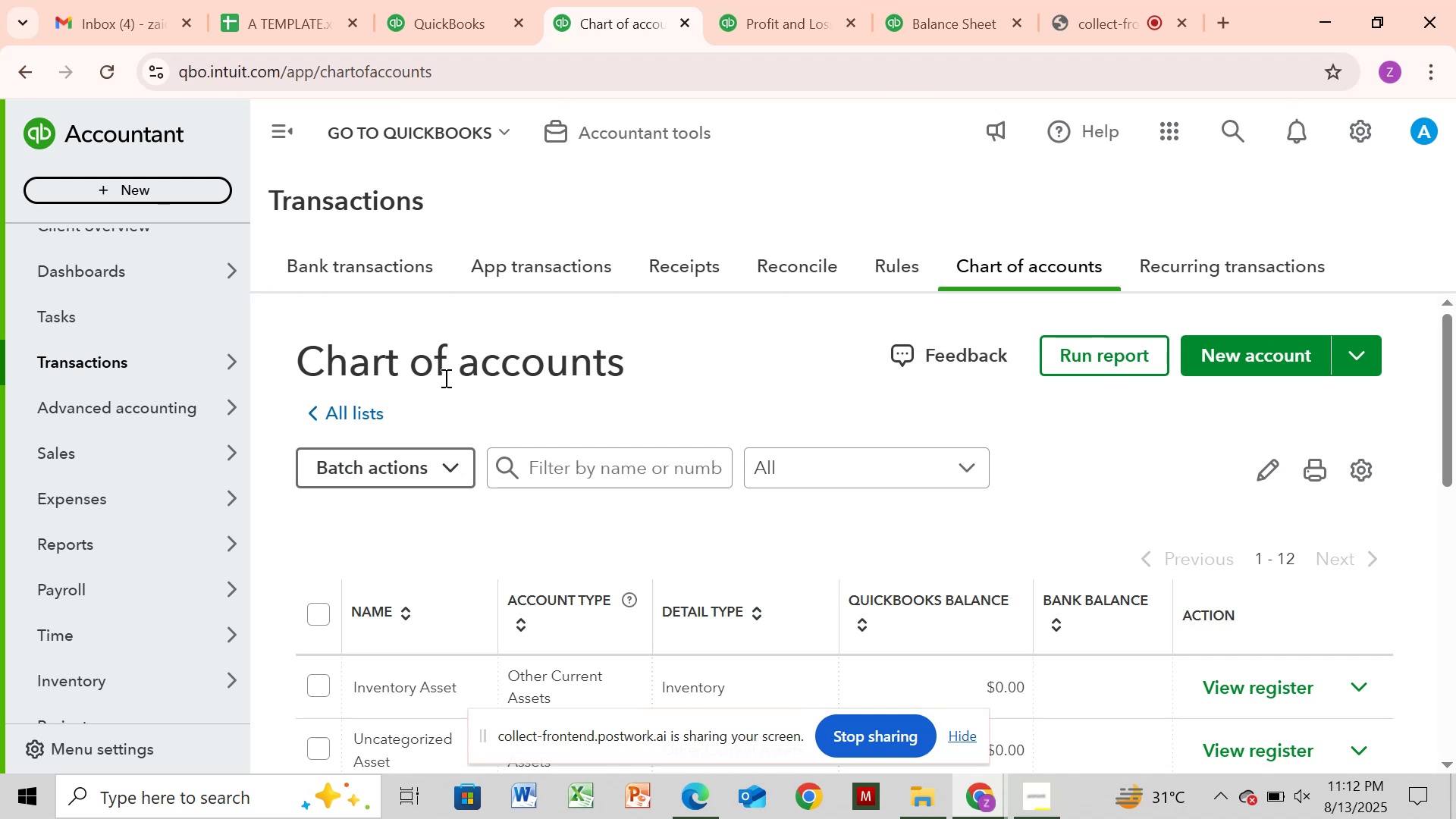 
wait(5.89)
 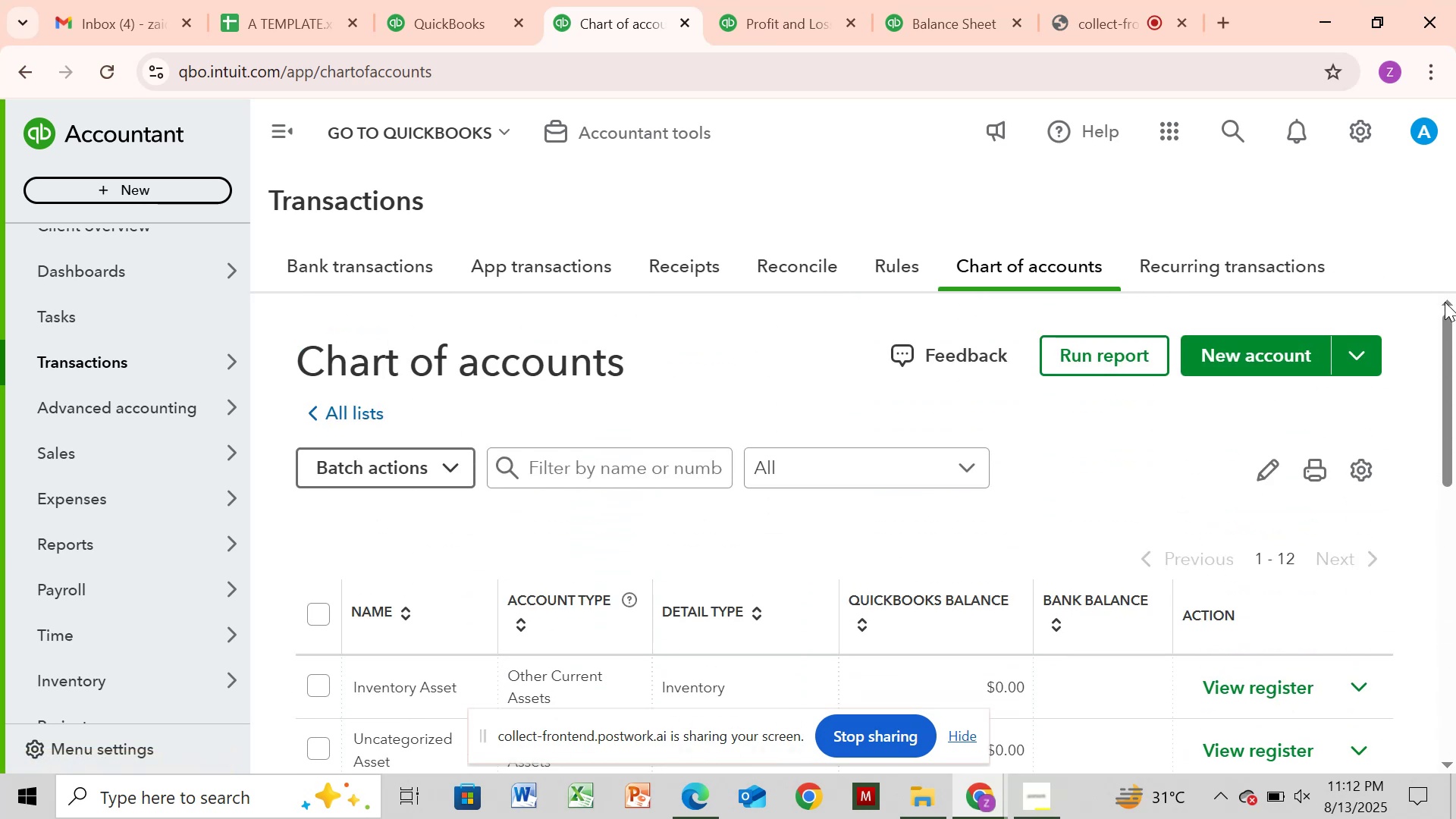 
left_click([453, 476])
 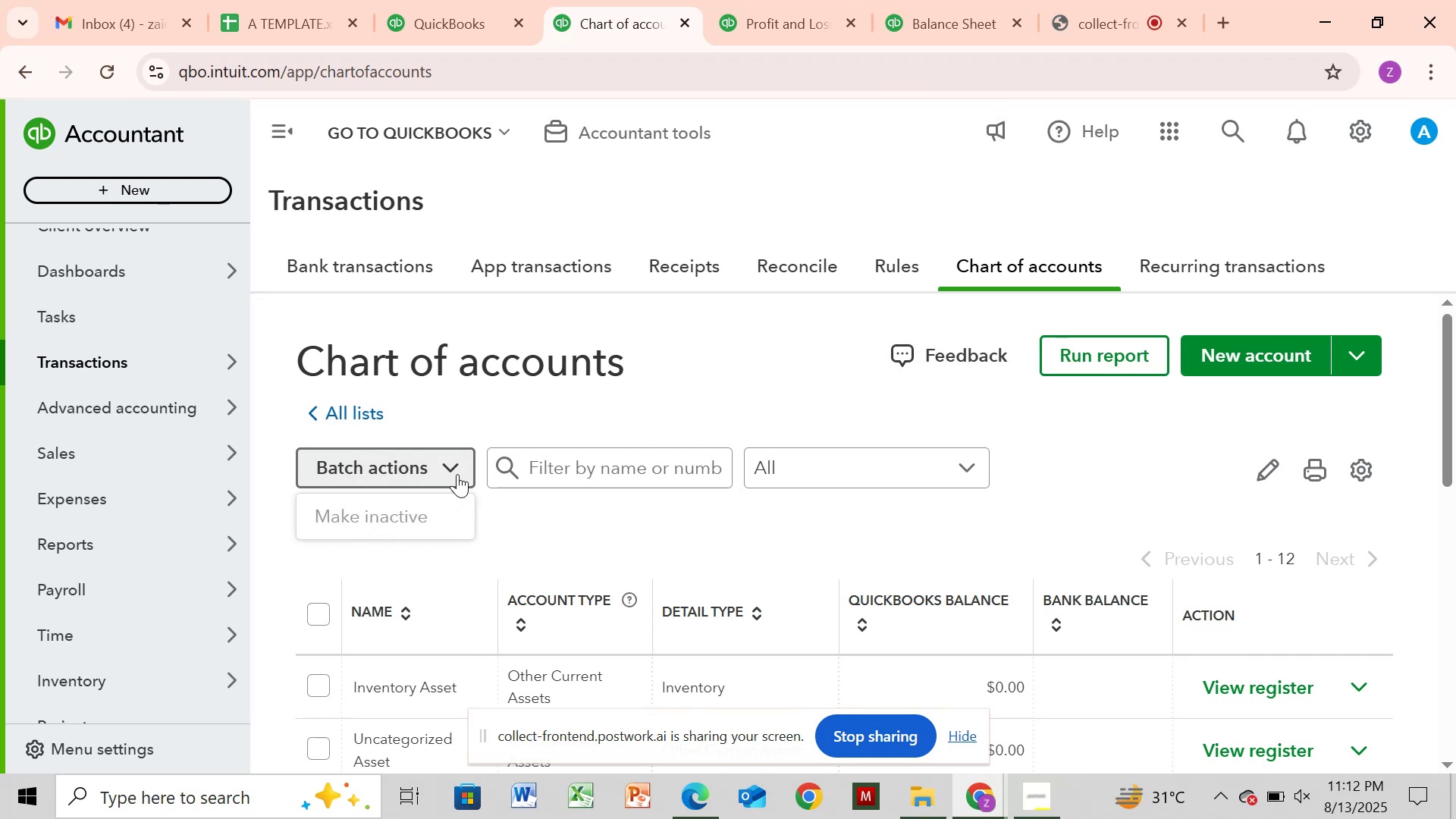 
wait(8.79)
 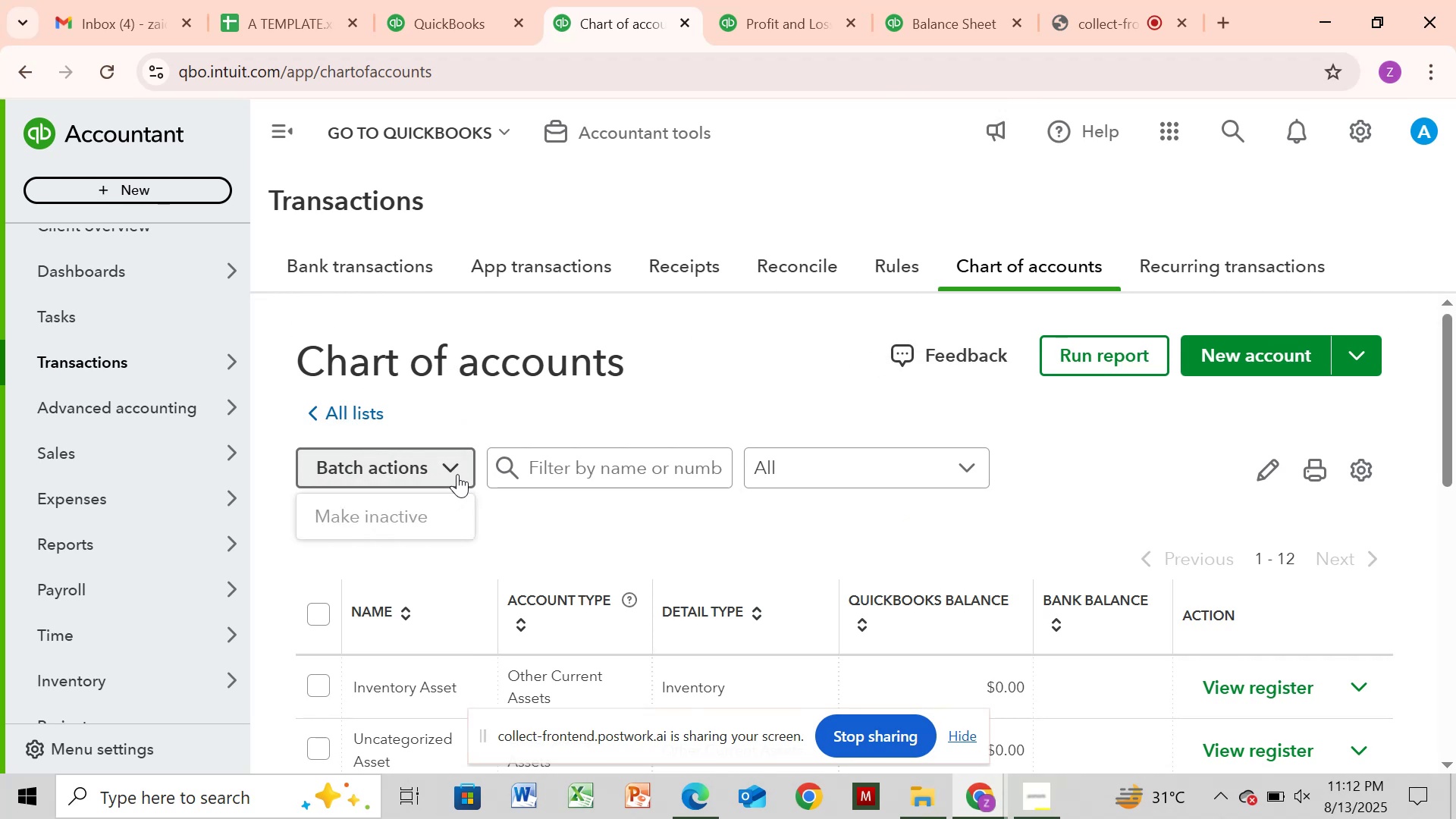 
left_click([960, 476])
 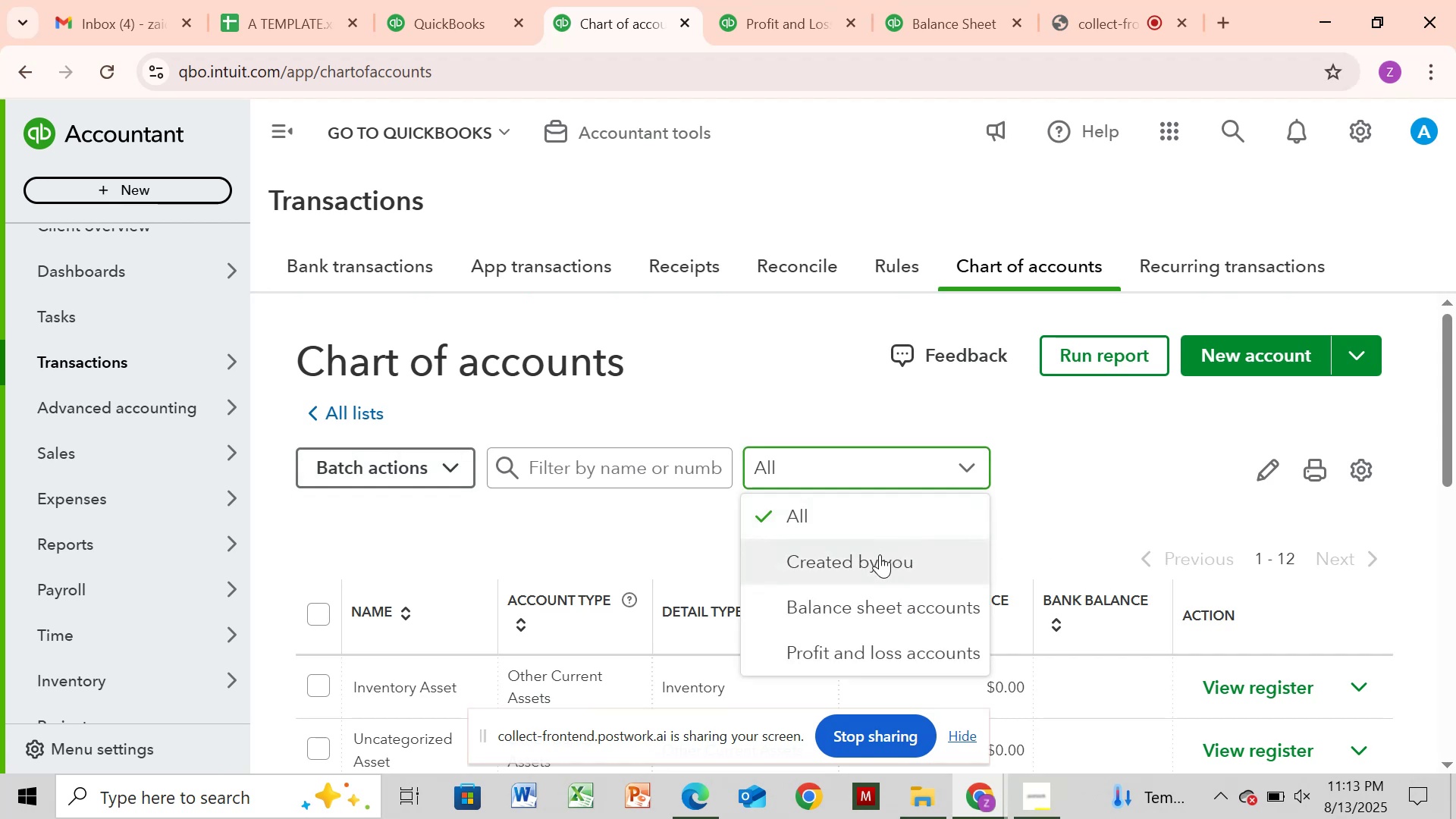 
left_click([811, 641])
 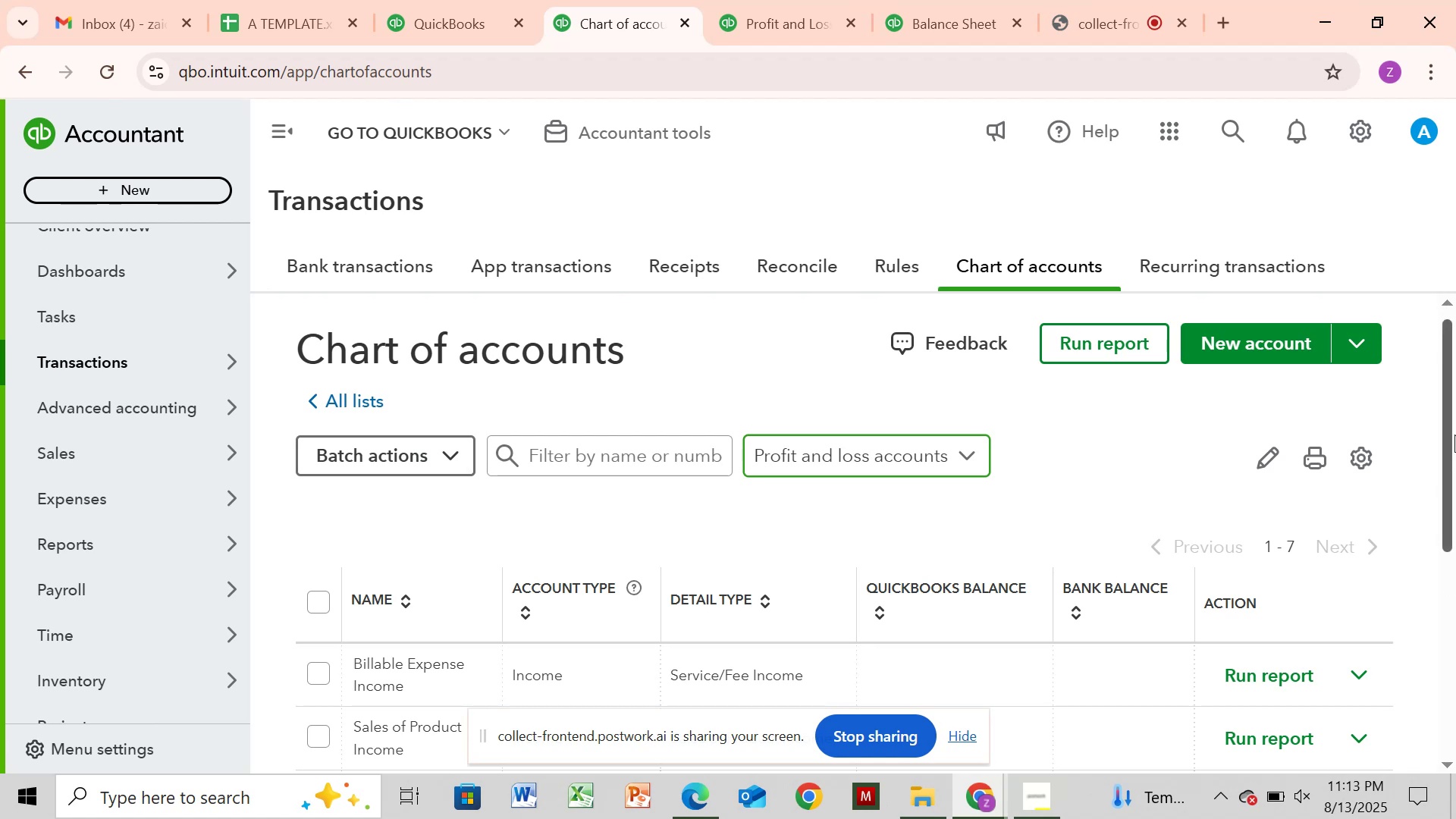 
wait(6.78)
 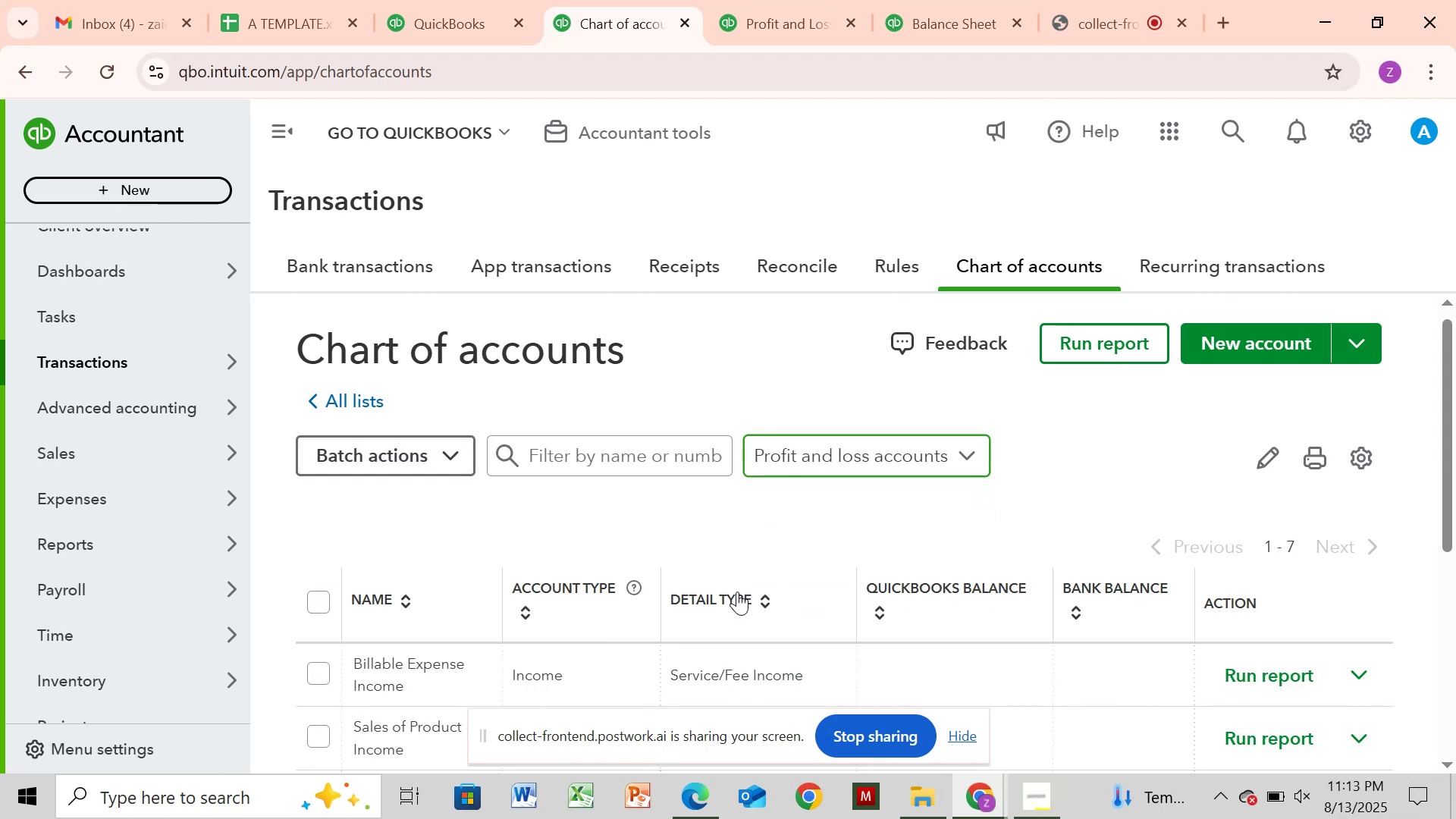 
left_click_drag(start_coordinate=[1447, 352], to_coordinate=[1433, 602])
 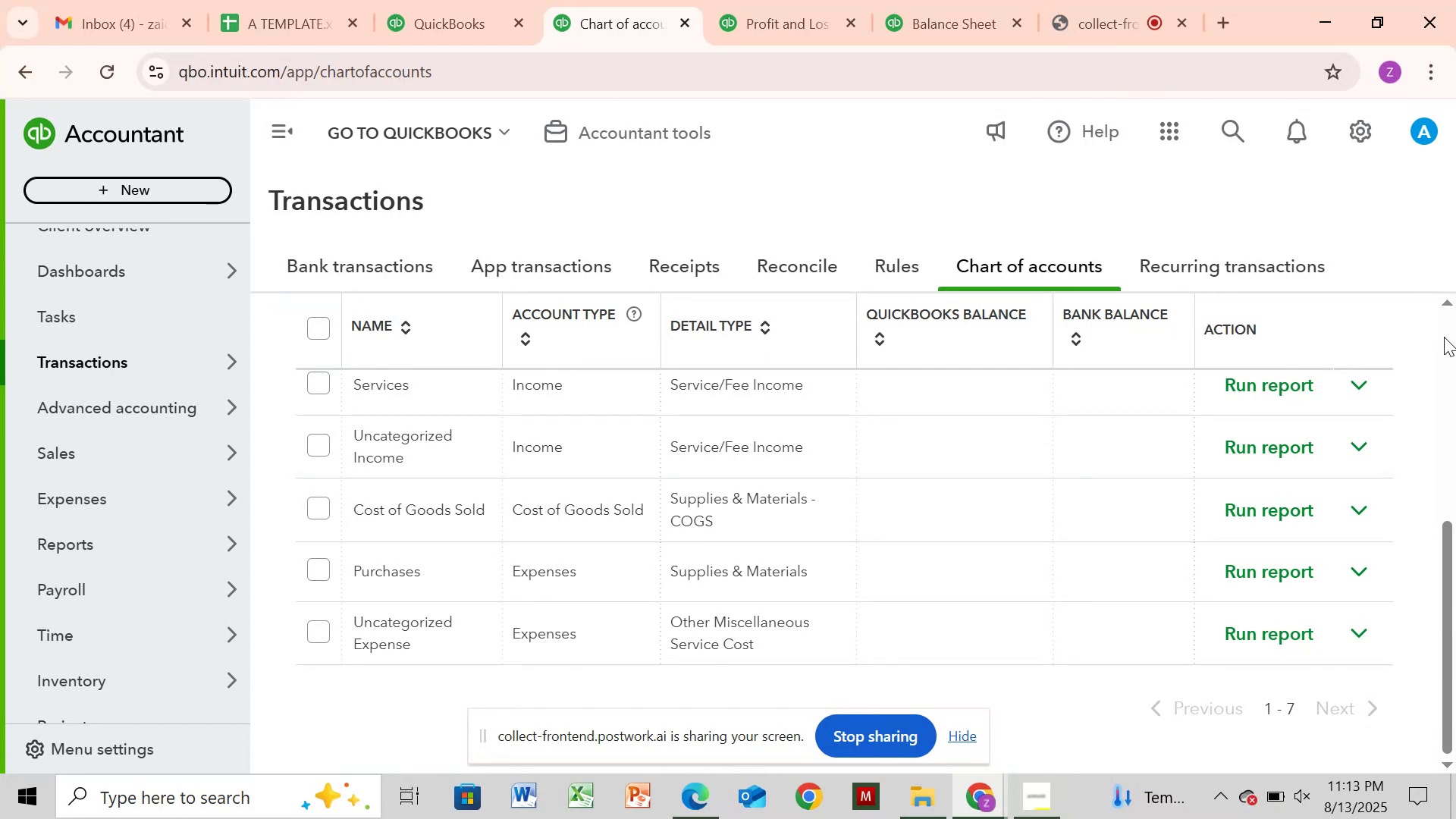 
wait(7.04)
 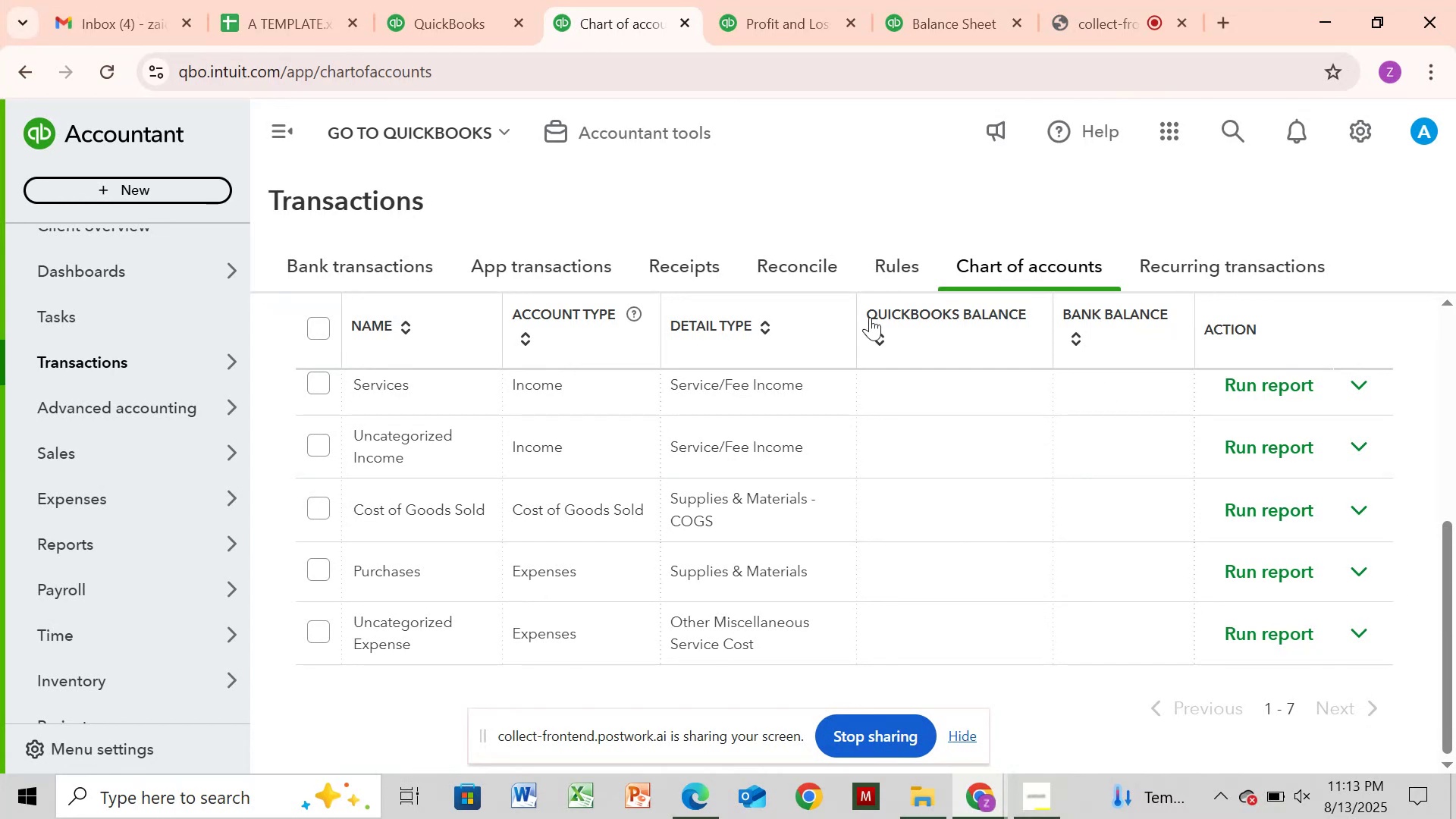 
left_click_drag(start_coordinate=[969, 480], to_coordinate=[970, 462])
 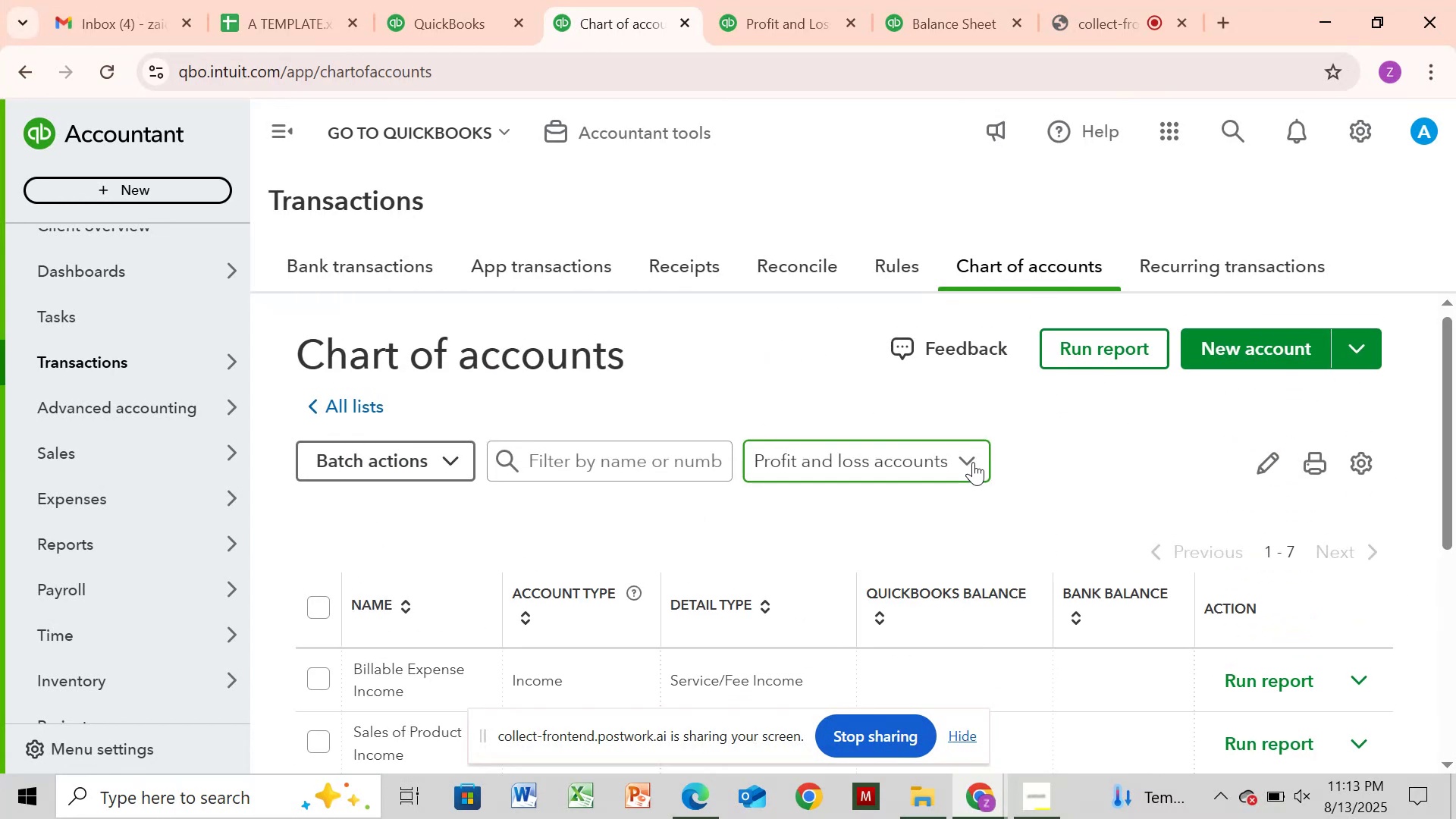 
double_click([973, 462])
 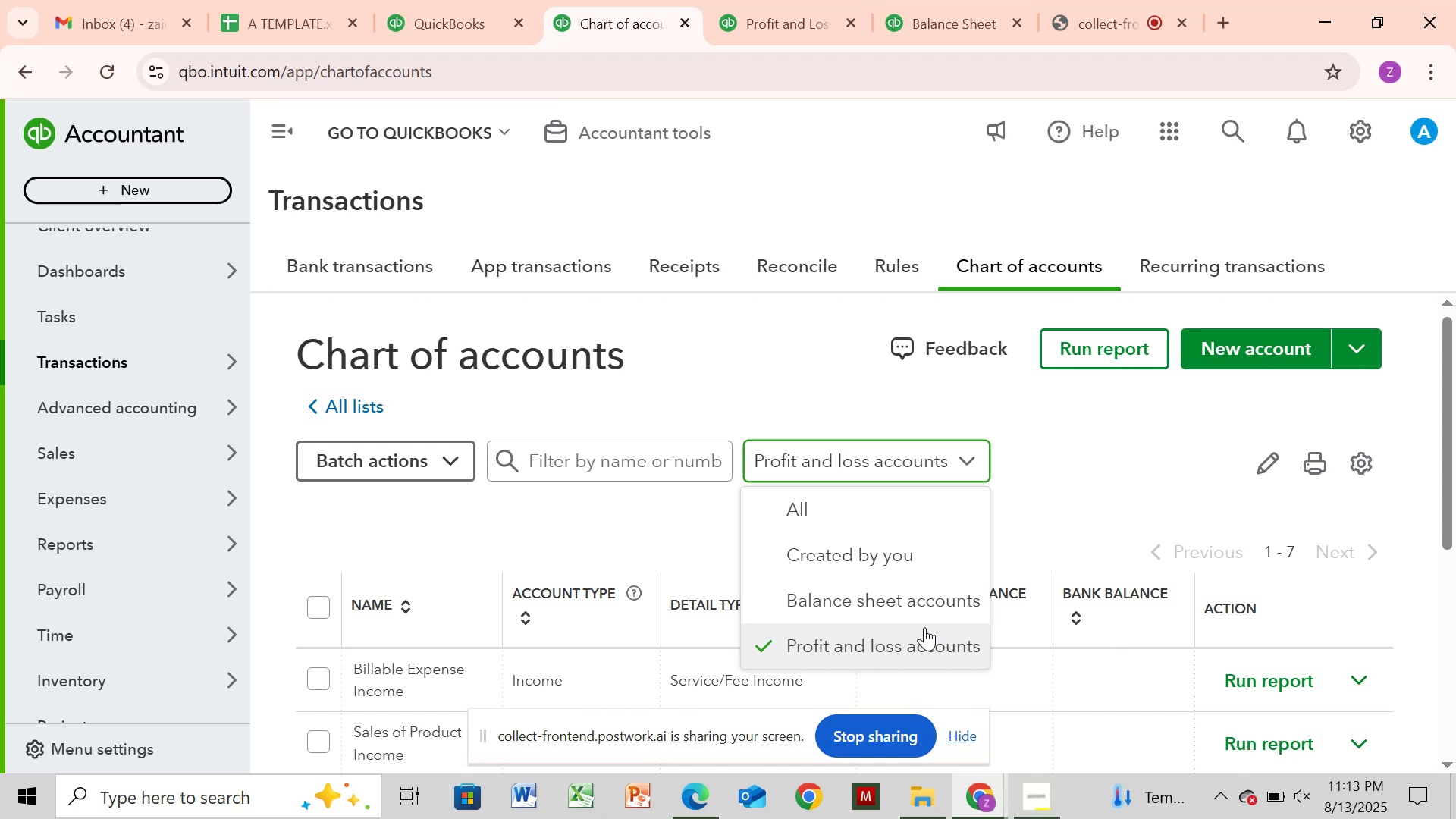 
left_click([925, 595])
 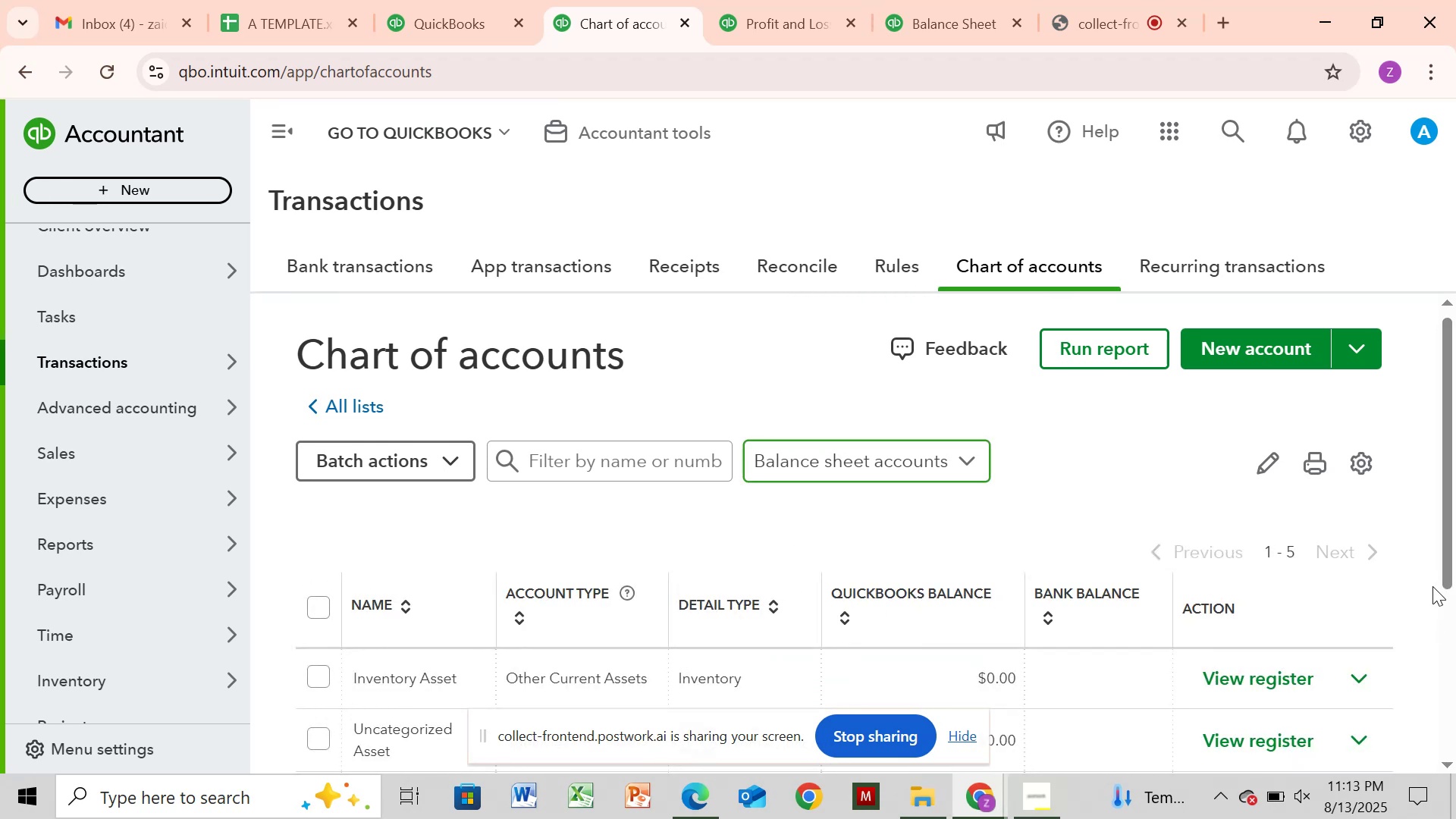 
wait(7.04)
 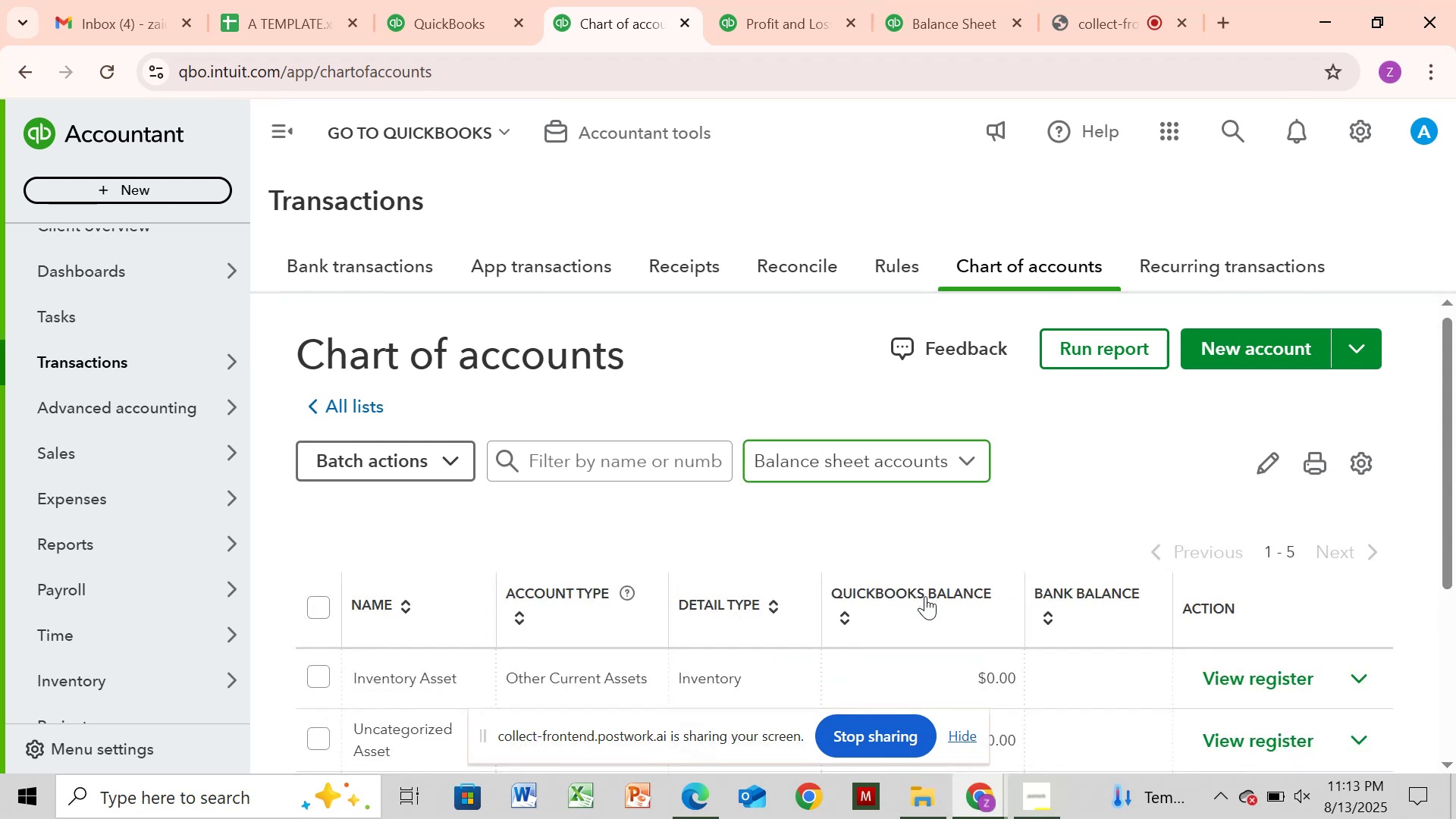 
left_click_drag(start_coordinate=[1446, 574], to_coordinate=[1455, 818])
 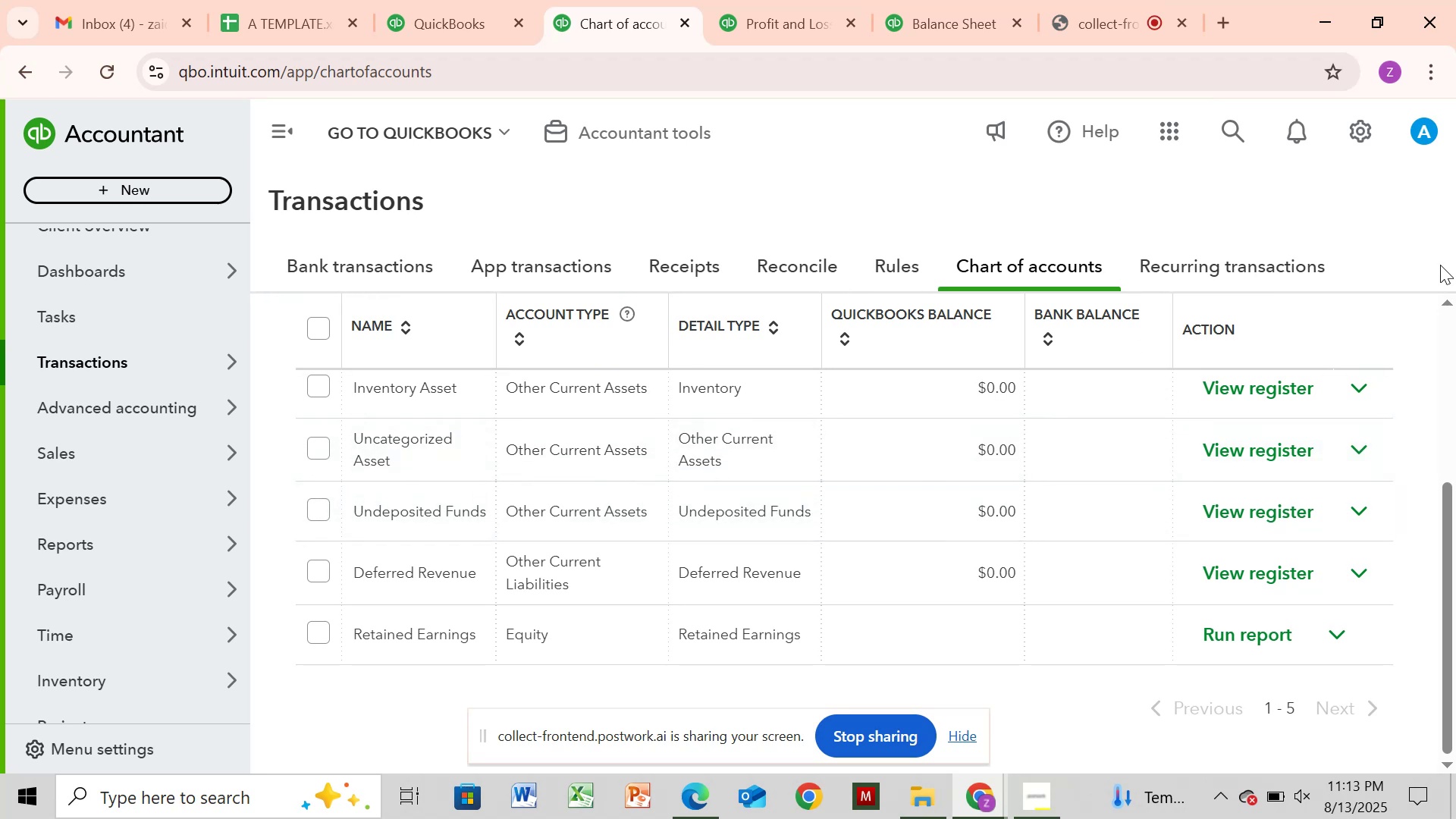 
left_click_drag(start_coordinate=[1449, 378], to_coordinate=[1448, 369])
 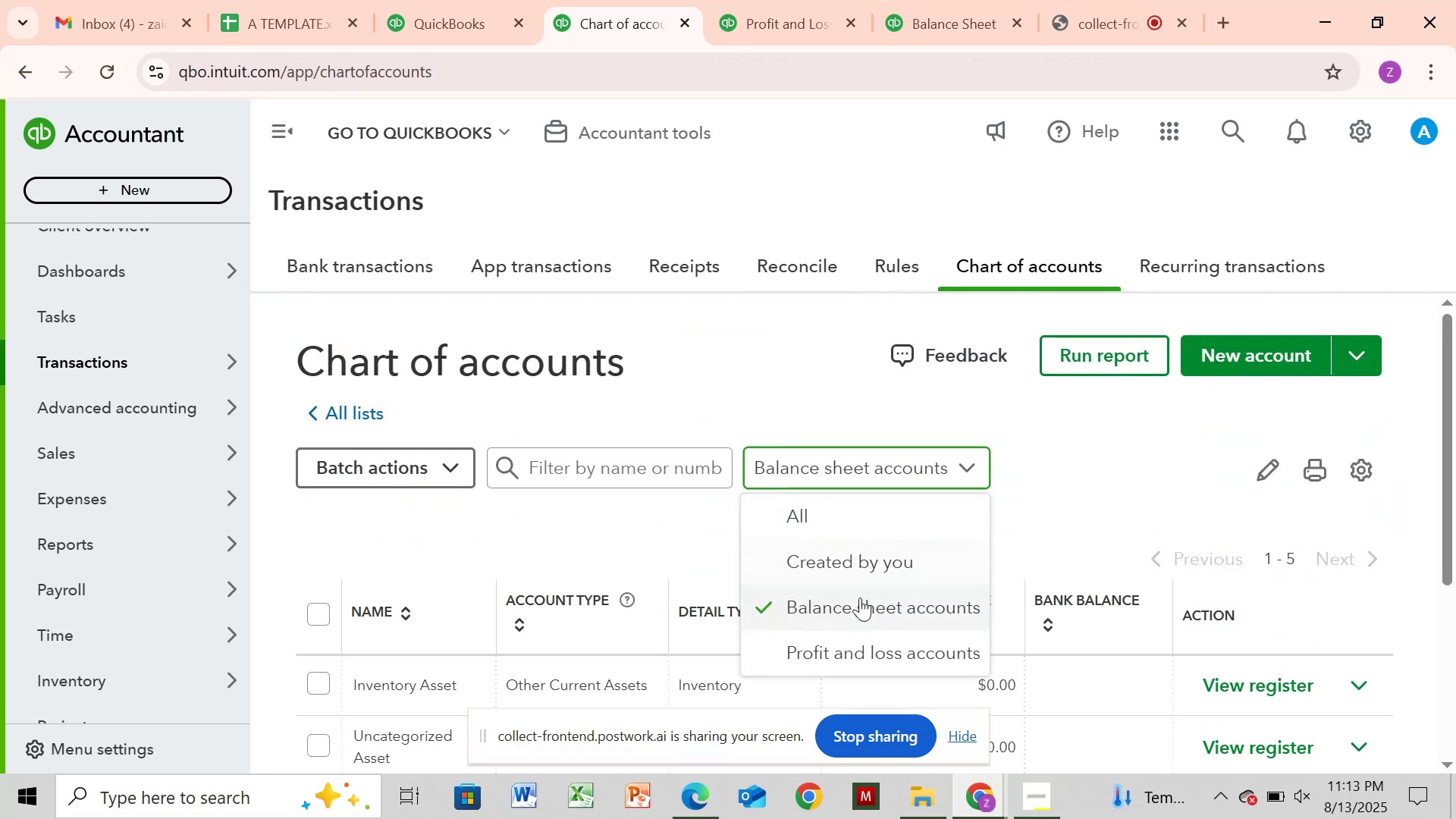 
left_click([875, 568])
 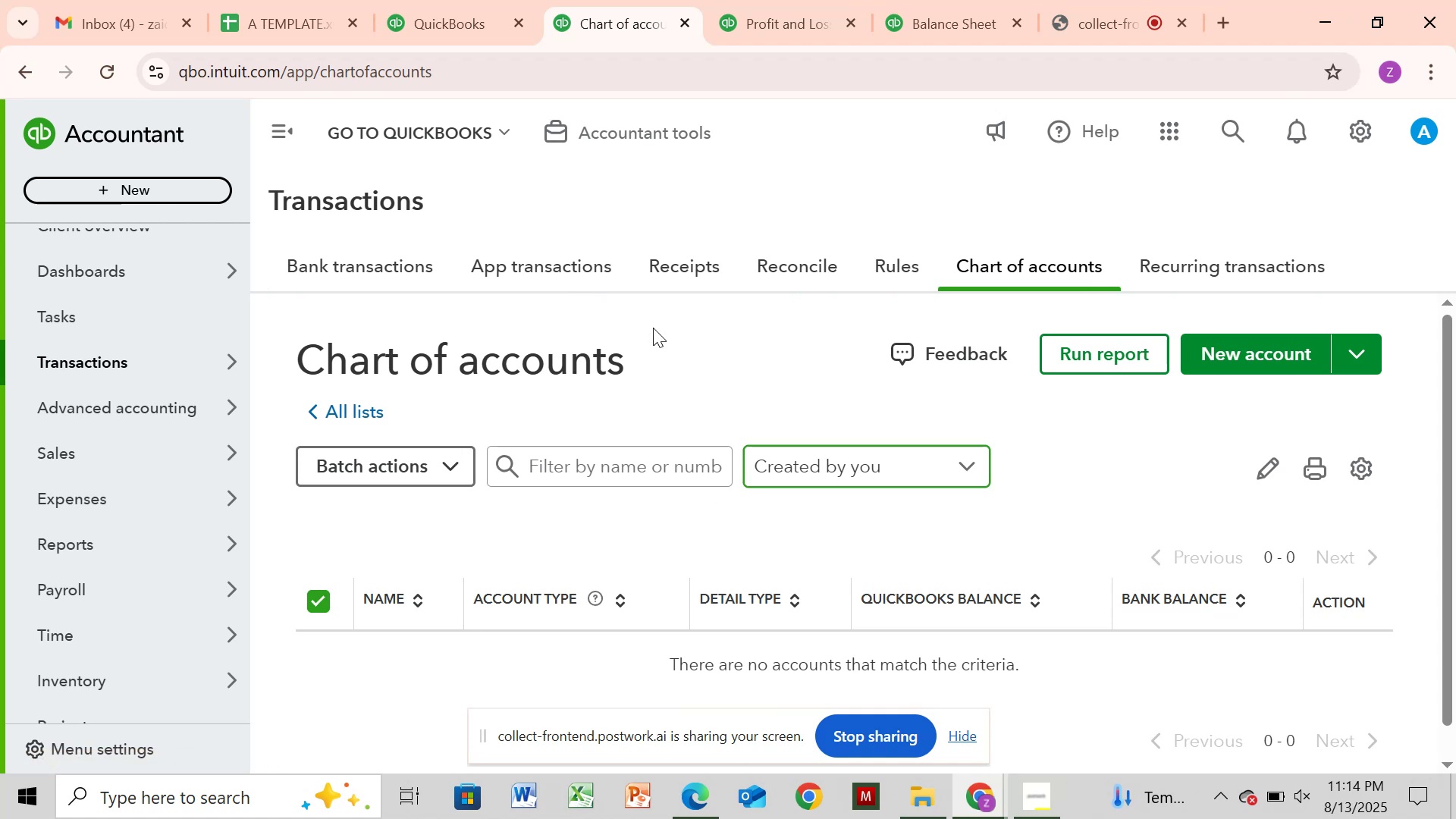 
wait(5.5)
 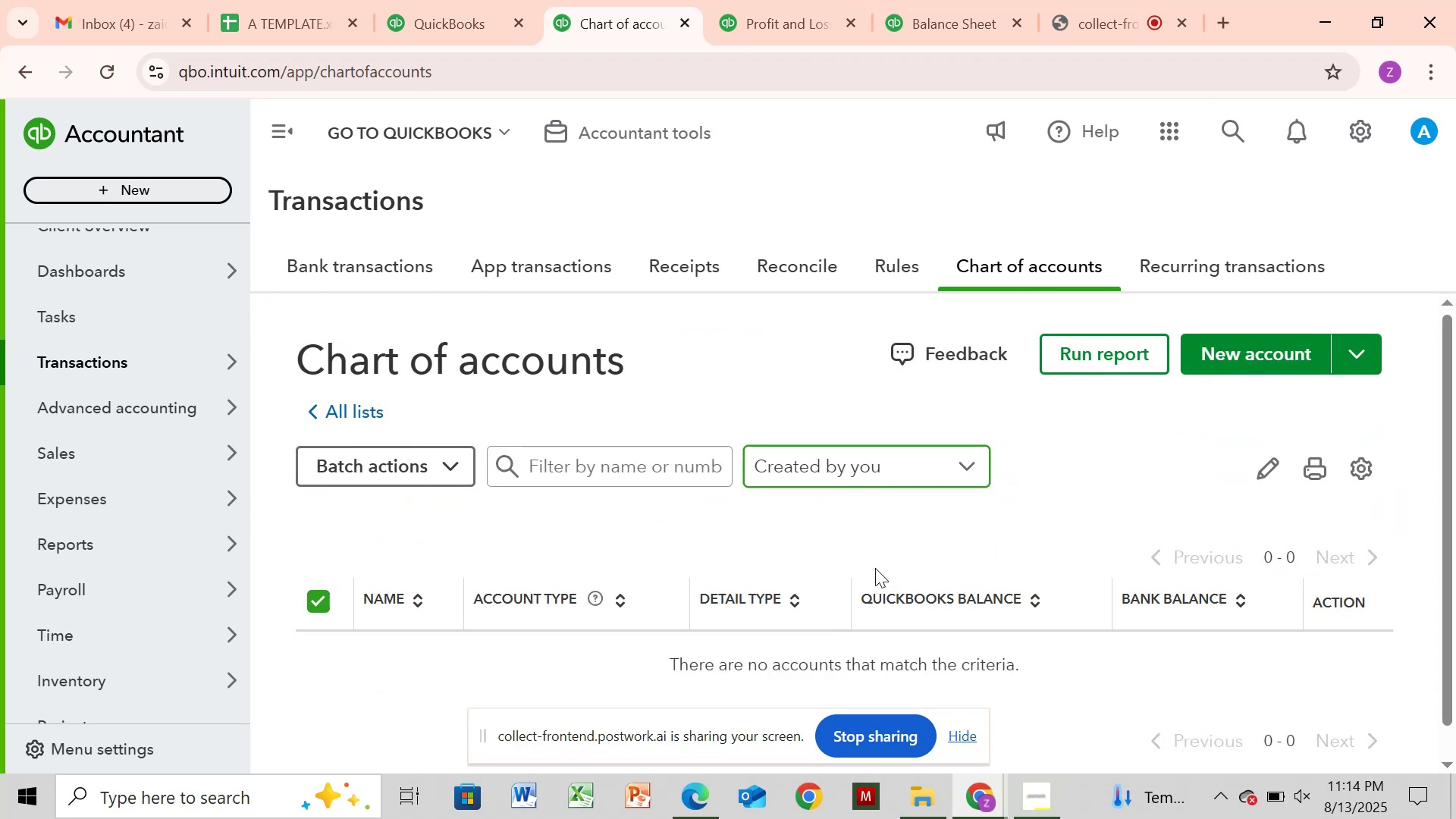 
left_click([430, 122])
 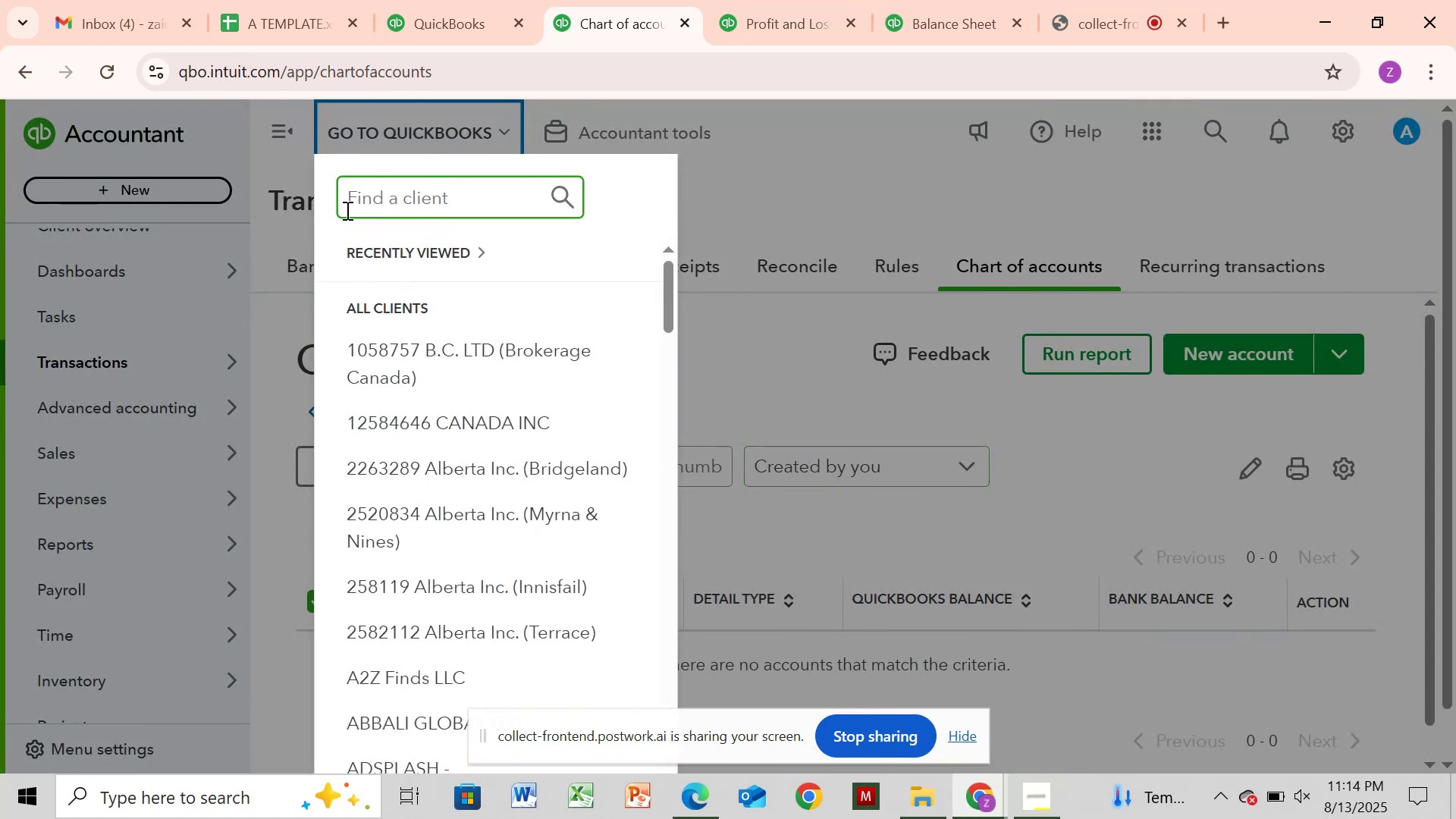 
left_click([360, 209])
 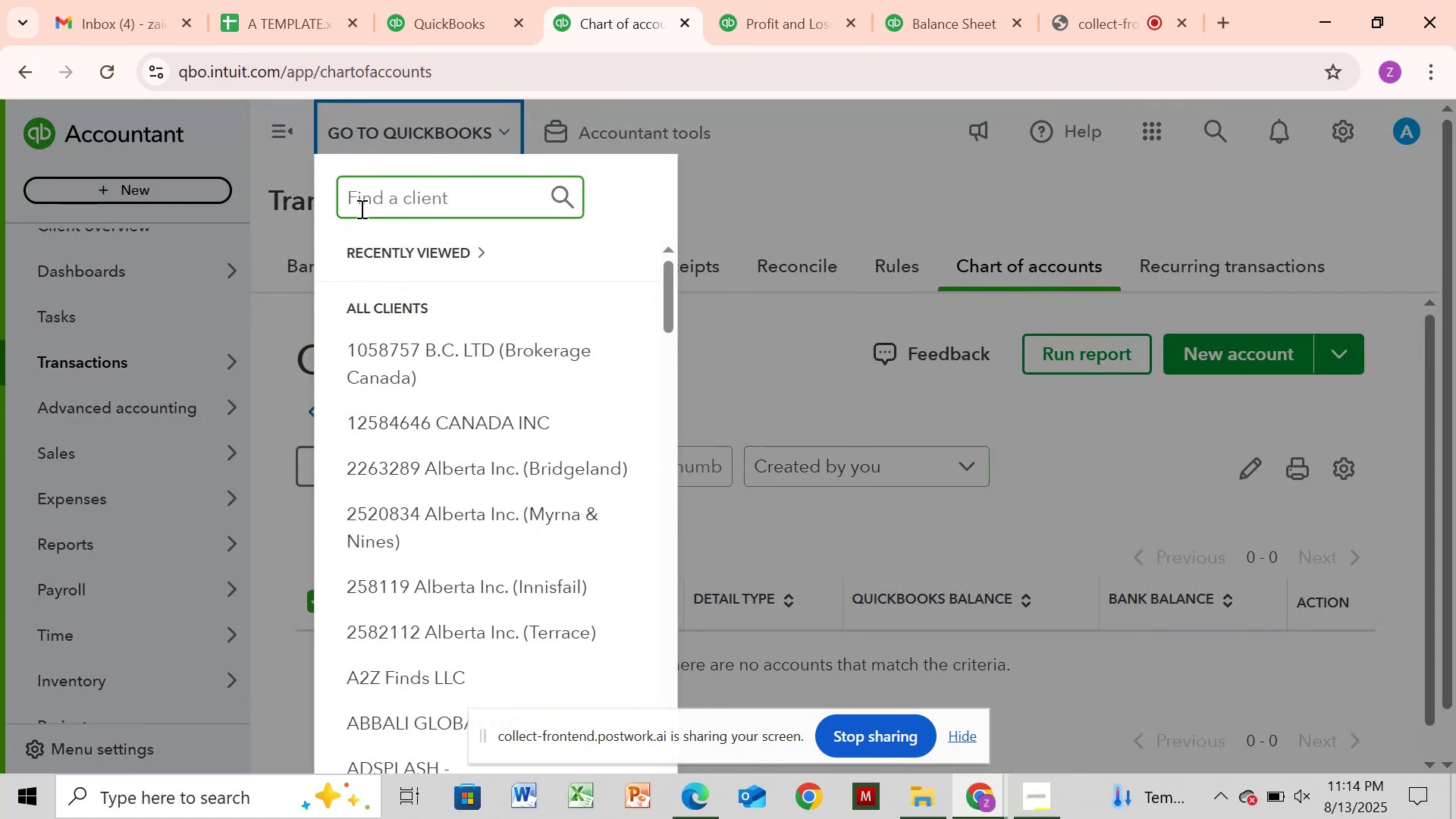 
type(me)
 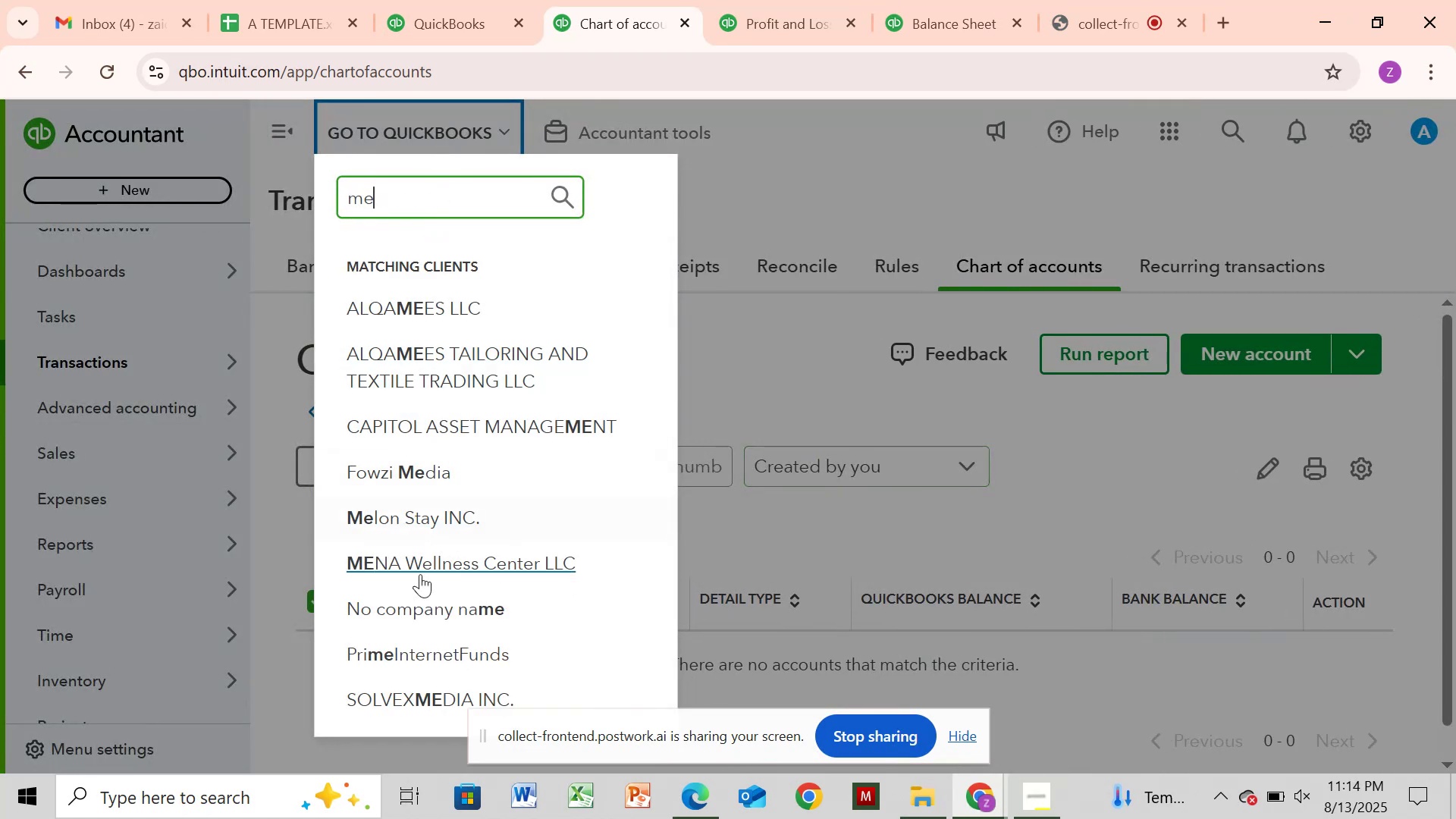 
left_click([426, 574])
 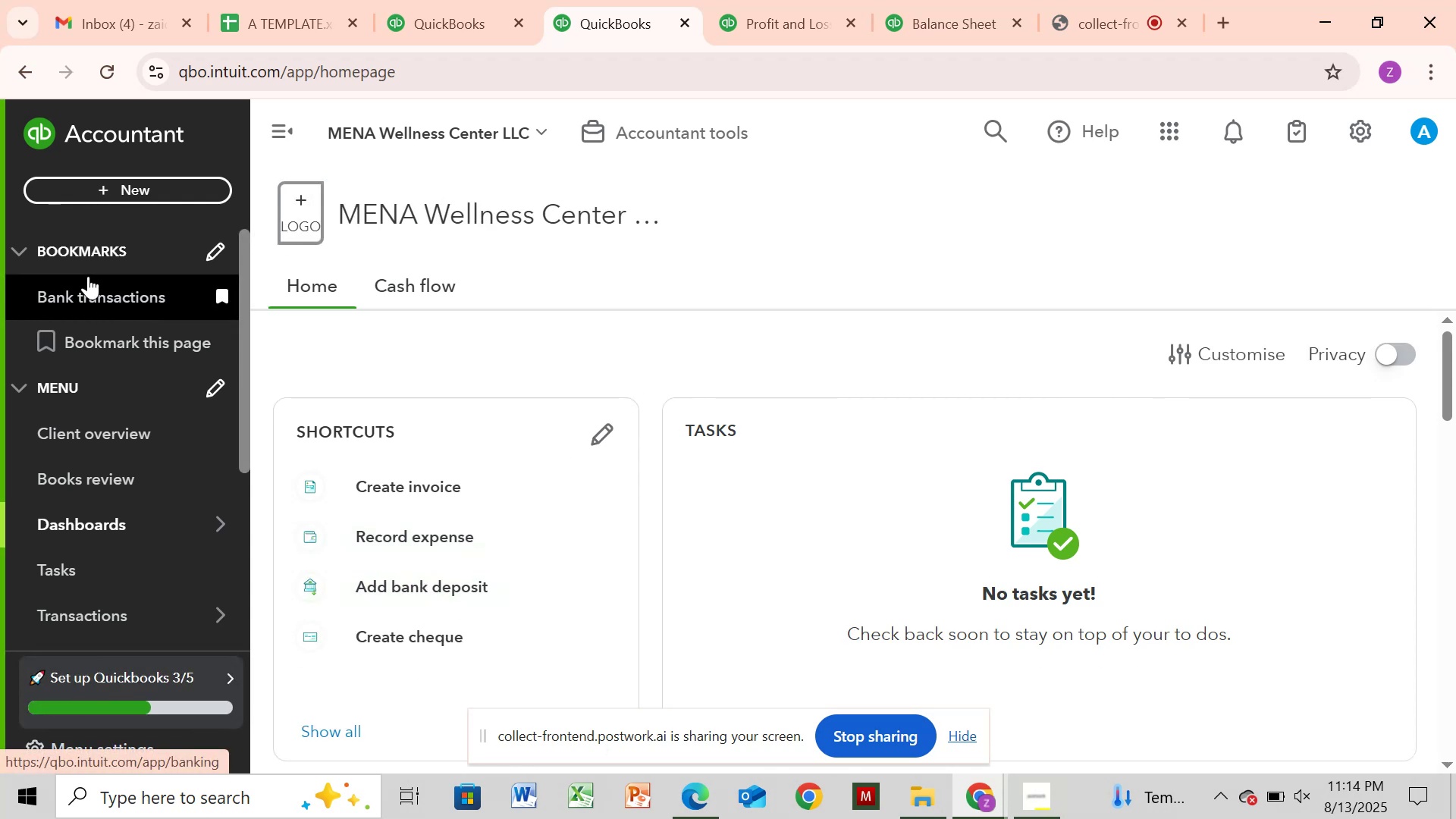 
wait(24.47)
 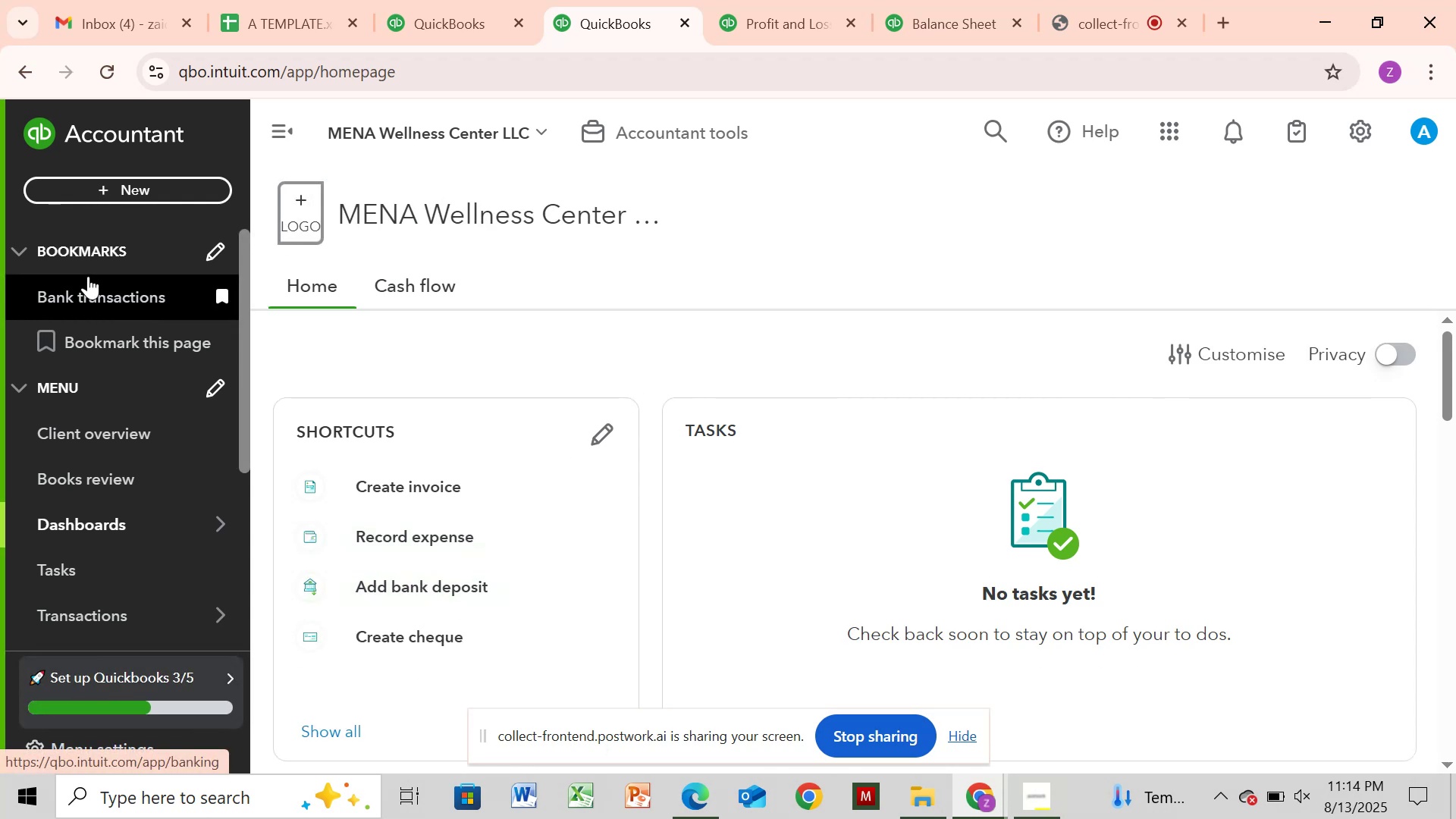 
left_click([1006, 118])
 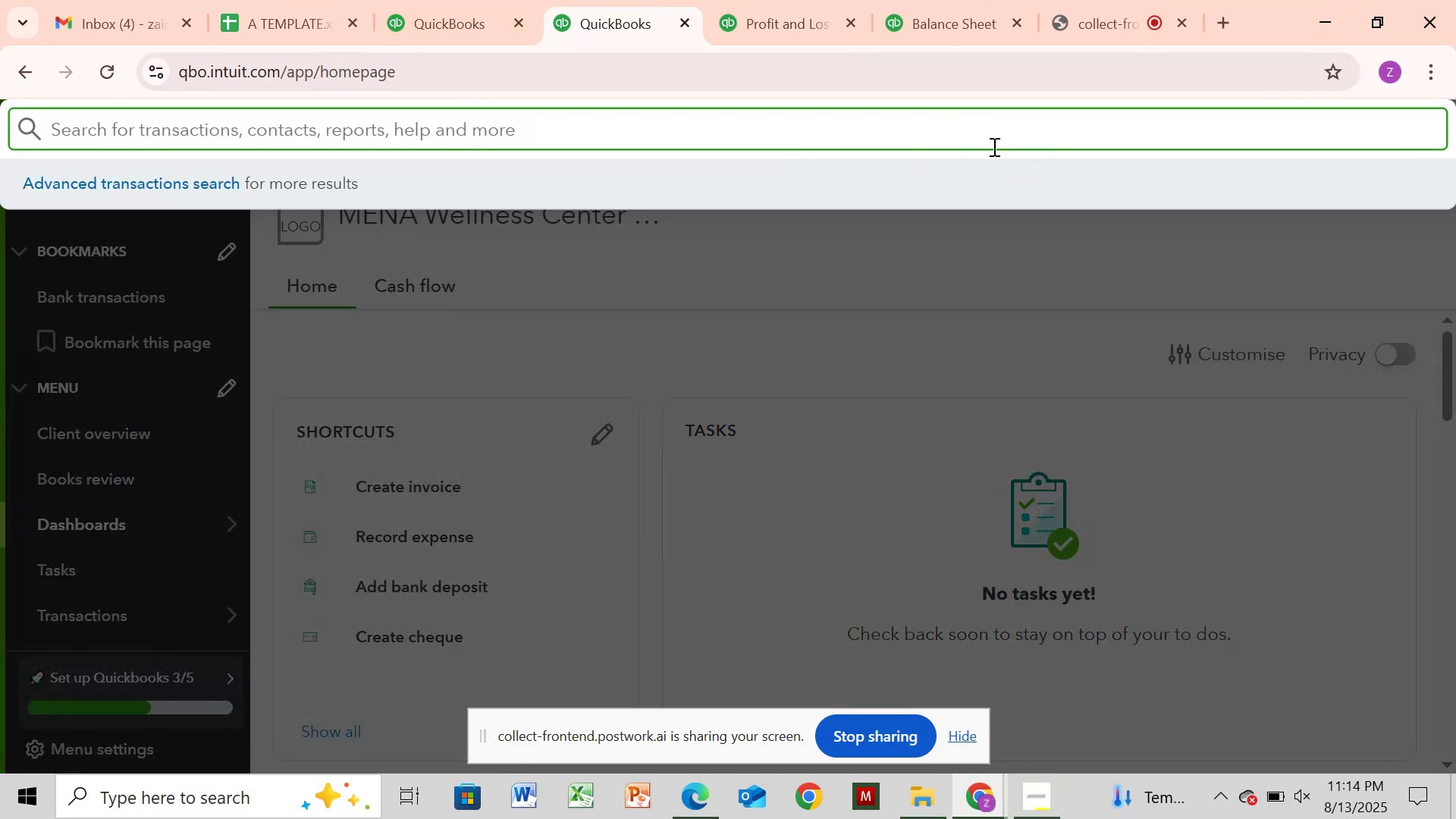 
left_click([993, 146])
 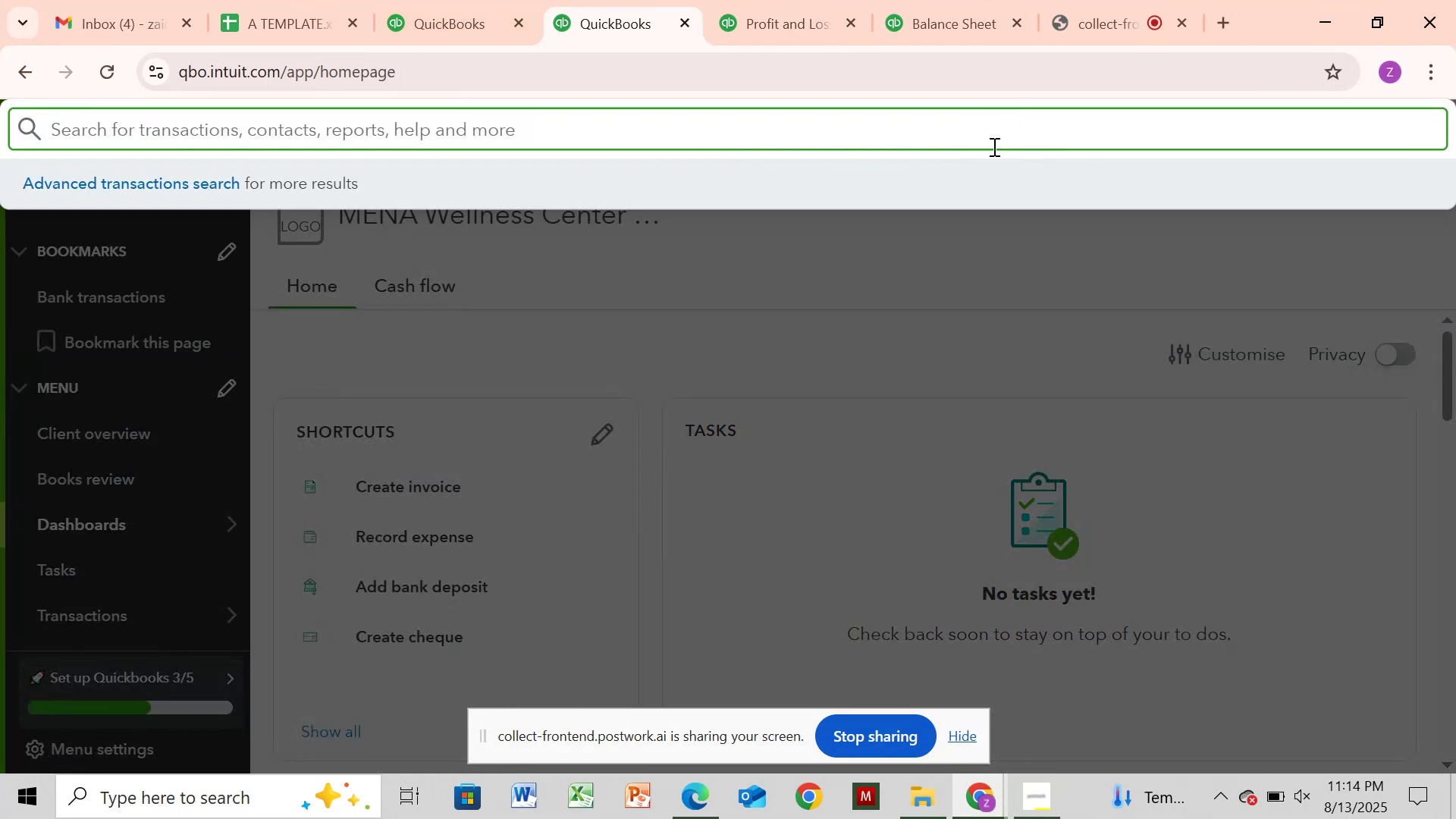 
hold_key(key=C, duration=0.36)
 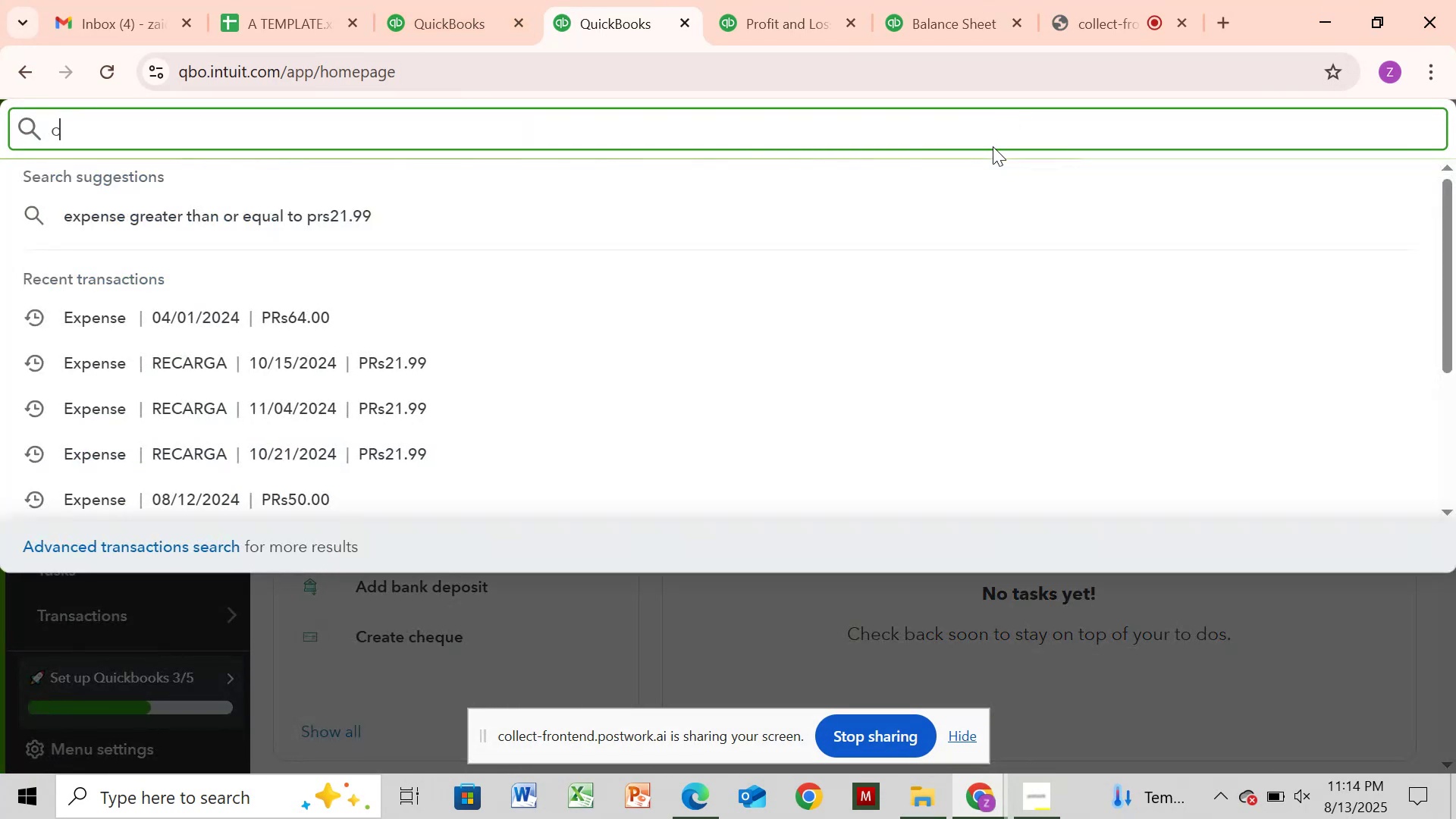 
key(H)
 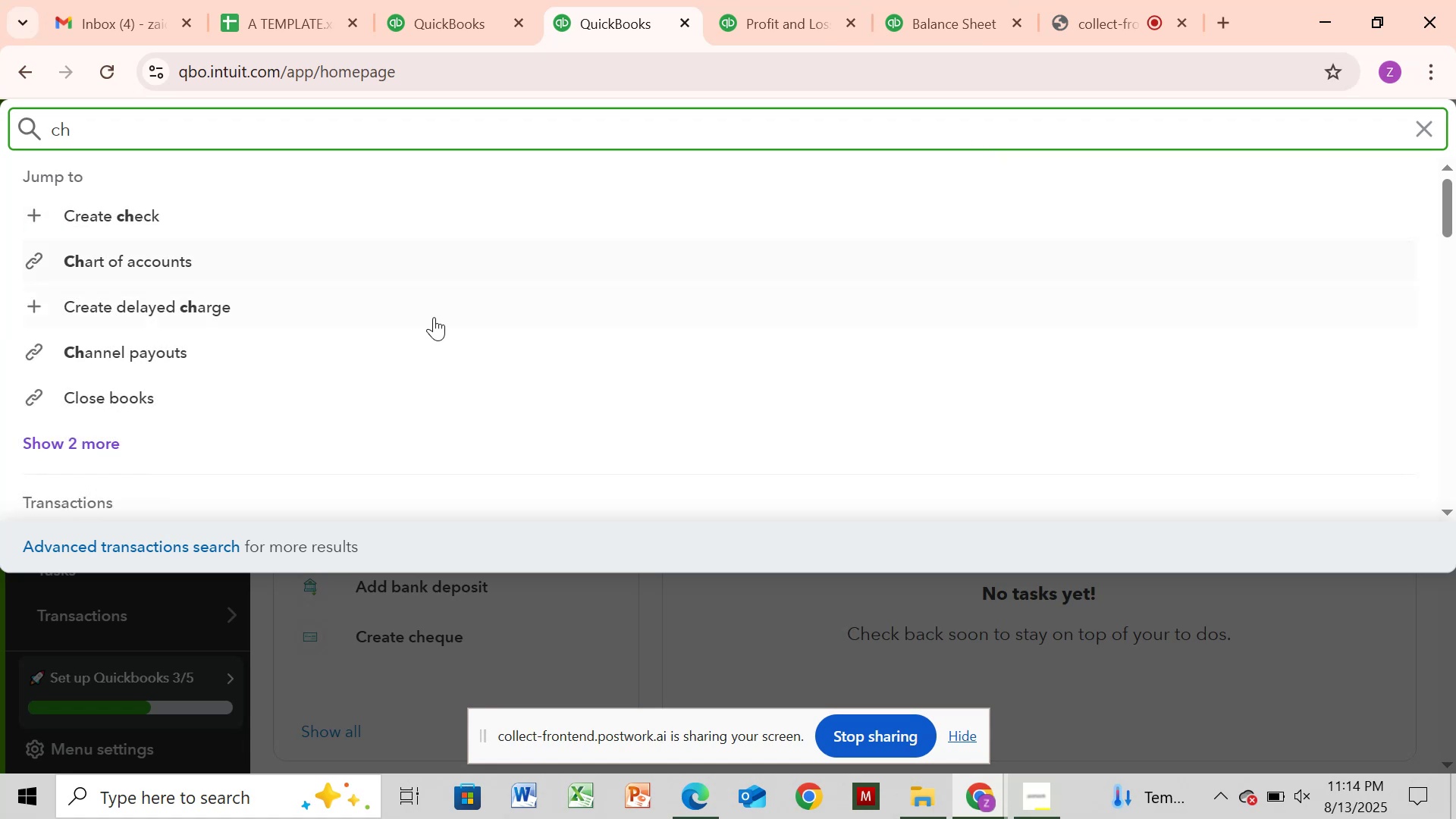 
wait(5.0)
 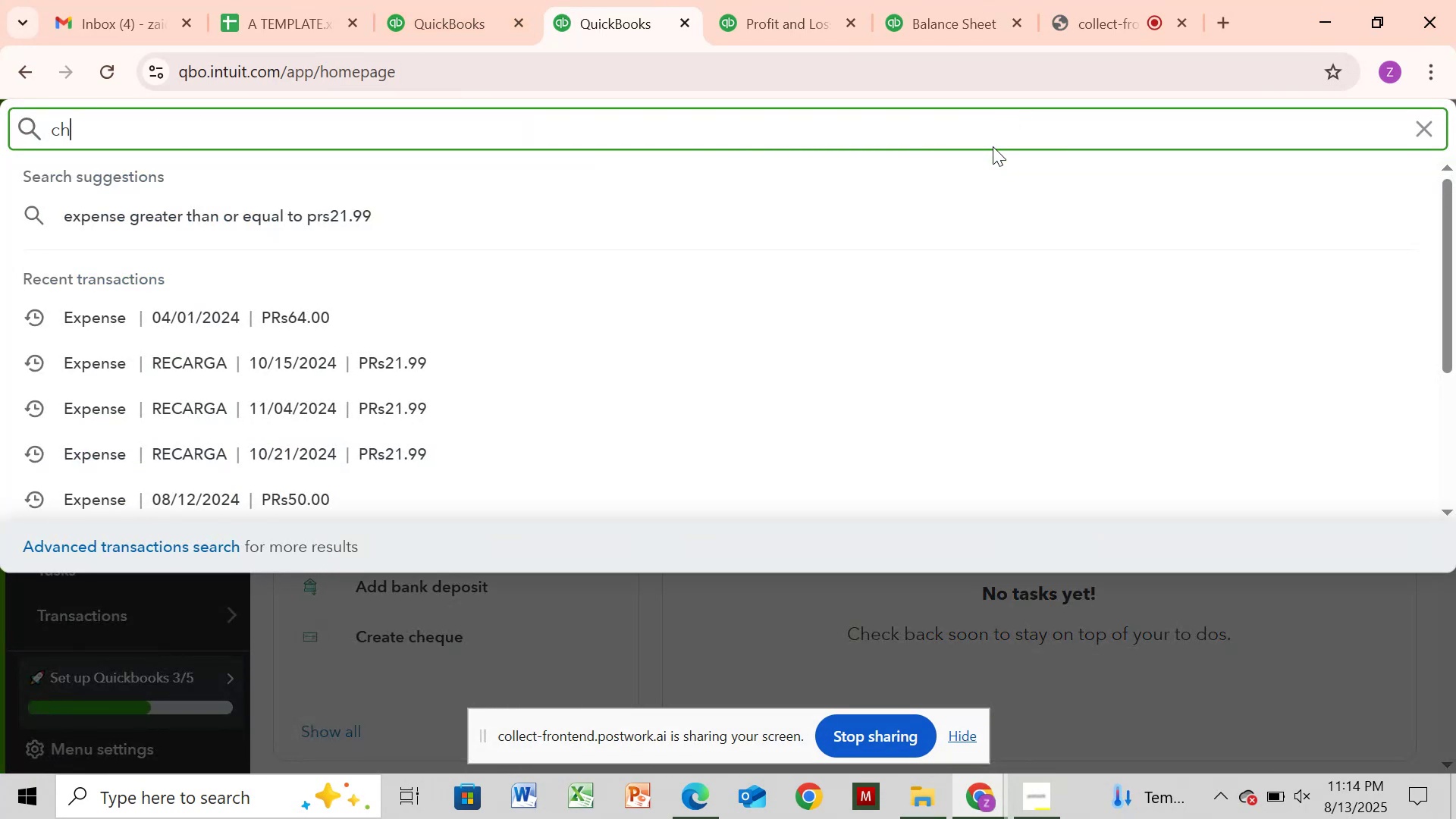 
left_click([193, 254])
 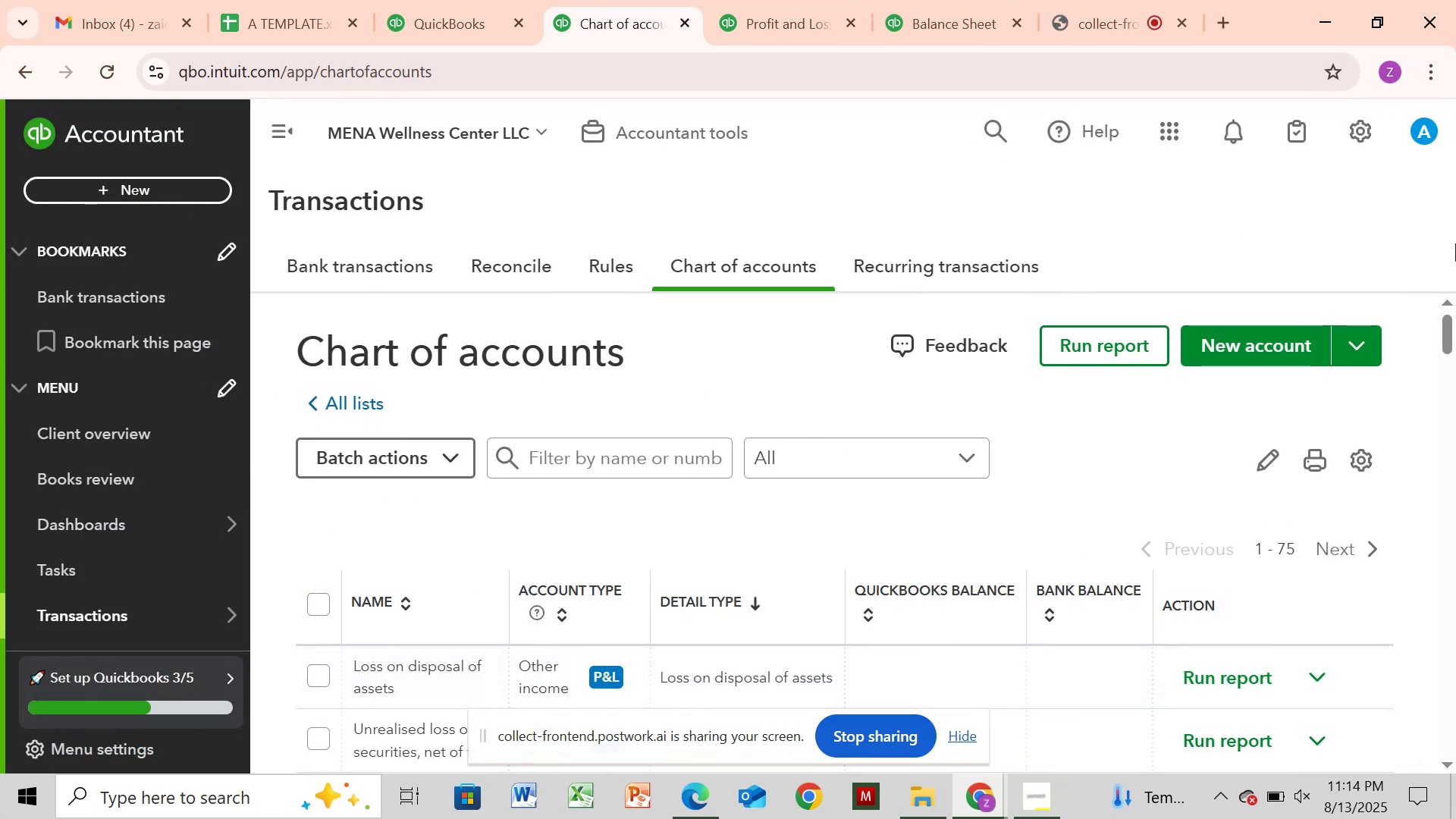 
wait(12.11)
 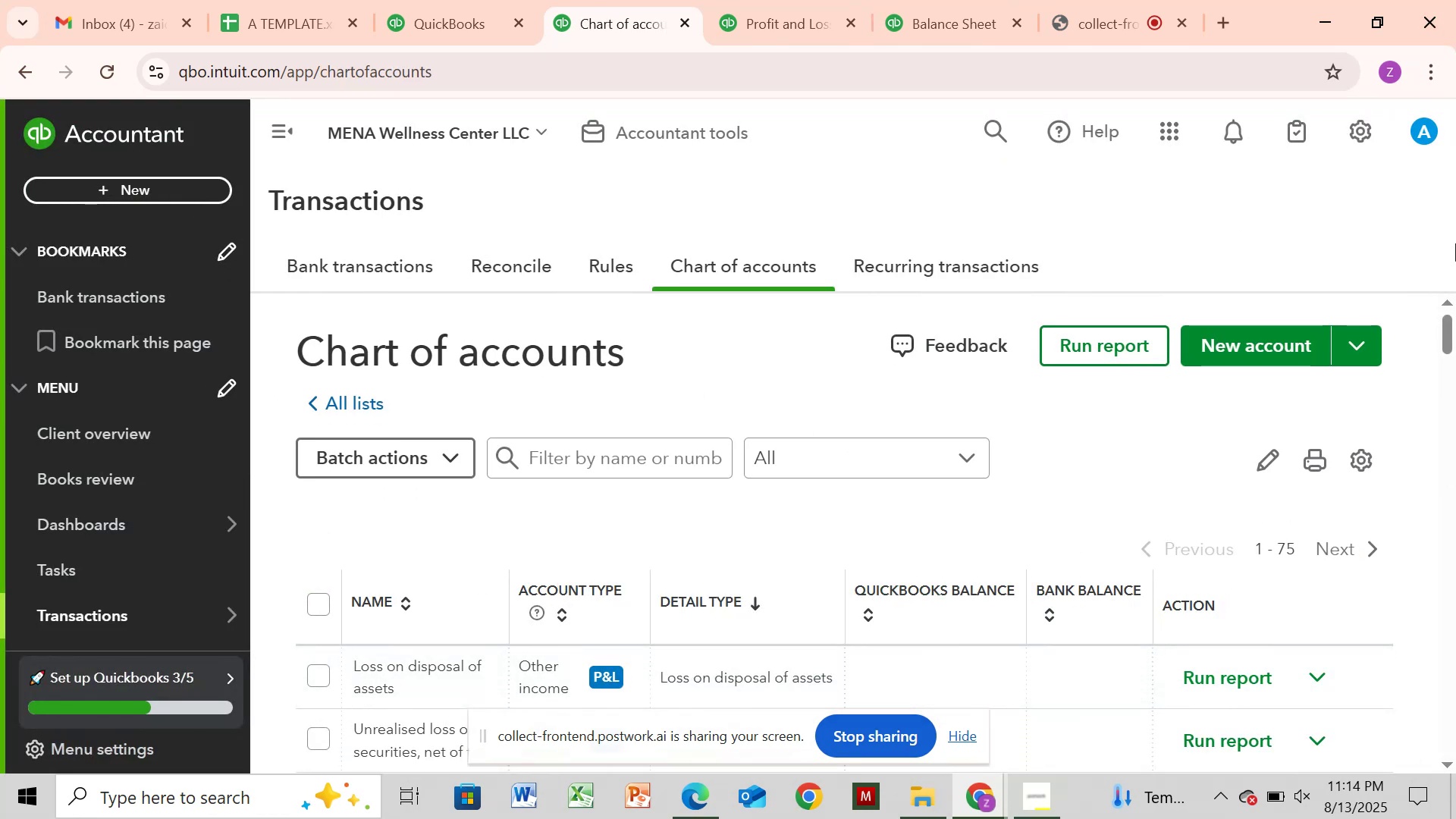 
left_click([959, 442])
 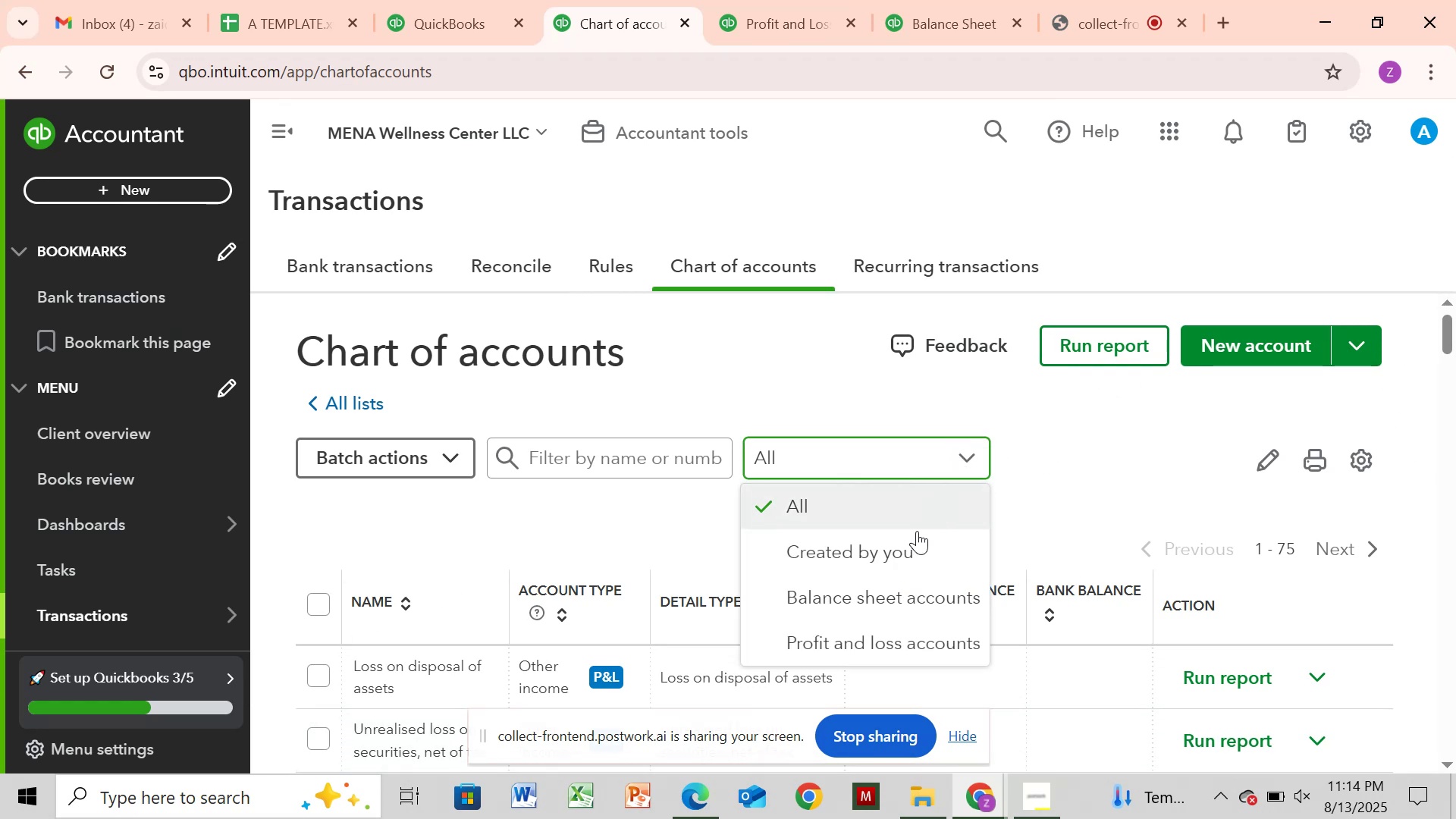 
left_click([909, 542])
 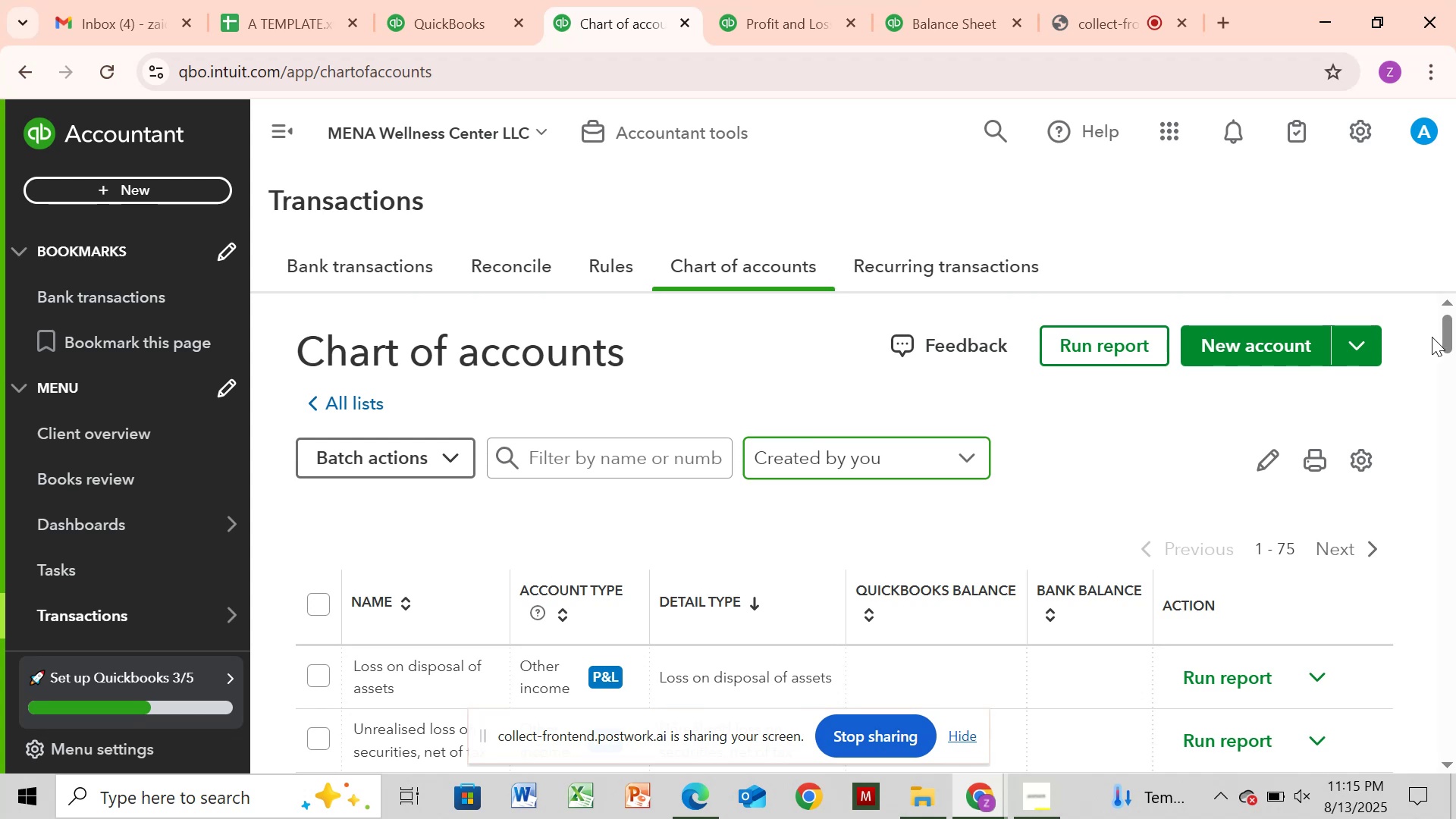 
left_click_drag(start_coordinate=[1448, 328], to_coordinate=[1397, 447])
 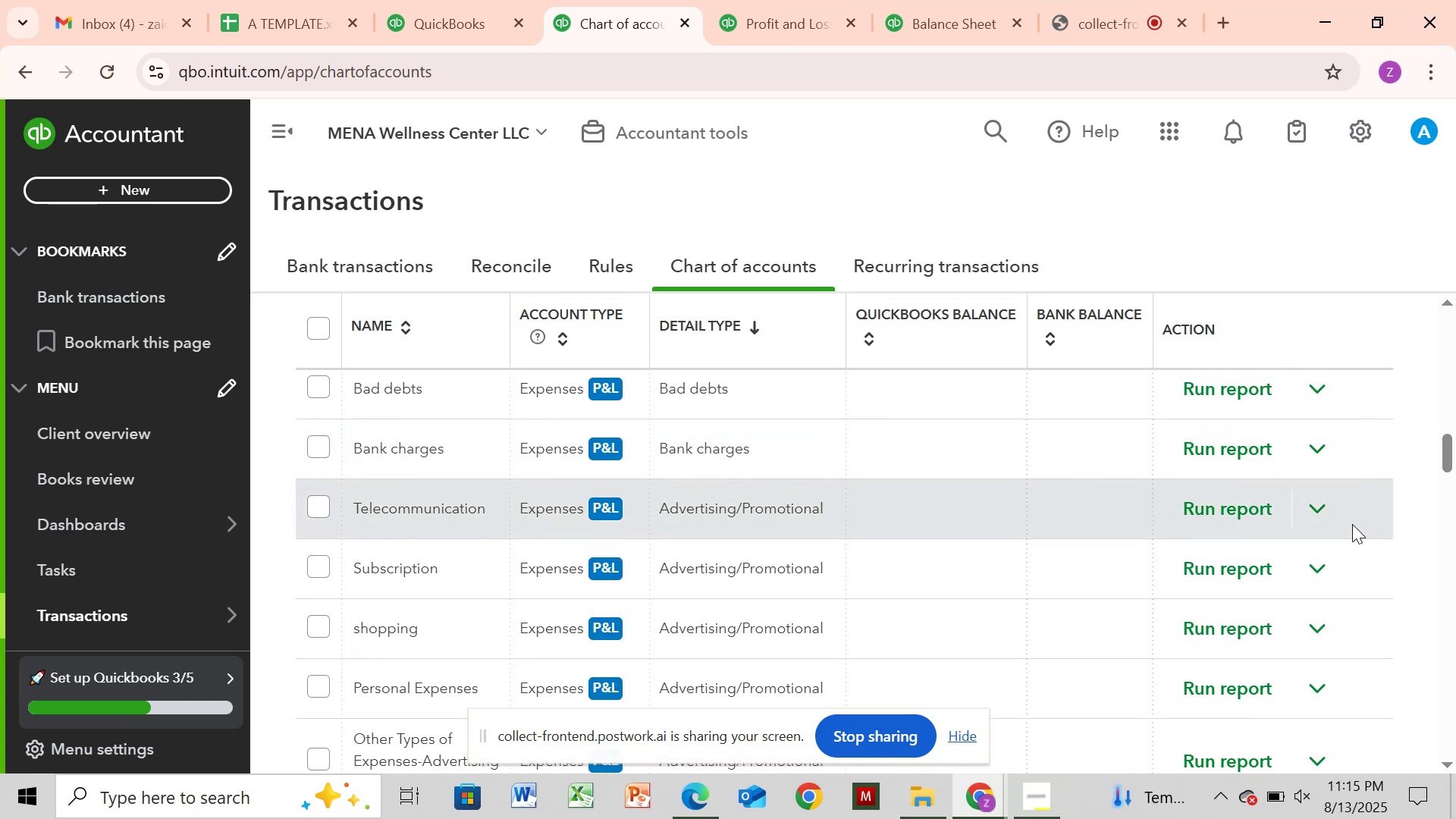 
left_click_drag(start_coordinate=[1395, 440], to_coordinate=[1409, 425])
 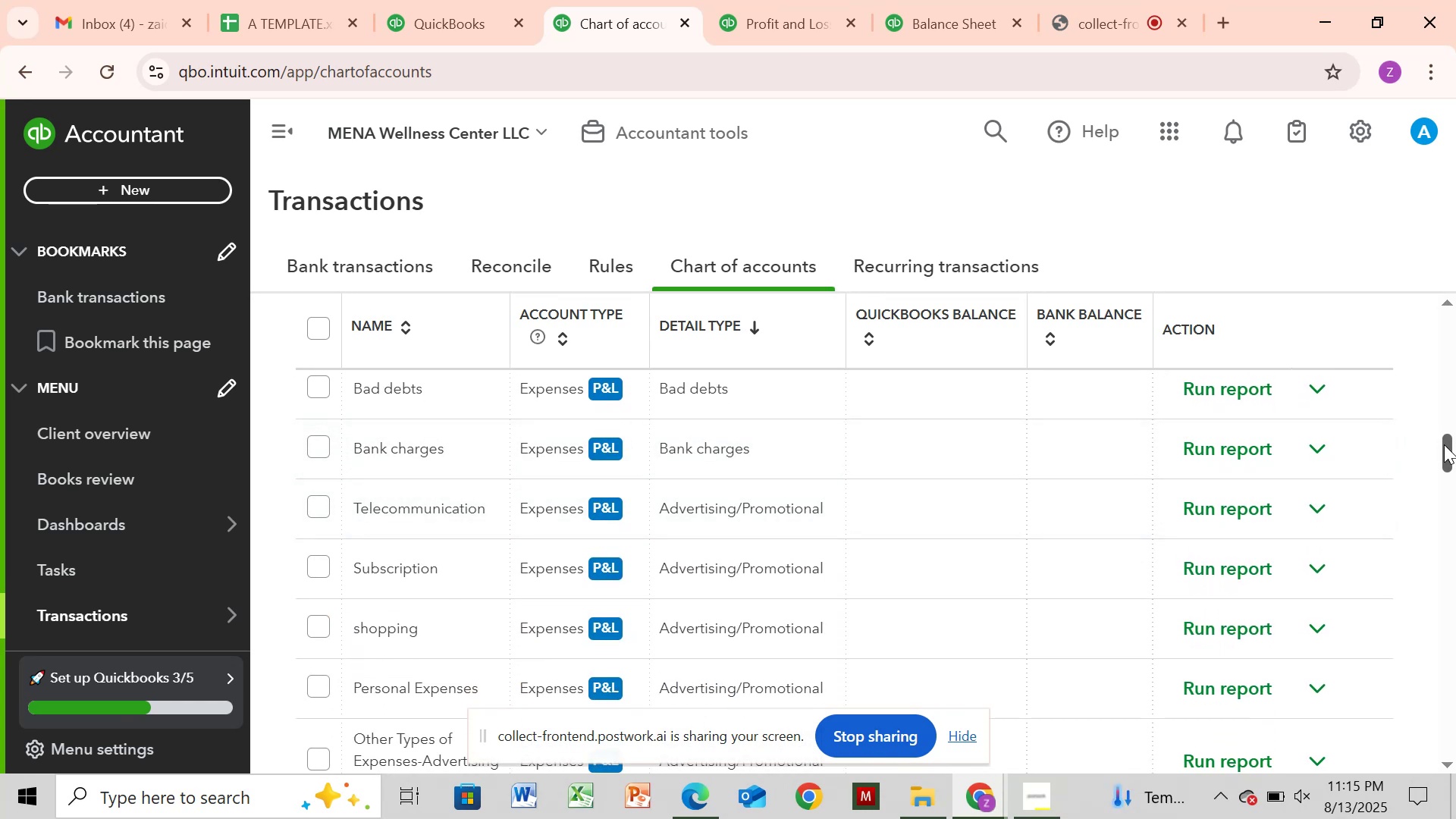 
left_click_drag(start_coordinate=[1444, 444], to_coordinate=[1439, 458])
 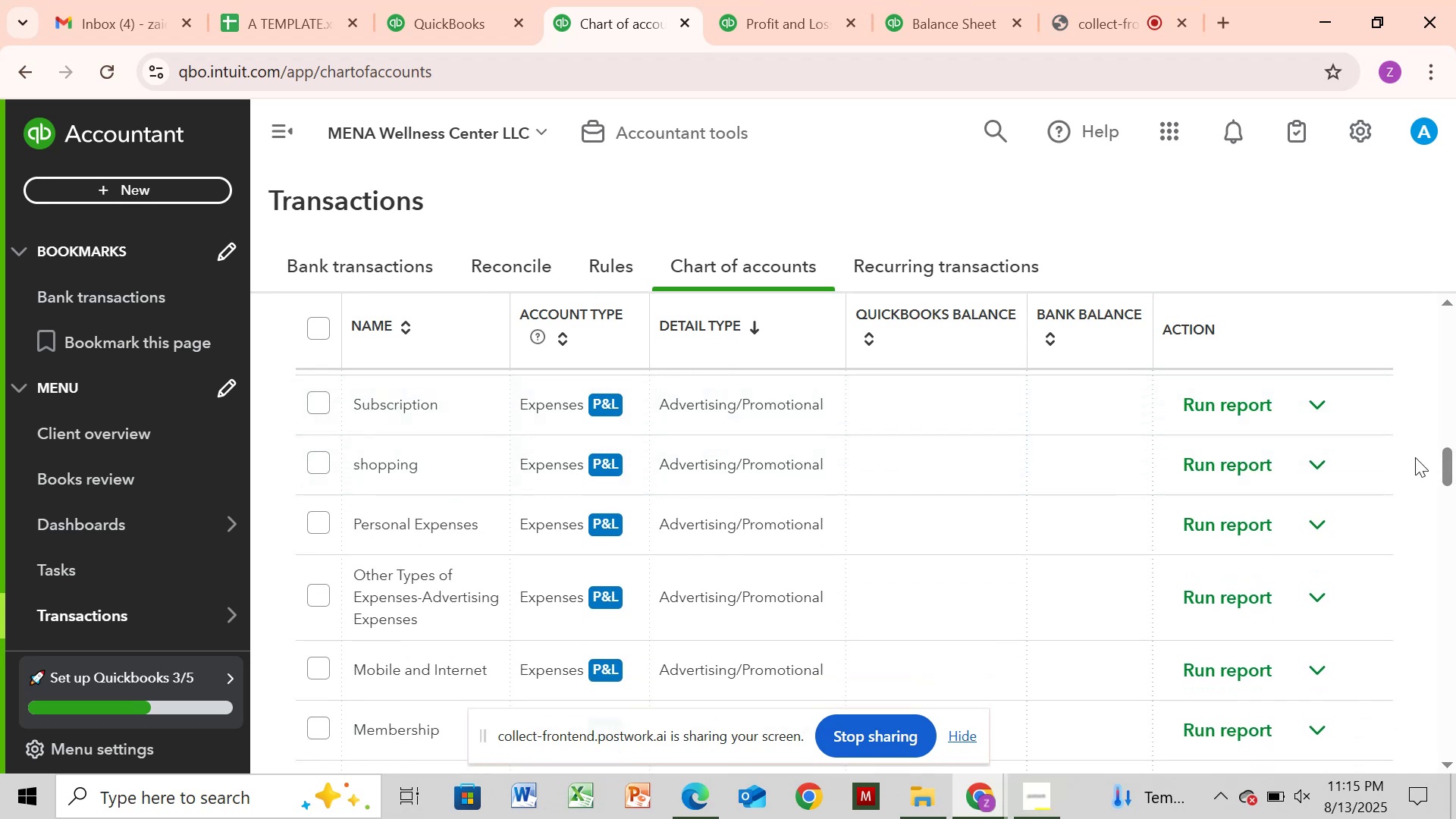 
left_click([1362, 460])
 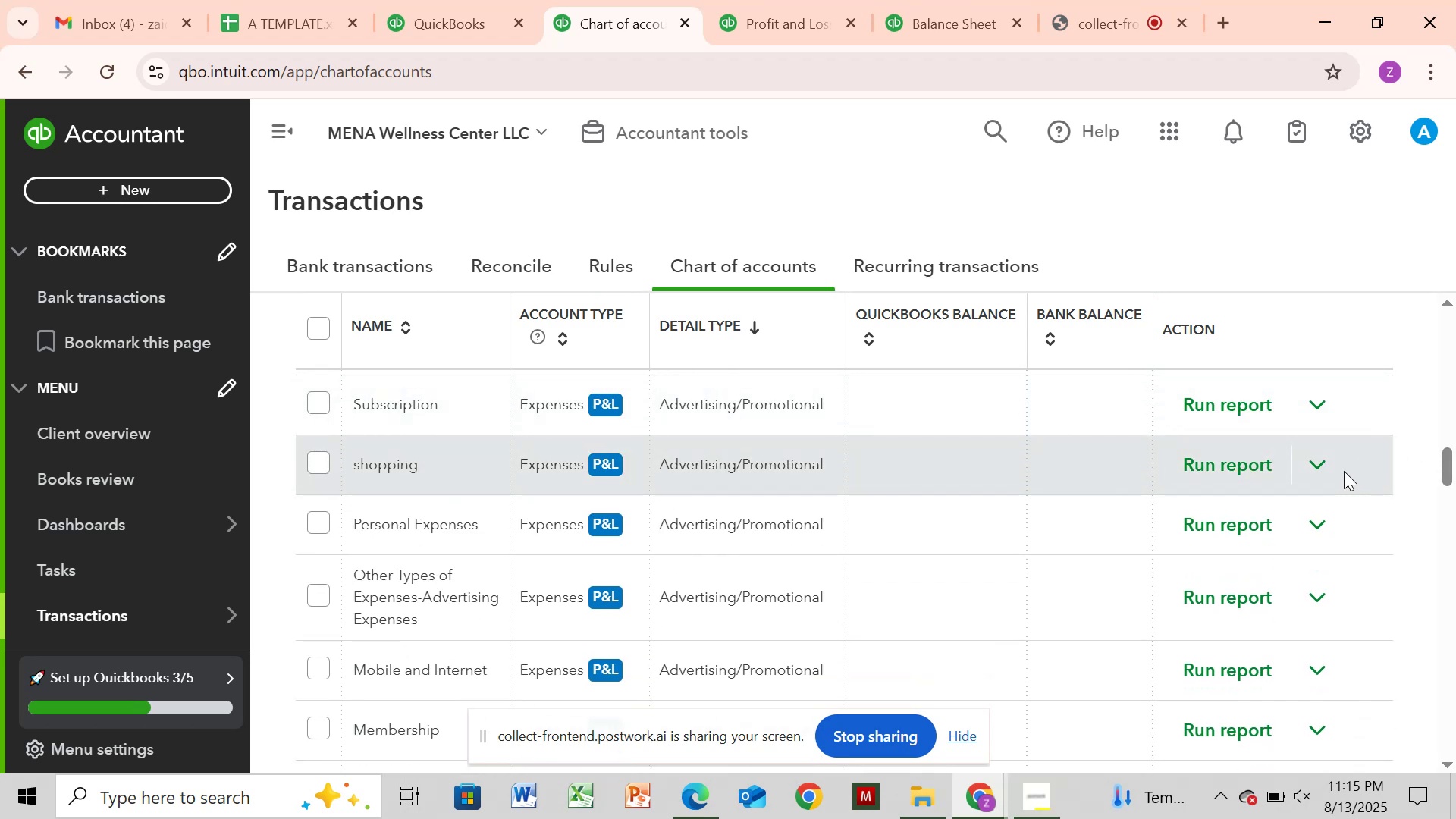 
left_click_drag(start_coordinate=[1339, 472], to_coordinate=[1335, 472])
 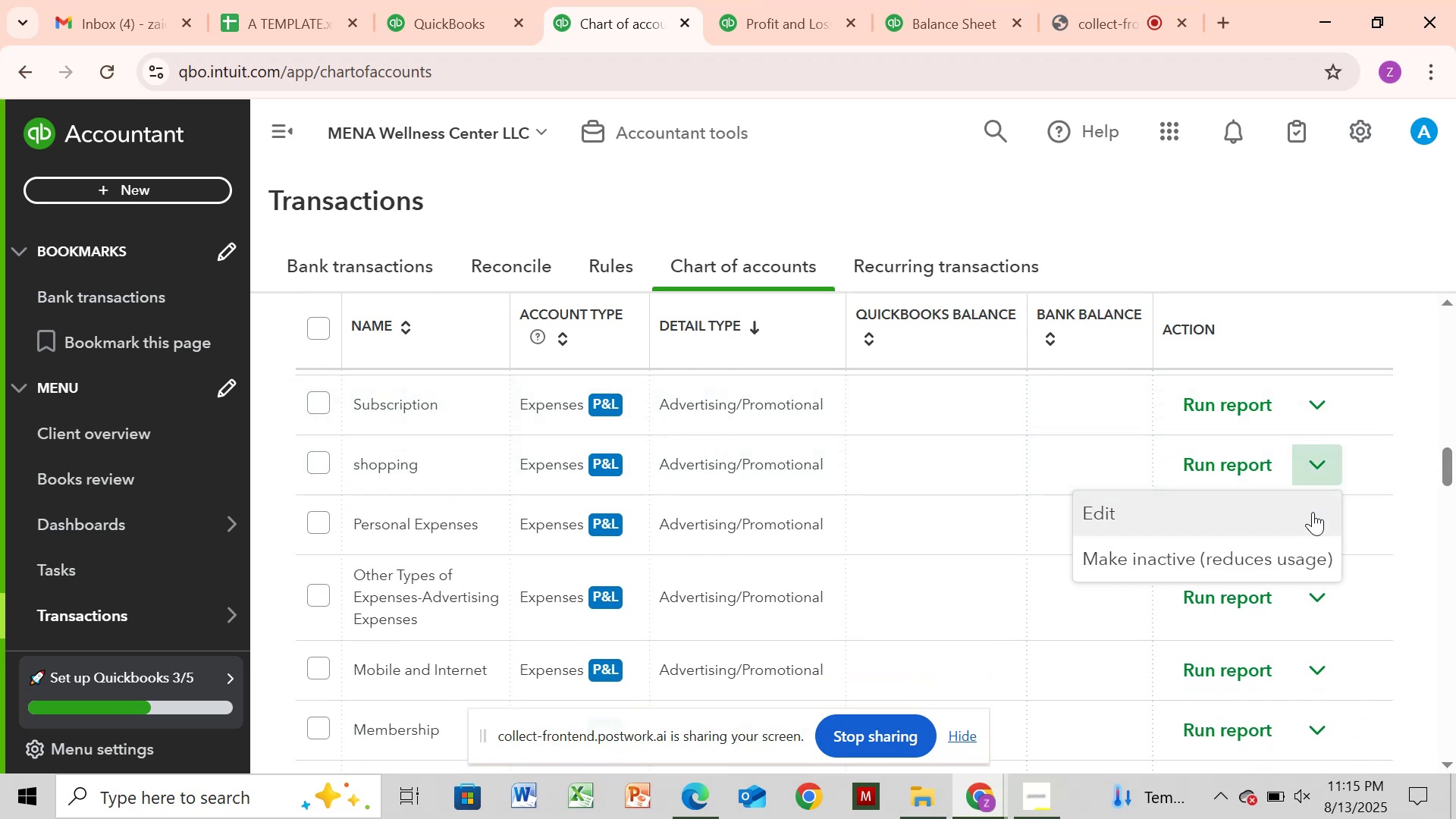 
left_click([1313, 512])
 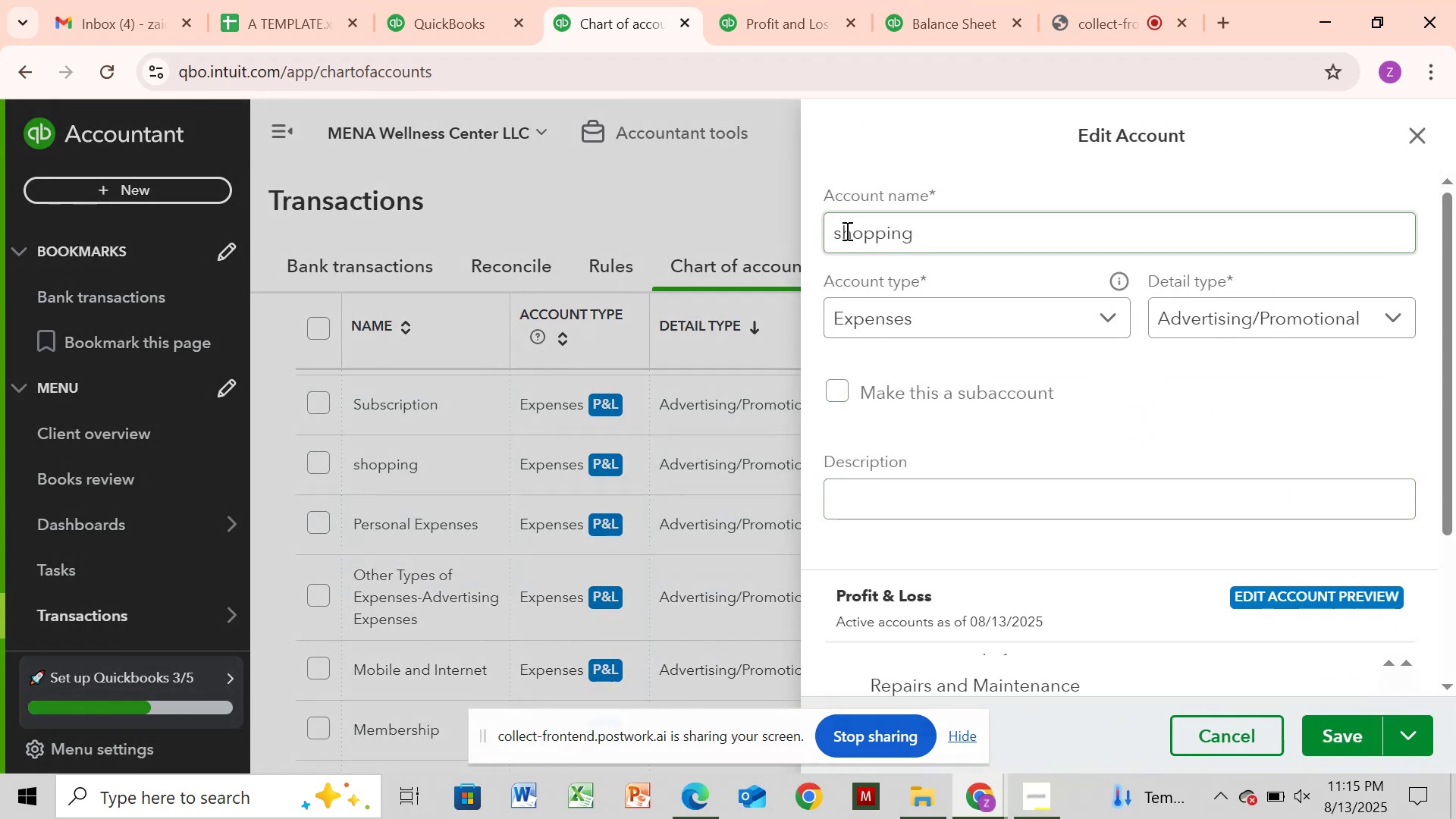 
left_click([846, 228])
 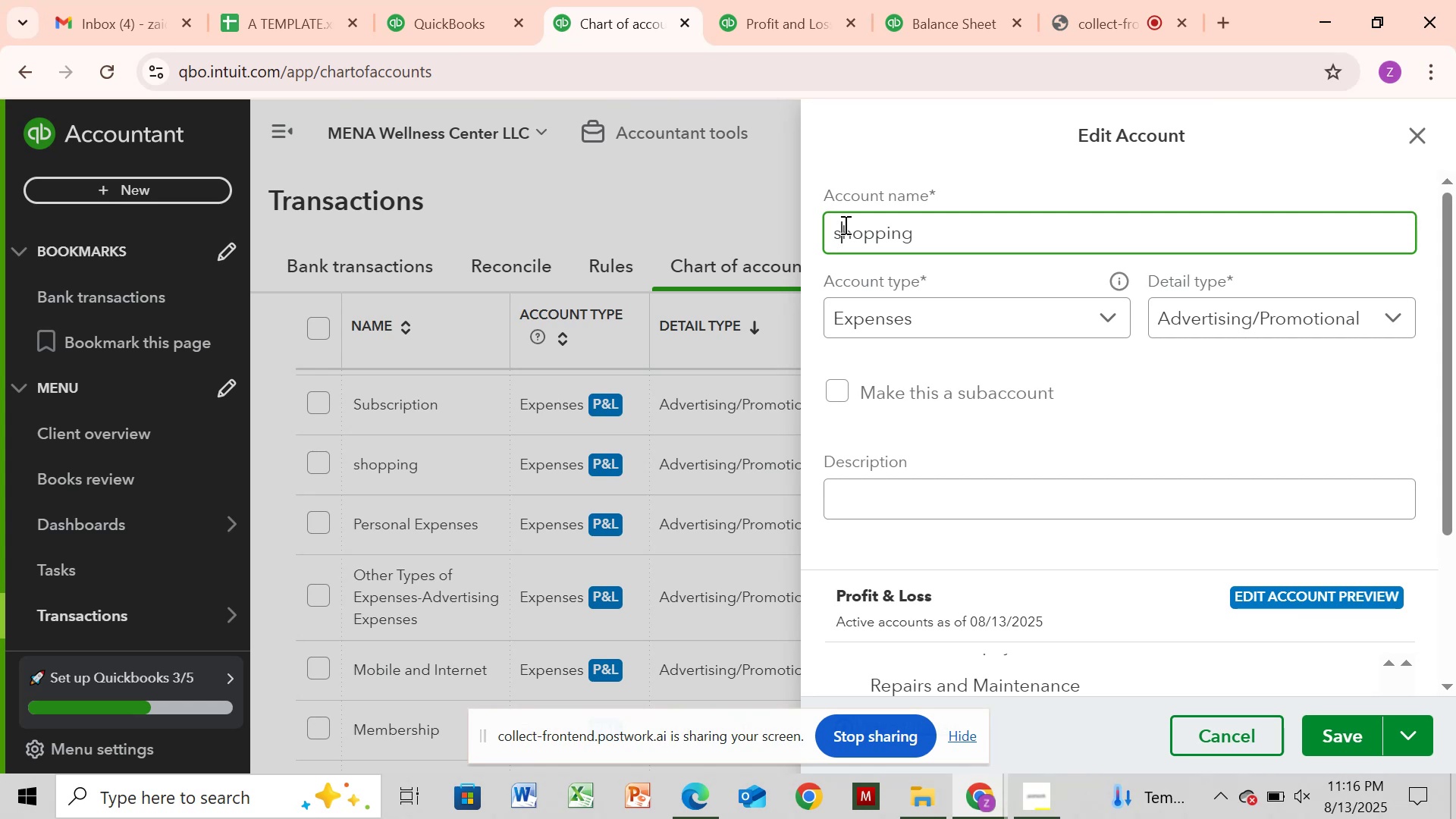 
key(Backspace)
 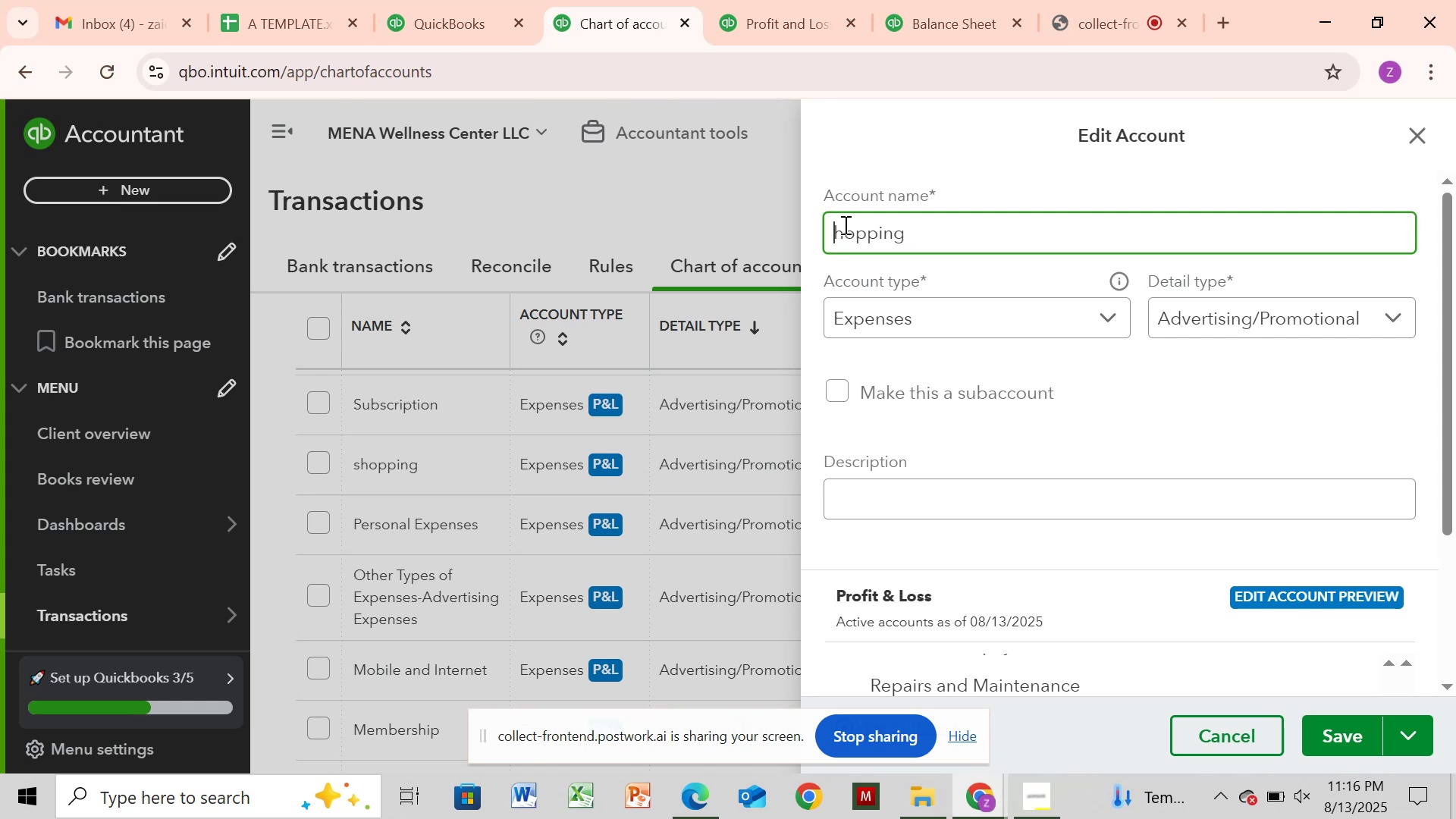 
key(CapsLock)
 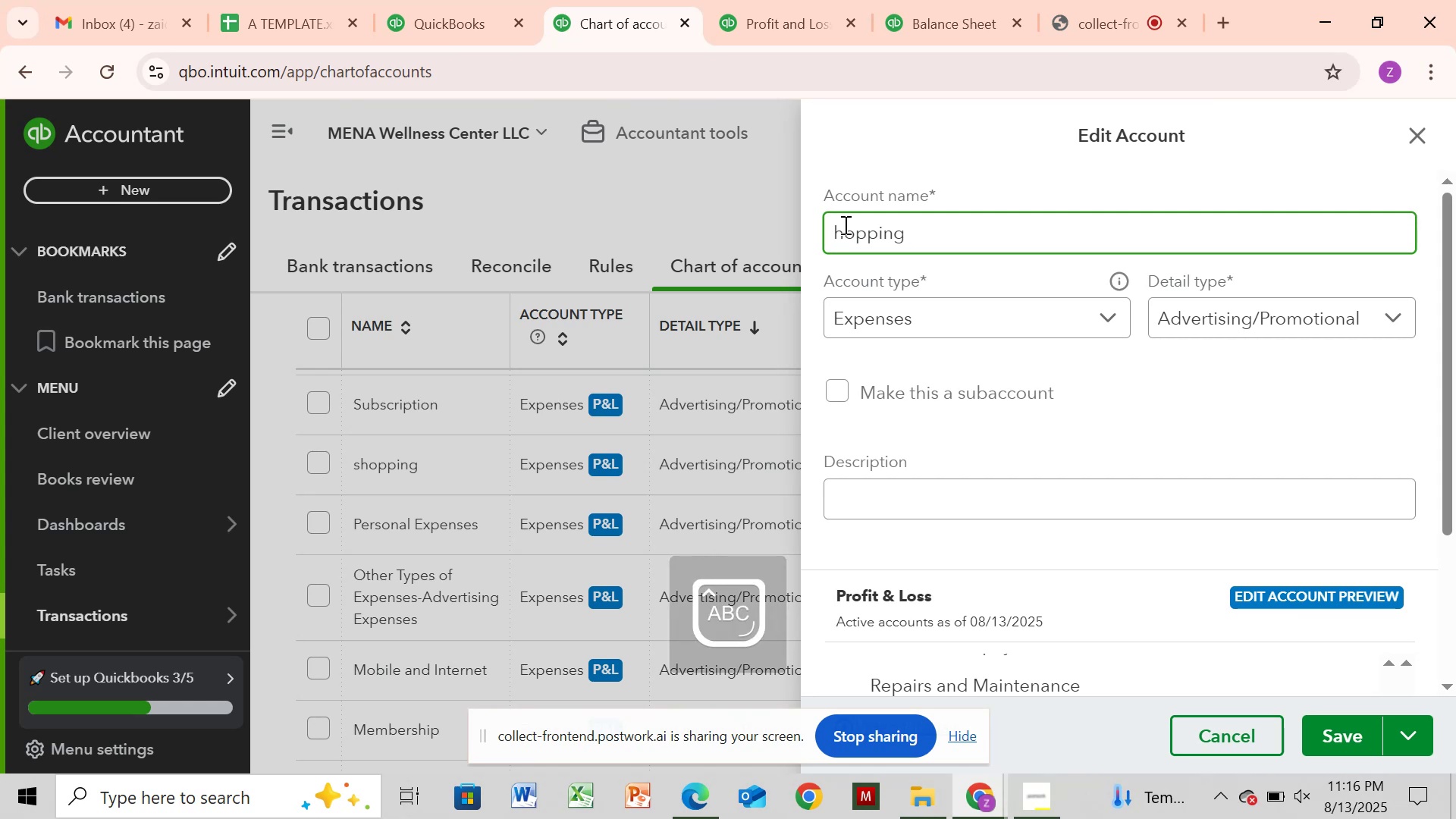 
key(S)
 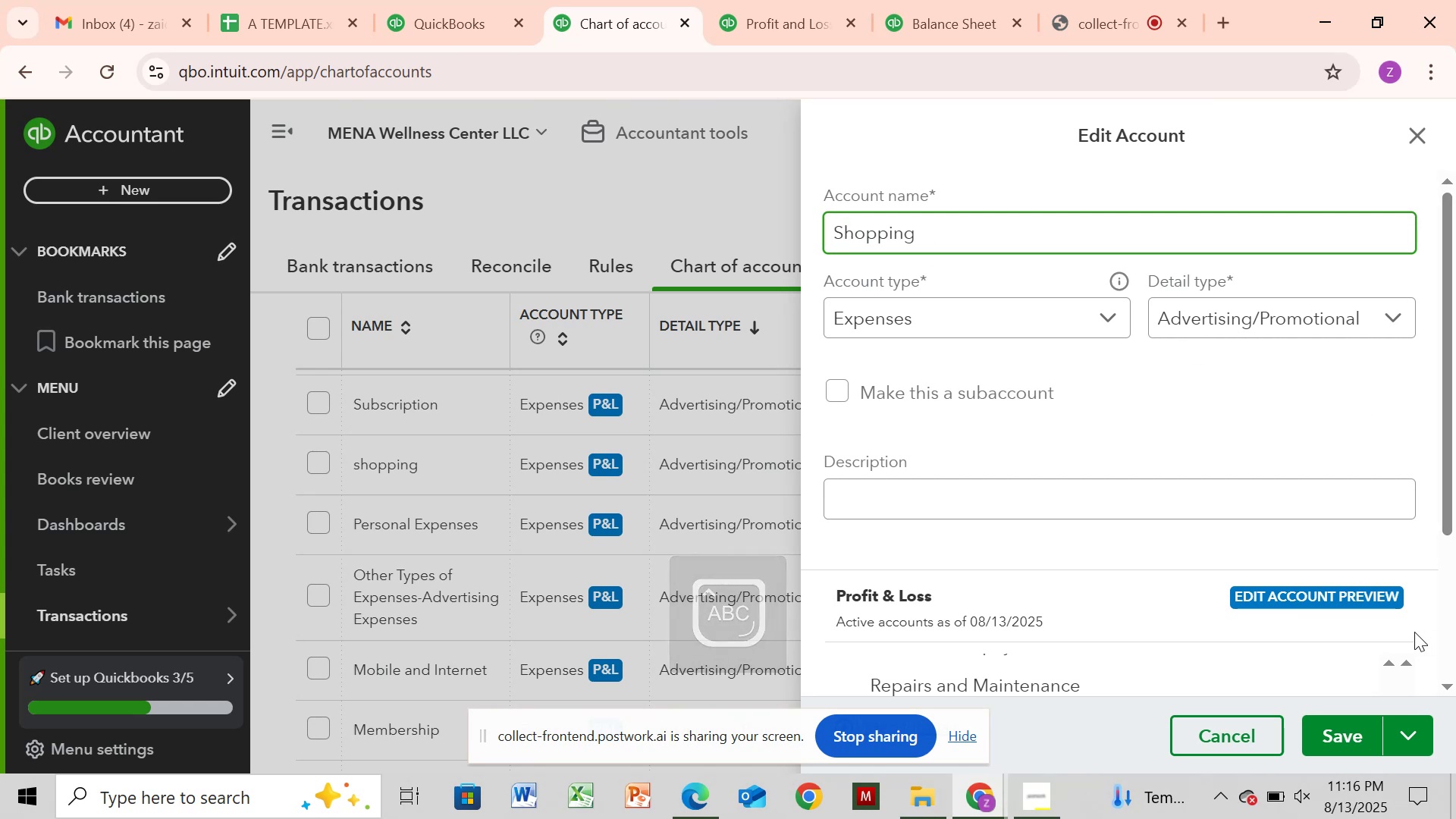 
left_click([1376, 747])
 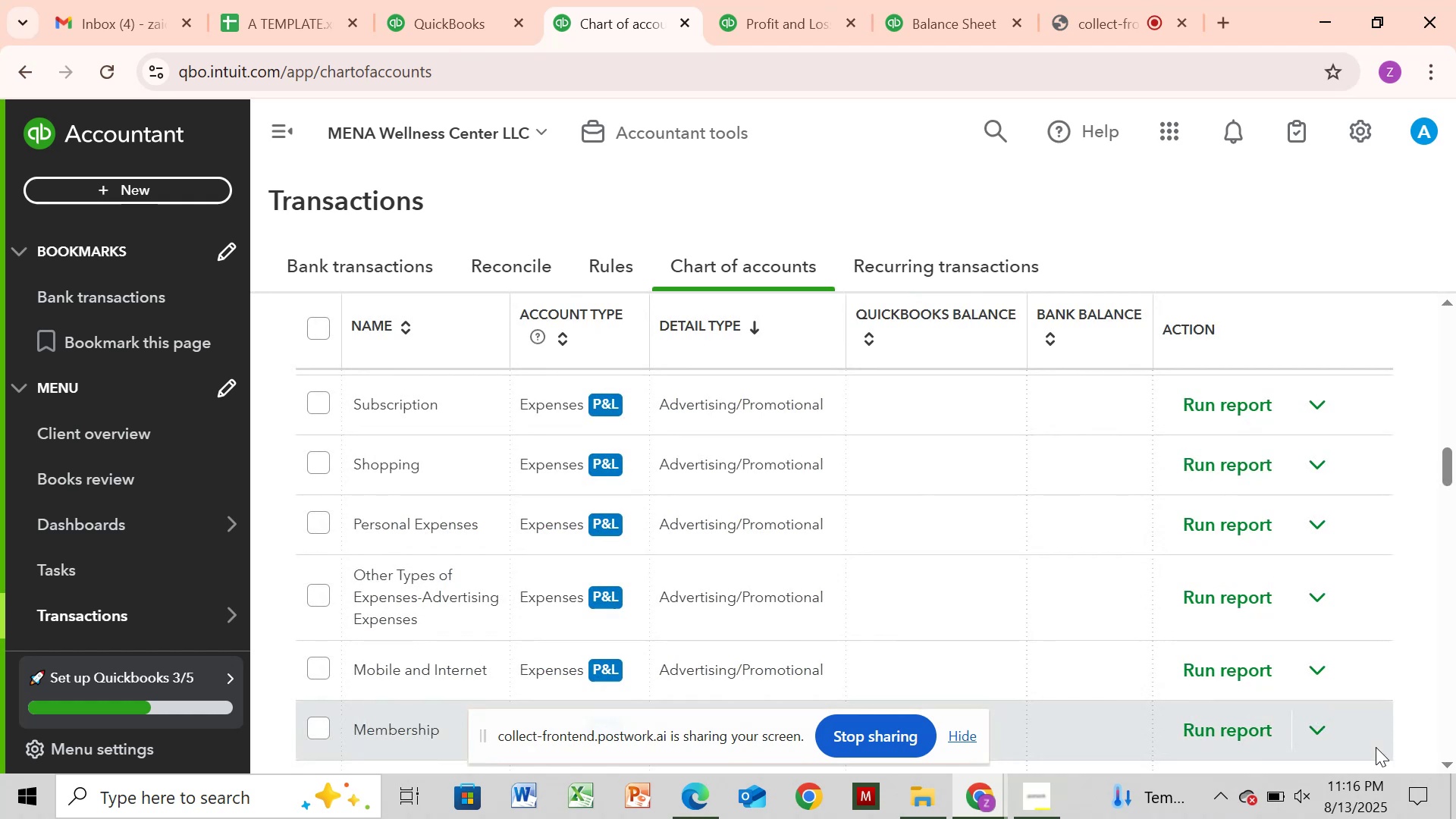 
wait(9.27)
 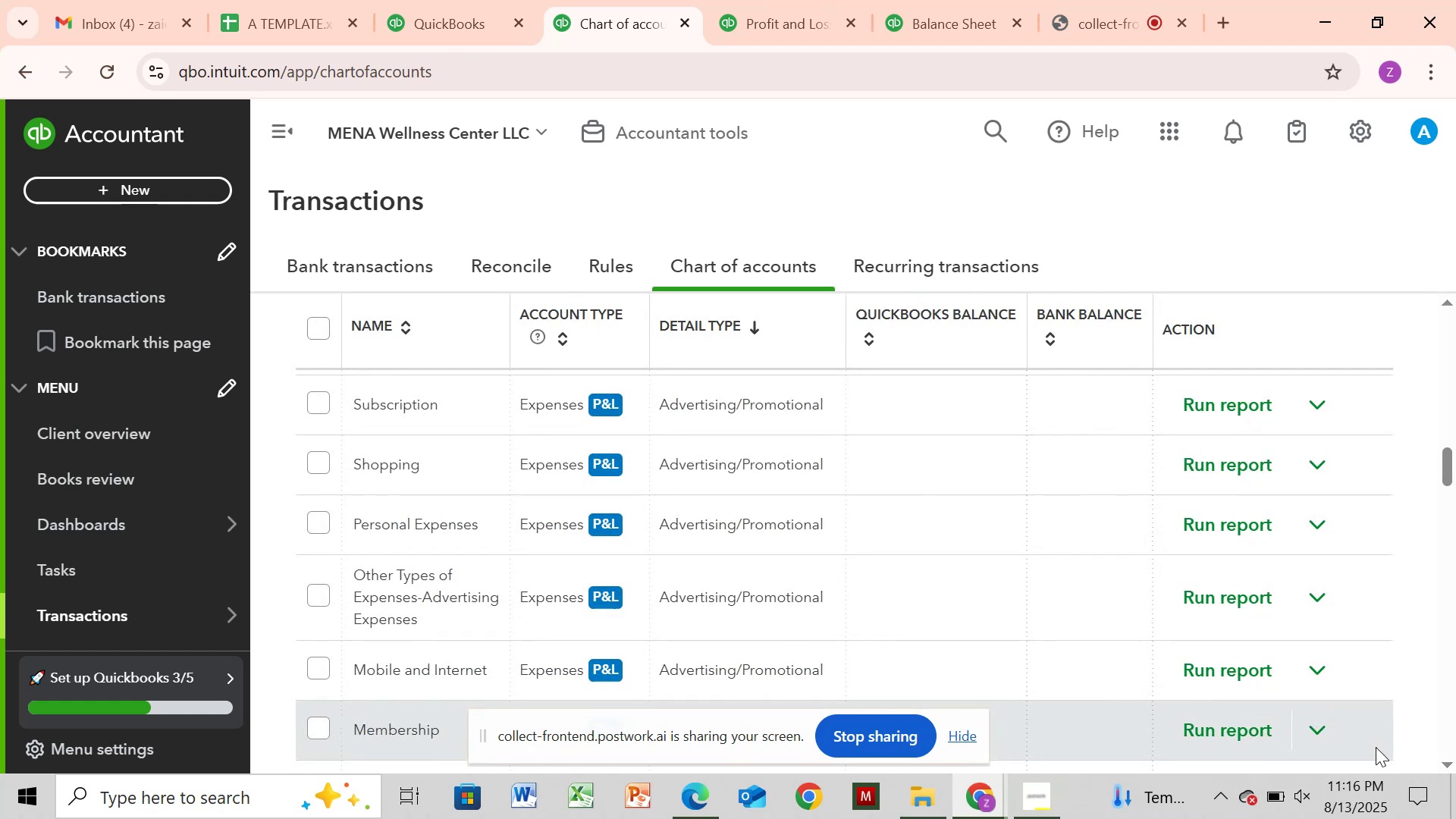 
left_click_drag(start_coordinate=[1455, 457], to_coordinate=[1455, 482])
 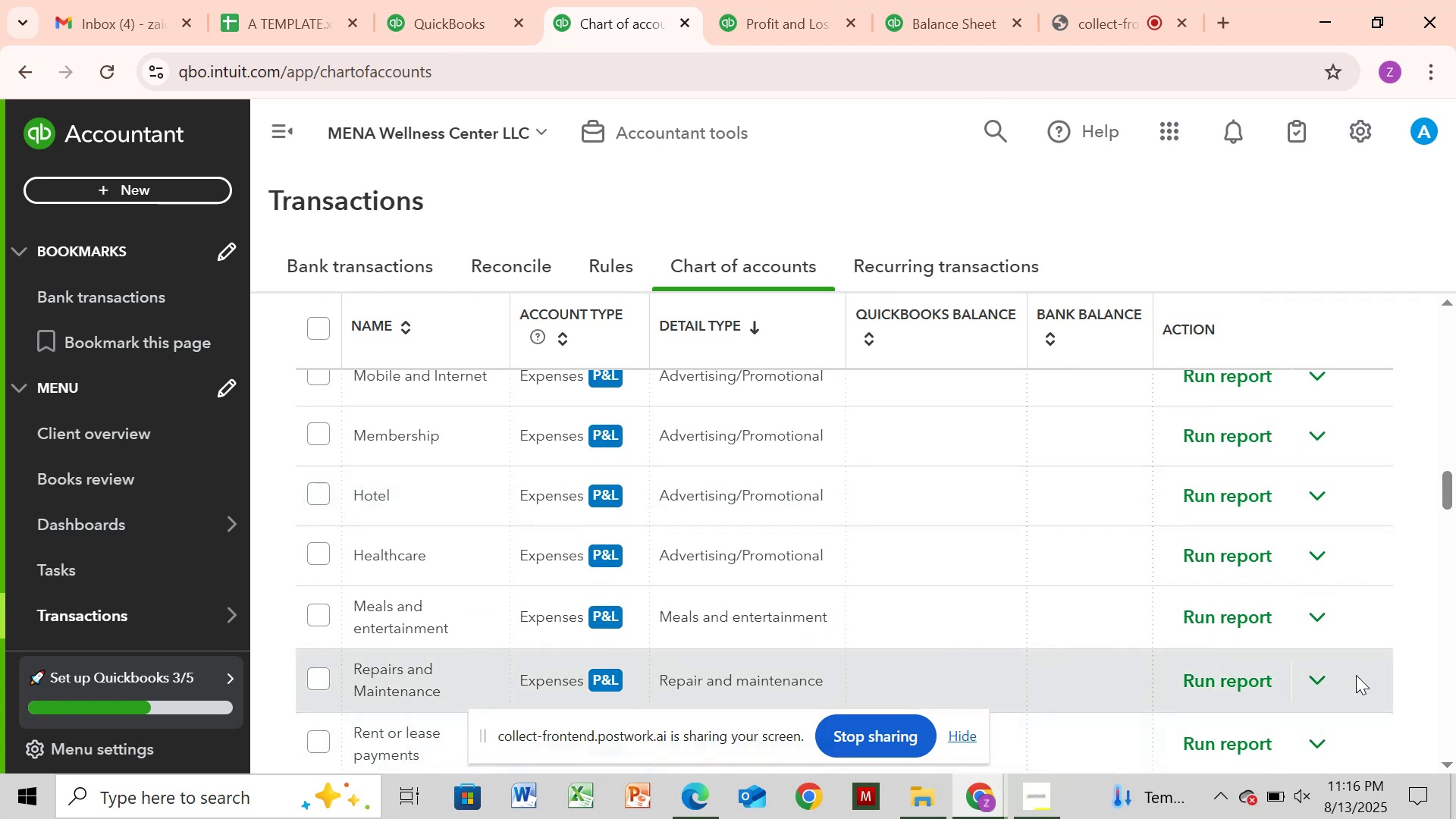 
left_click([1342, 623])
 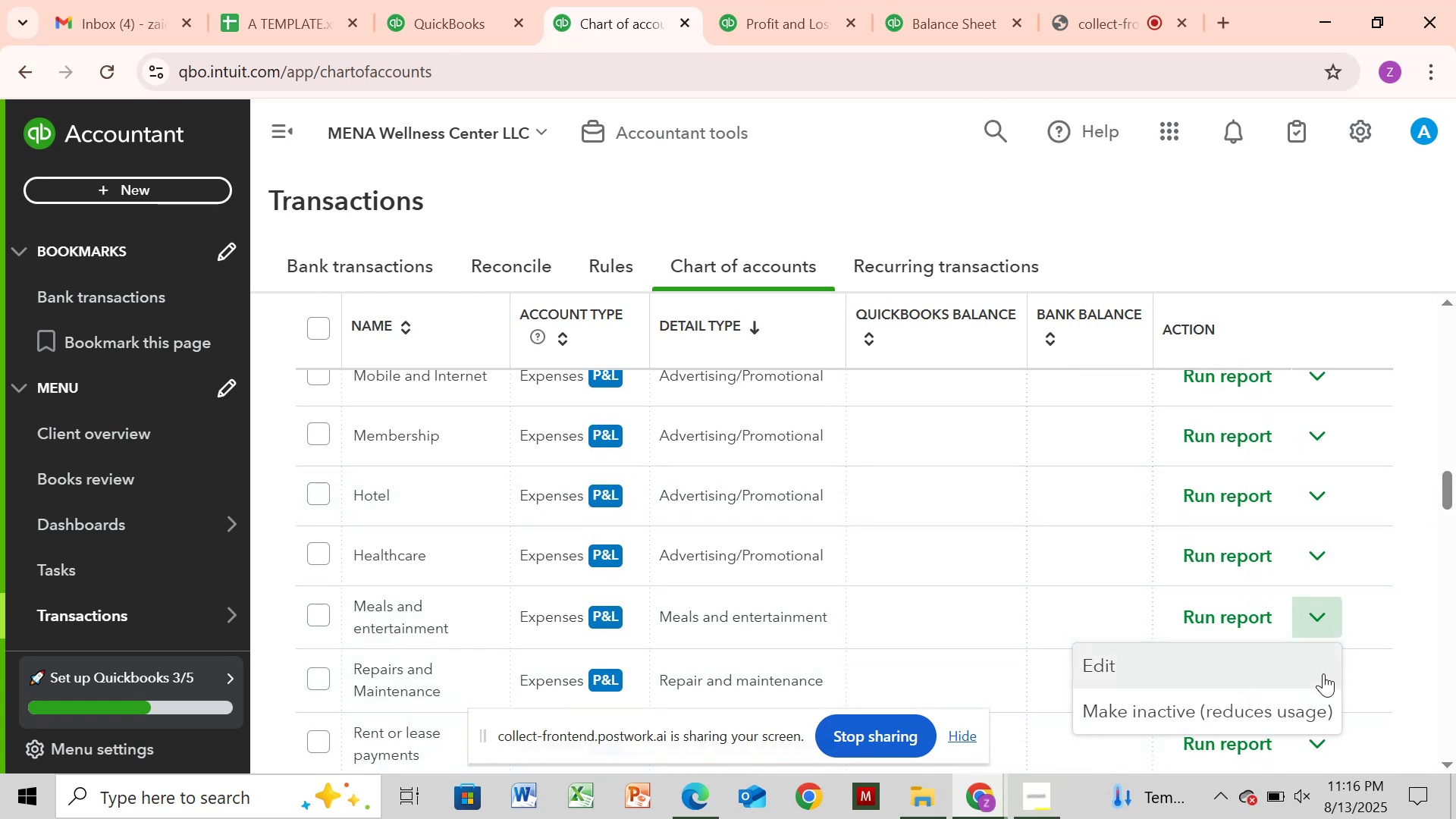 
left_click([1323, 673])
 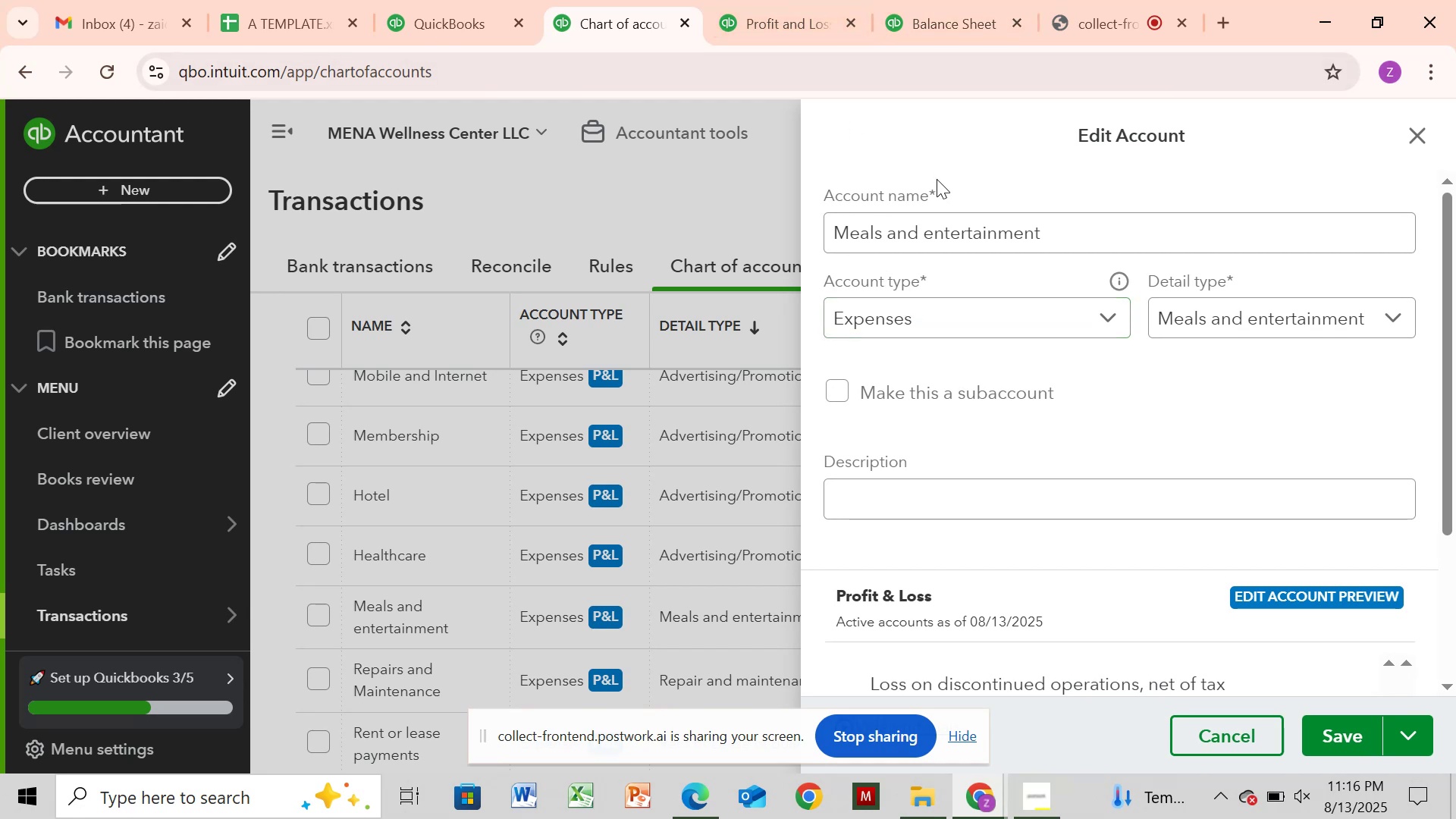 
wait(5.38)
 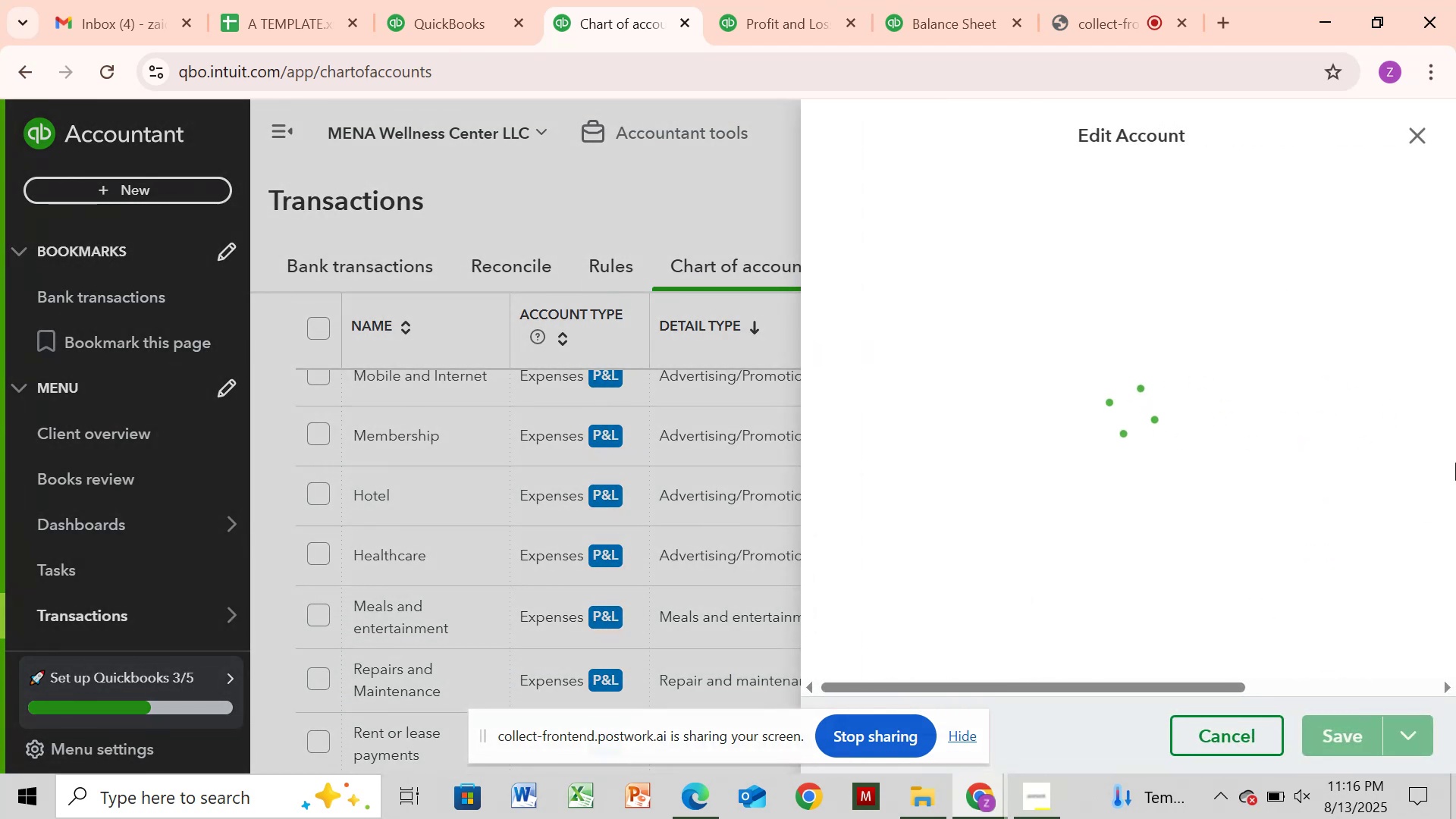 
left_click([934, 235])
 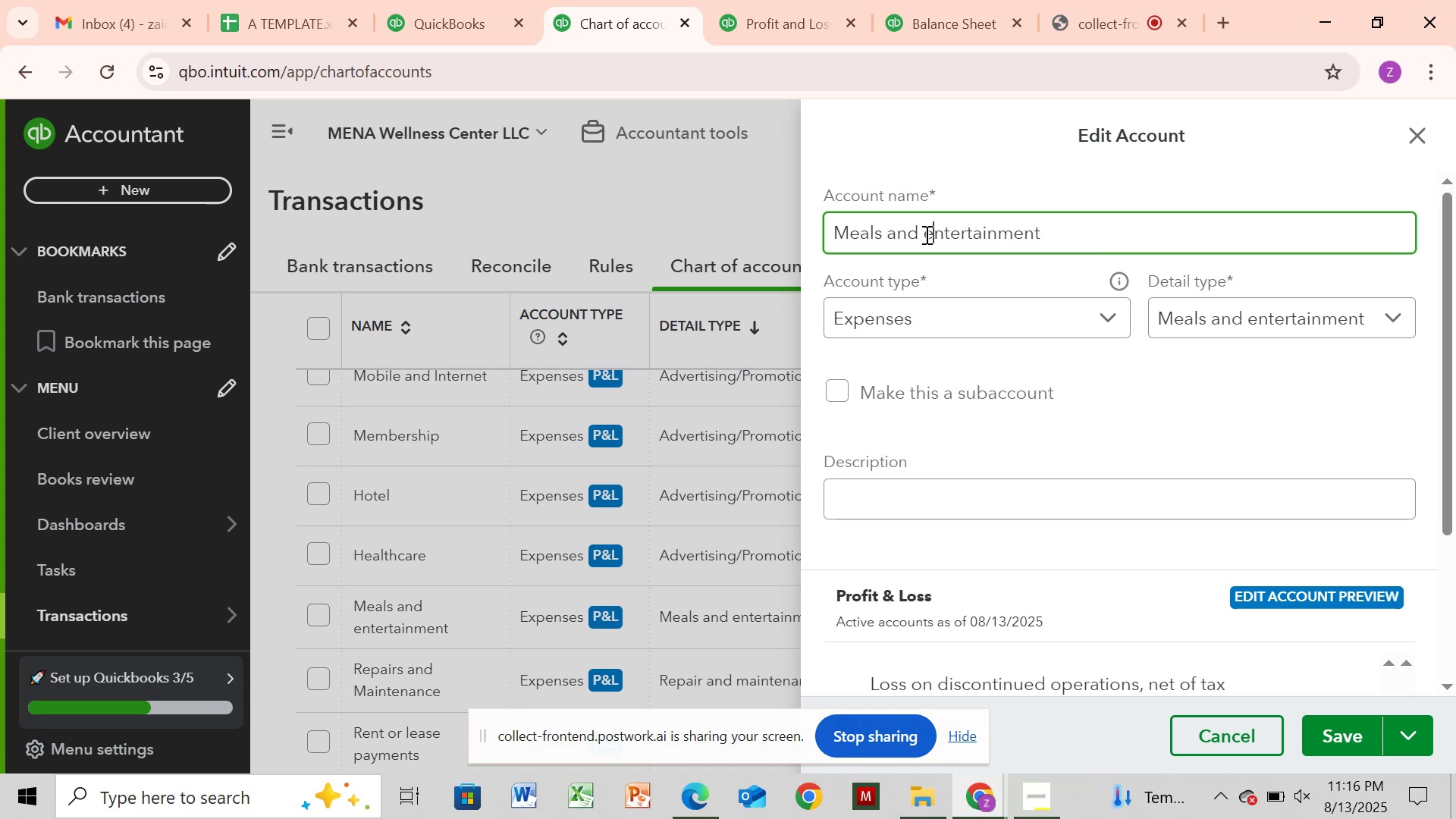 
wait(12.44)
 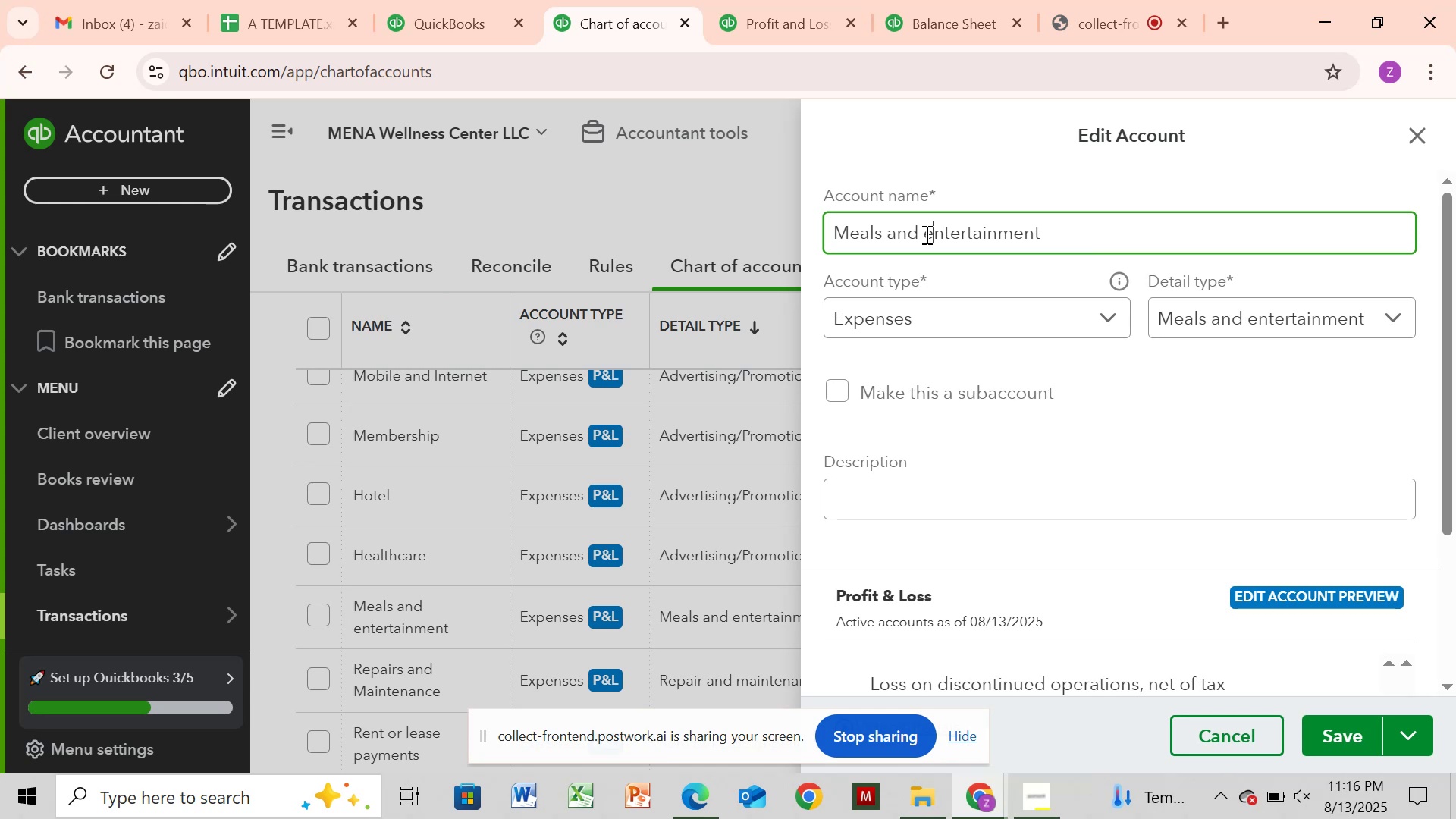 
key(Backspace)
 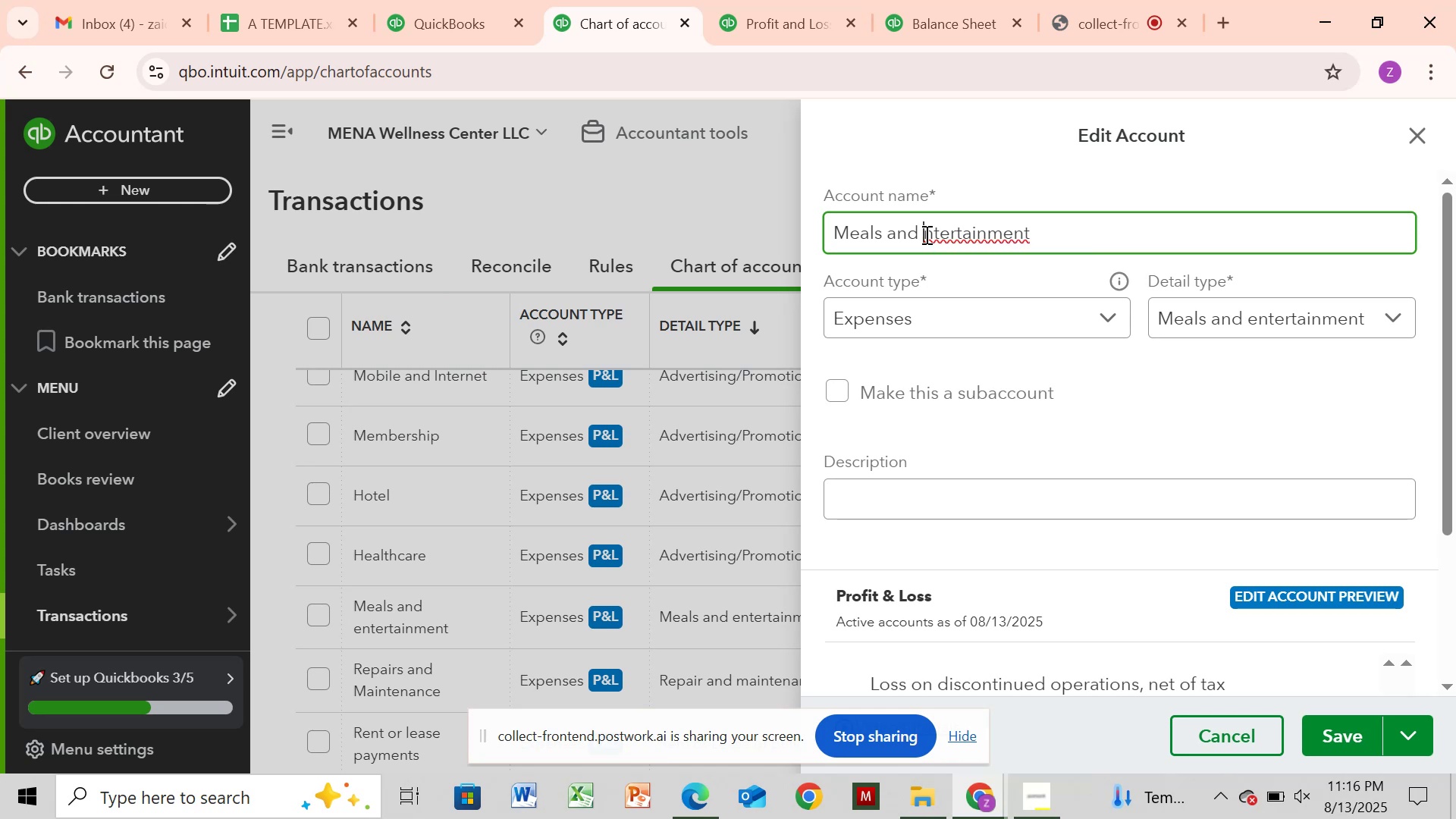 
key(E)
 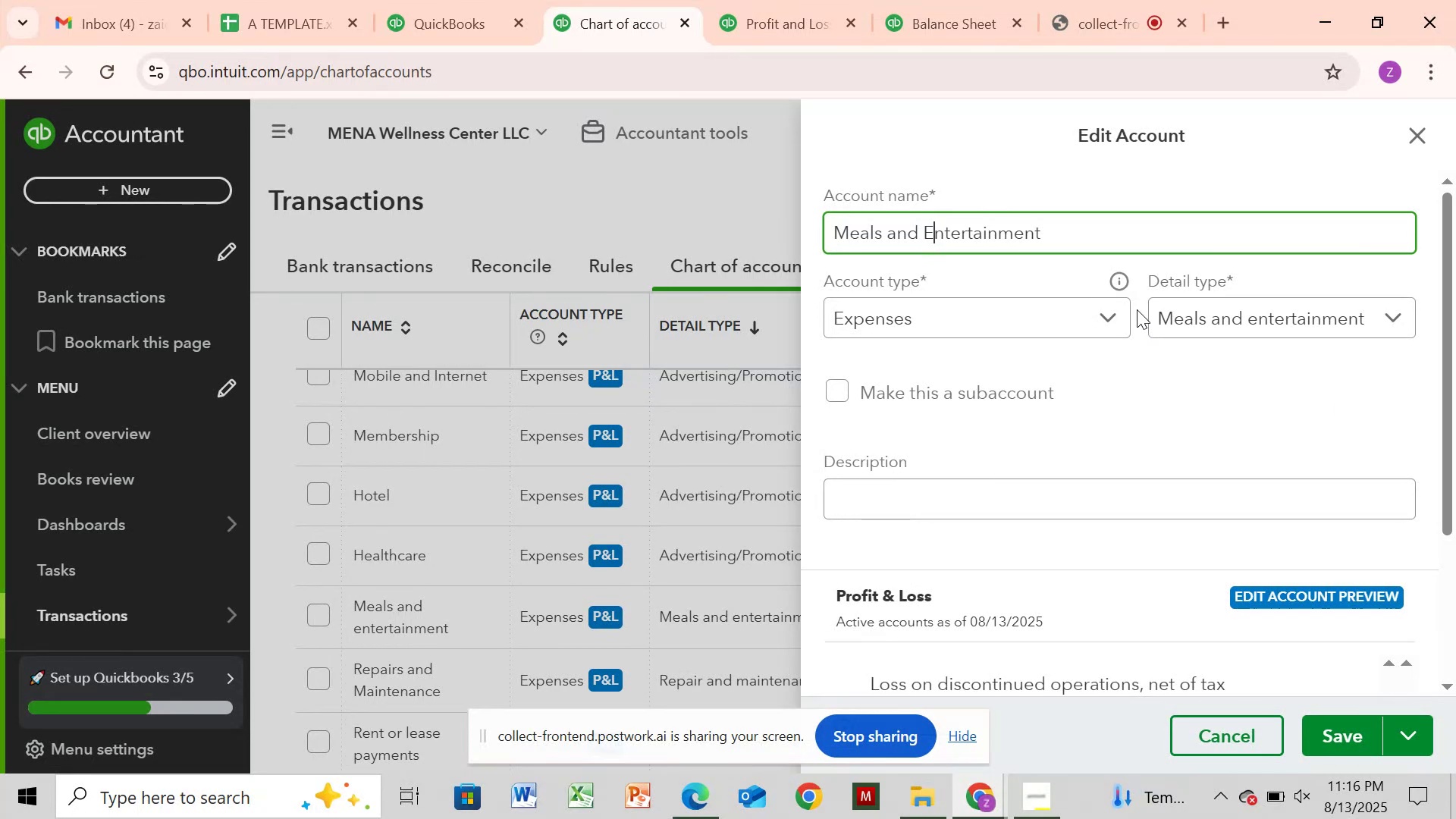 
left_click([1232, 317])
 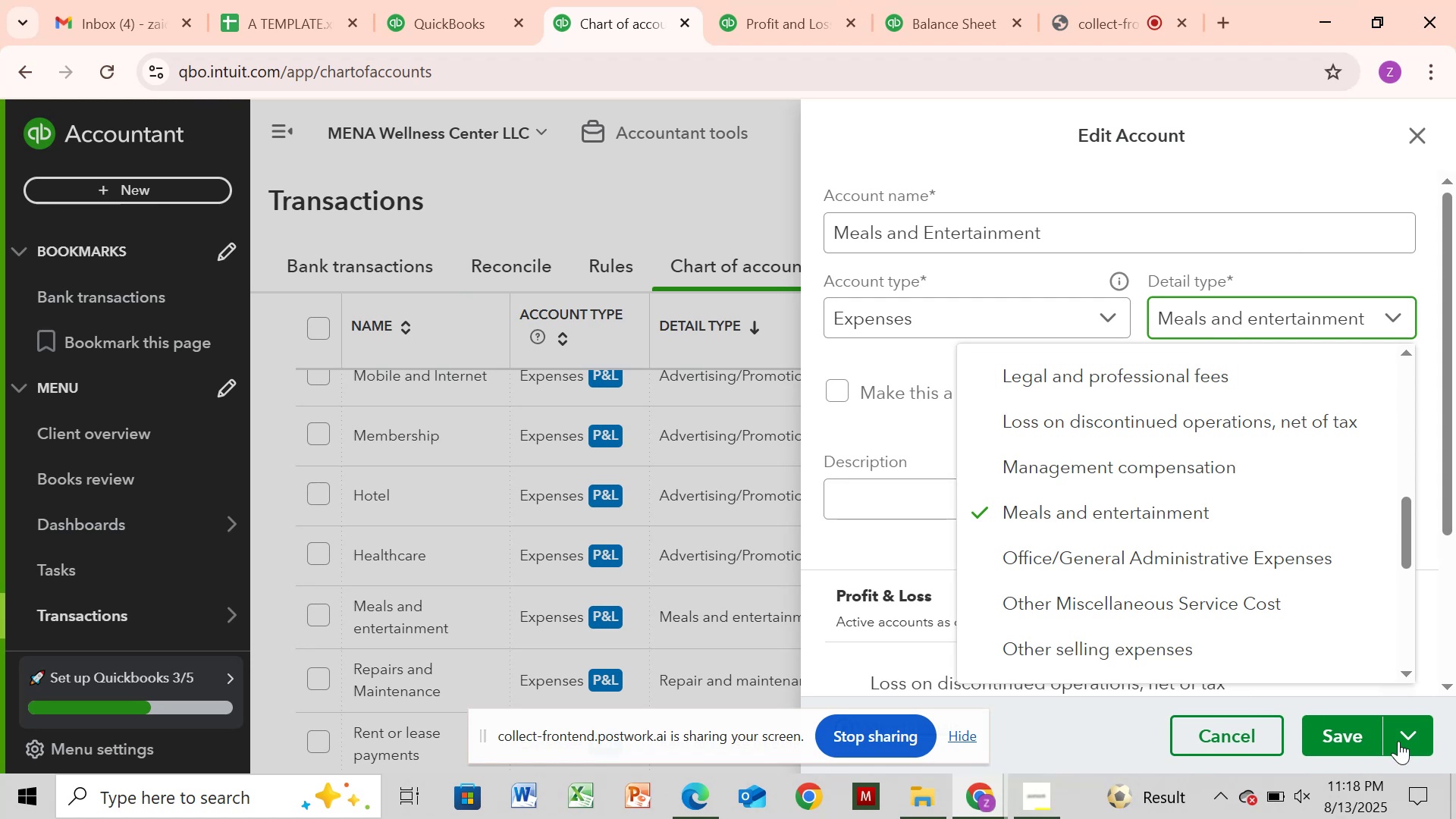 
wait(96.17)
 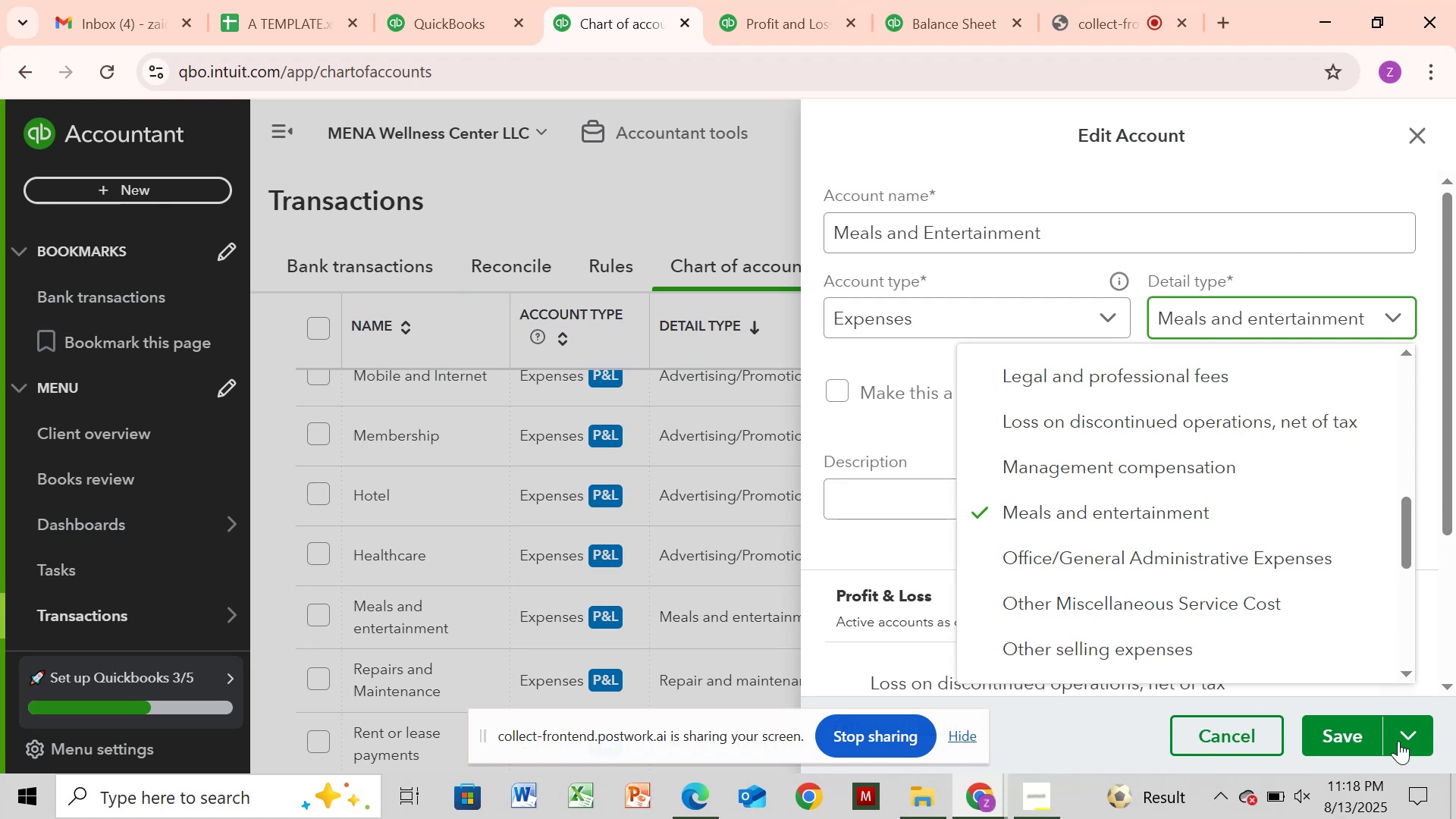 
left_click([1353, 751])
 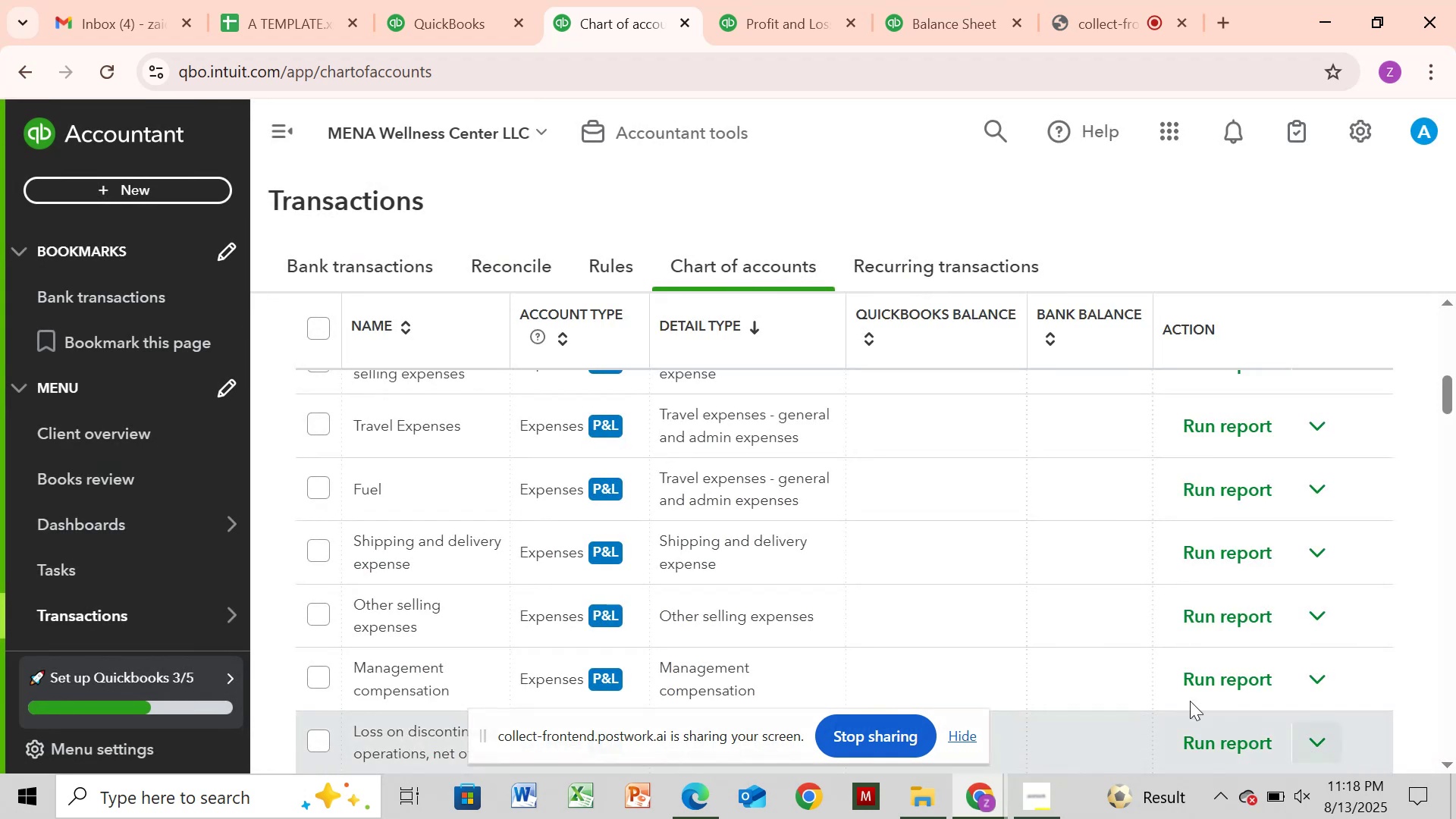 
wait(6.93)
 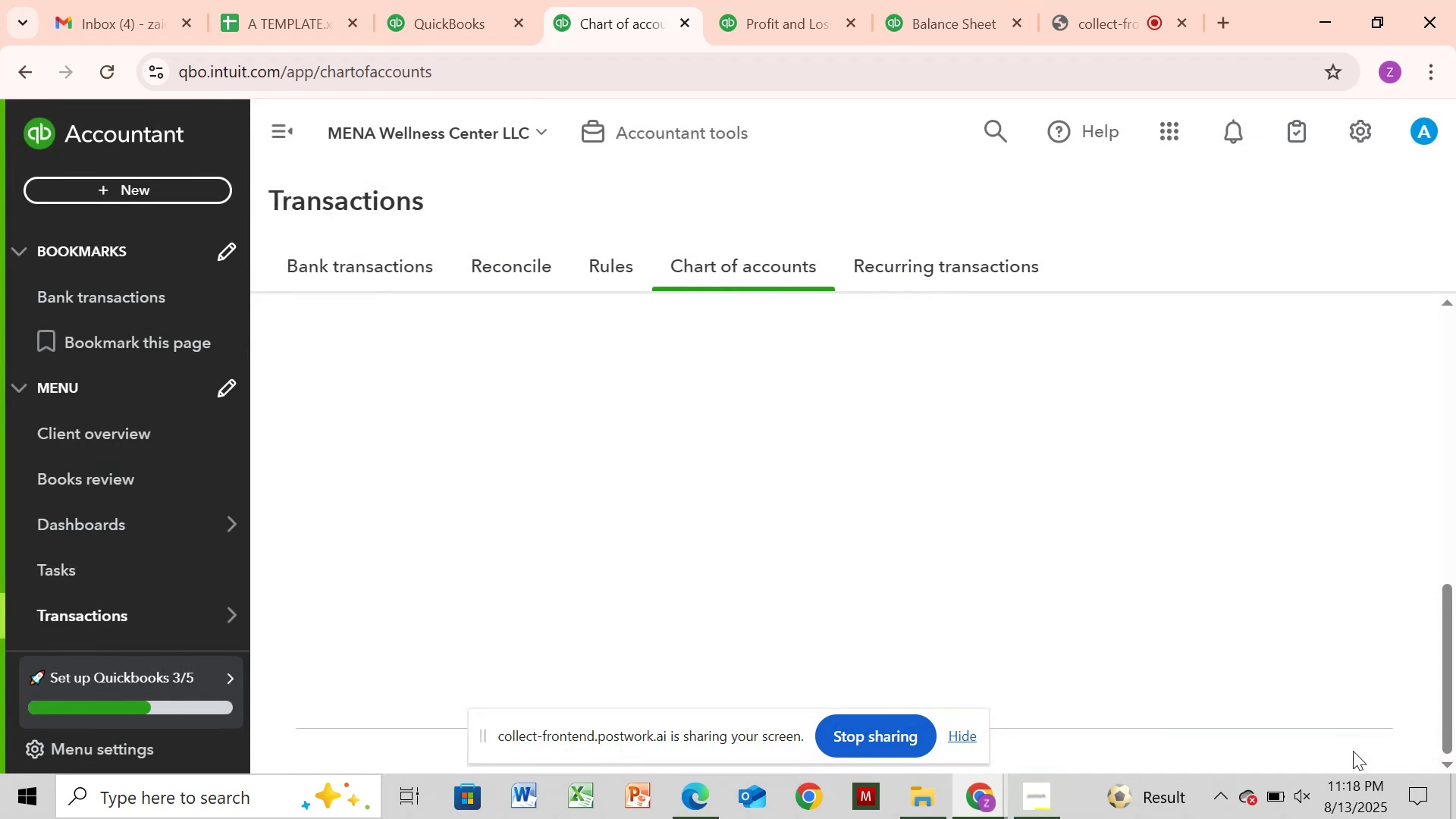 
left_click_drag(start_coordinate=[1449, 393], to_coordinate=[1446, 567])
 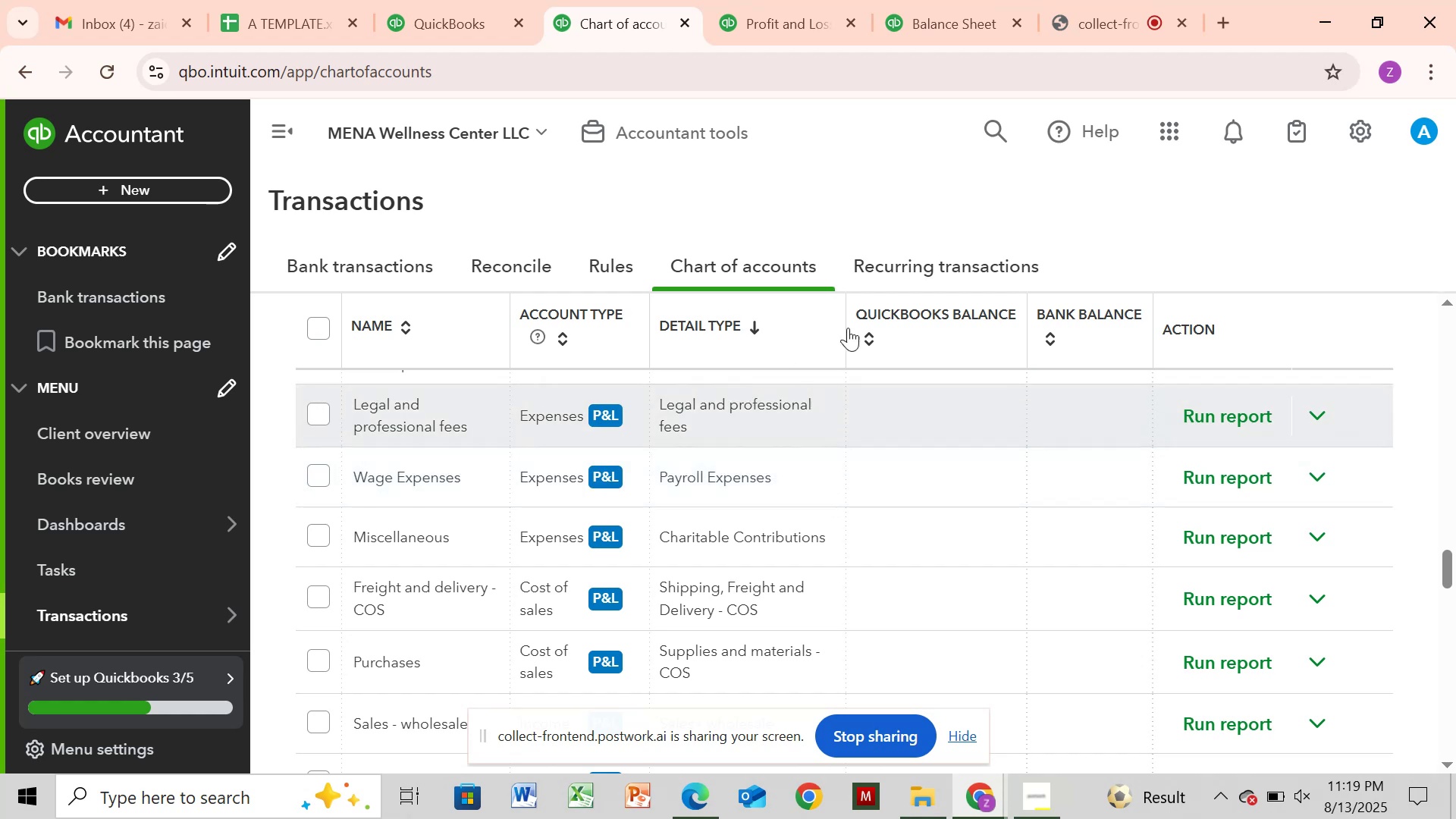 
wait(7.5)
 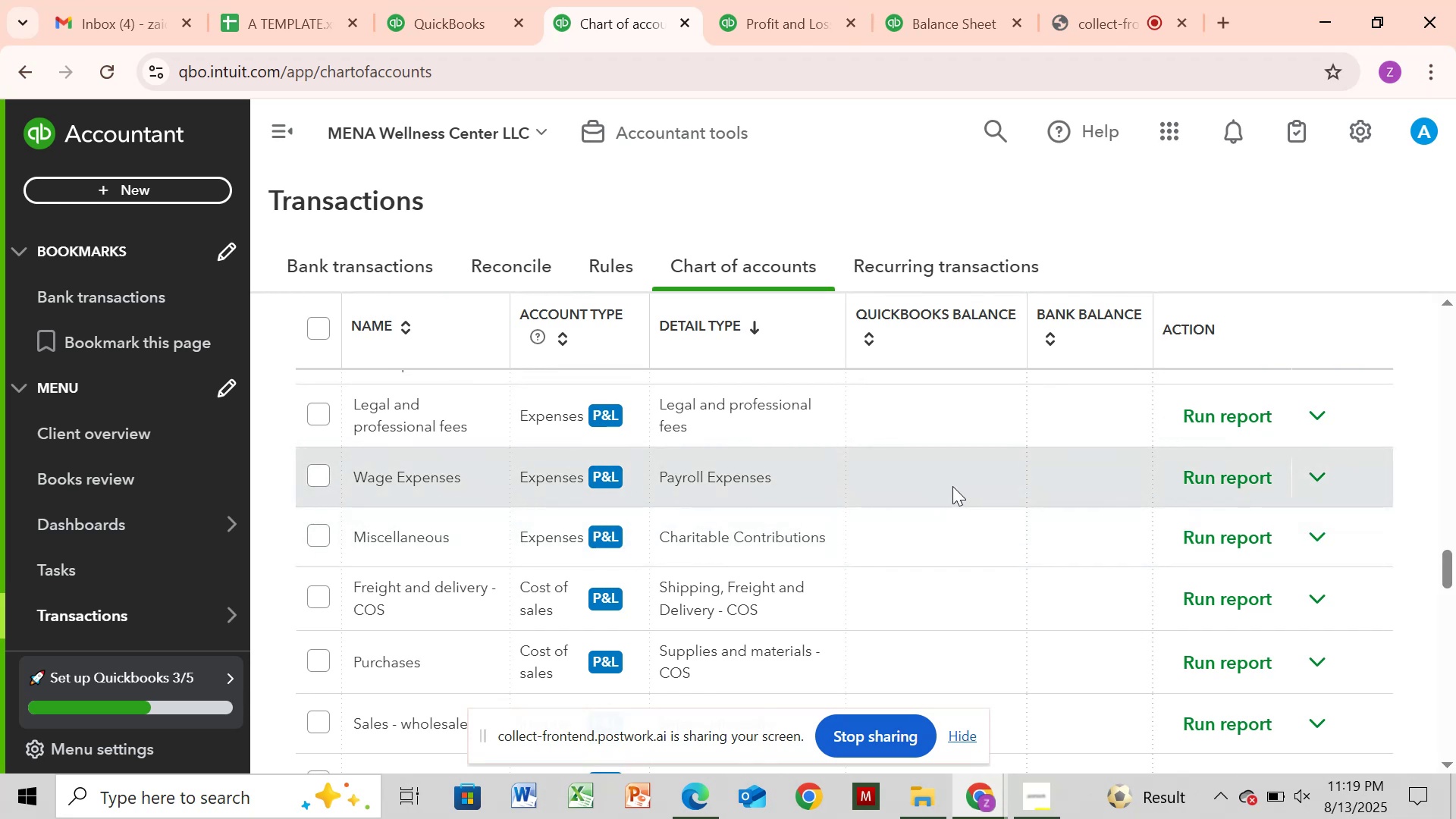 
left_click([1351, 434])
 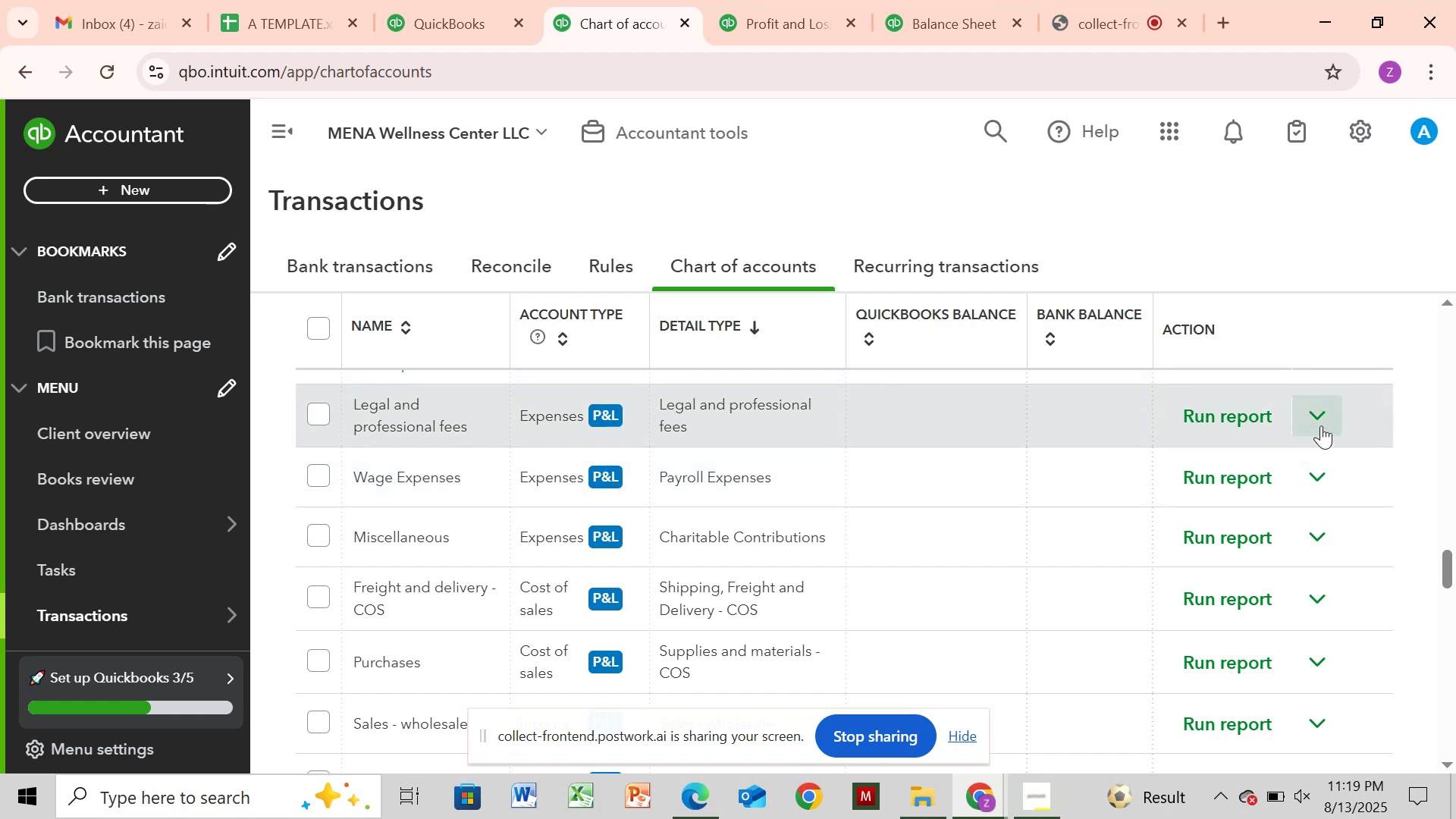 
left_click([1321, 425])
 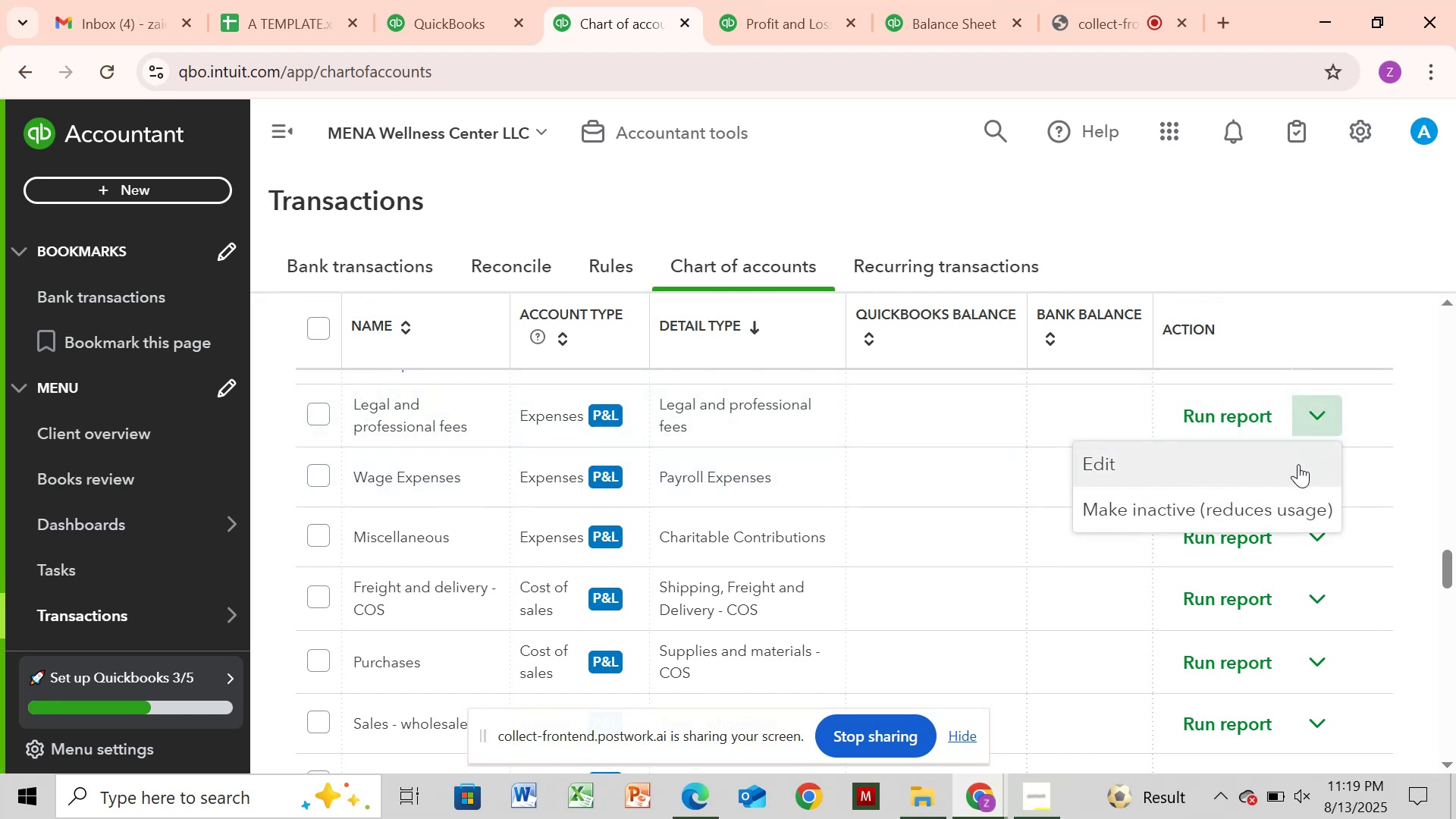 
left_click([1298, 464])
 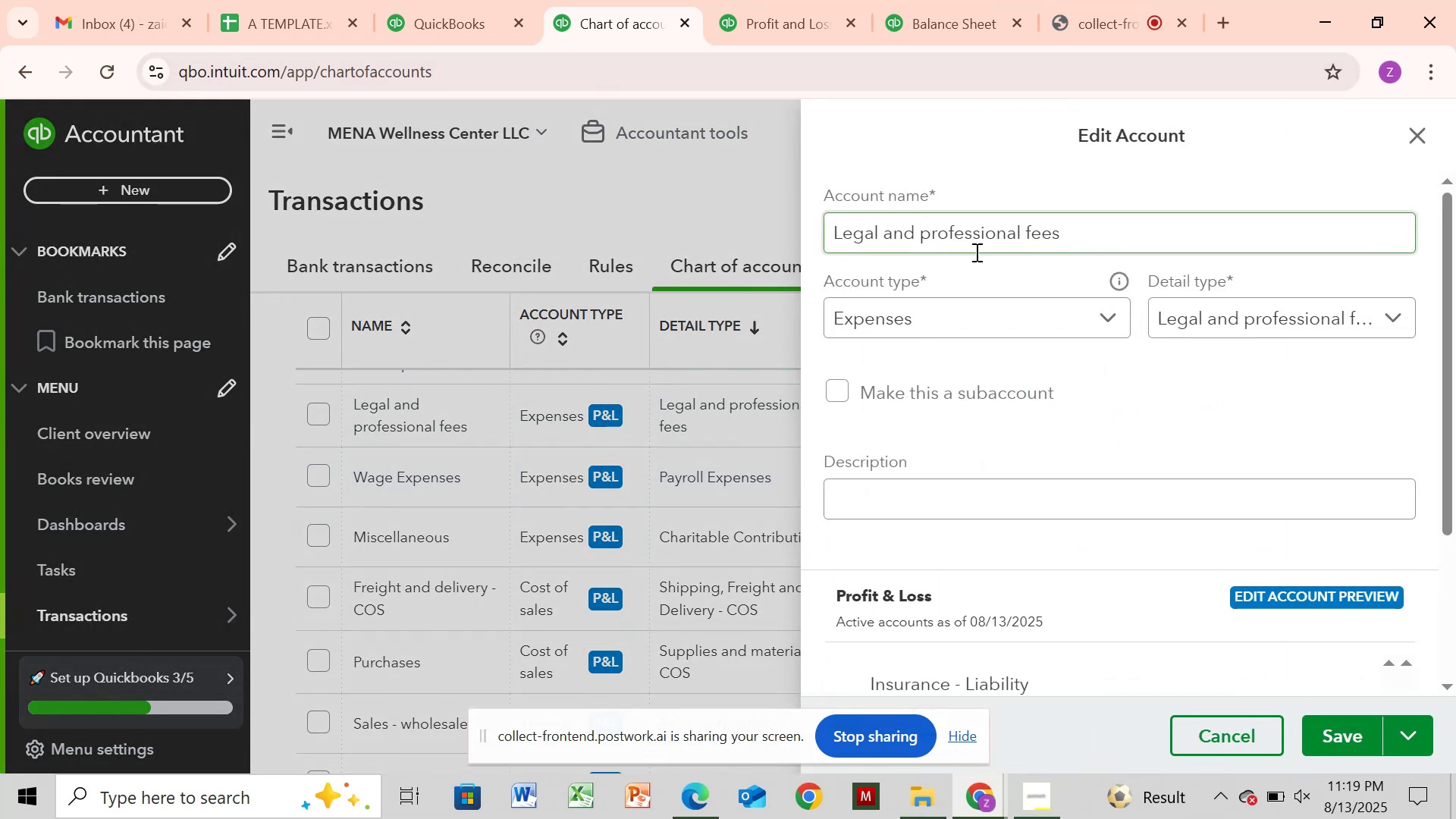 
left_click([929, 246])
 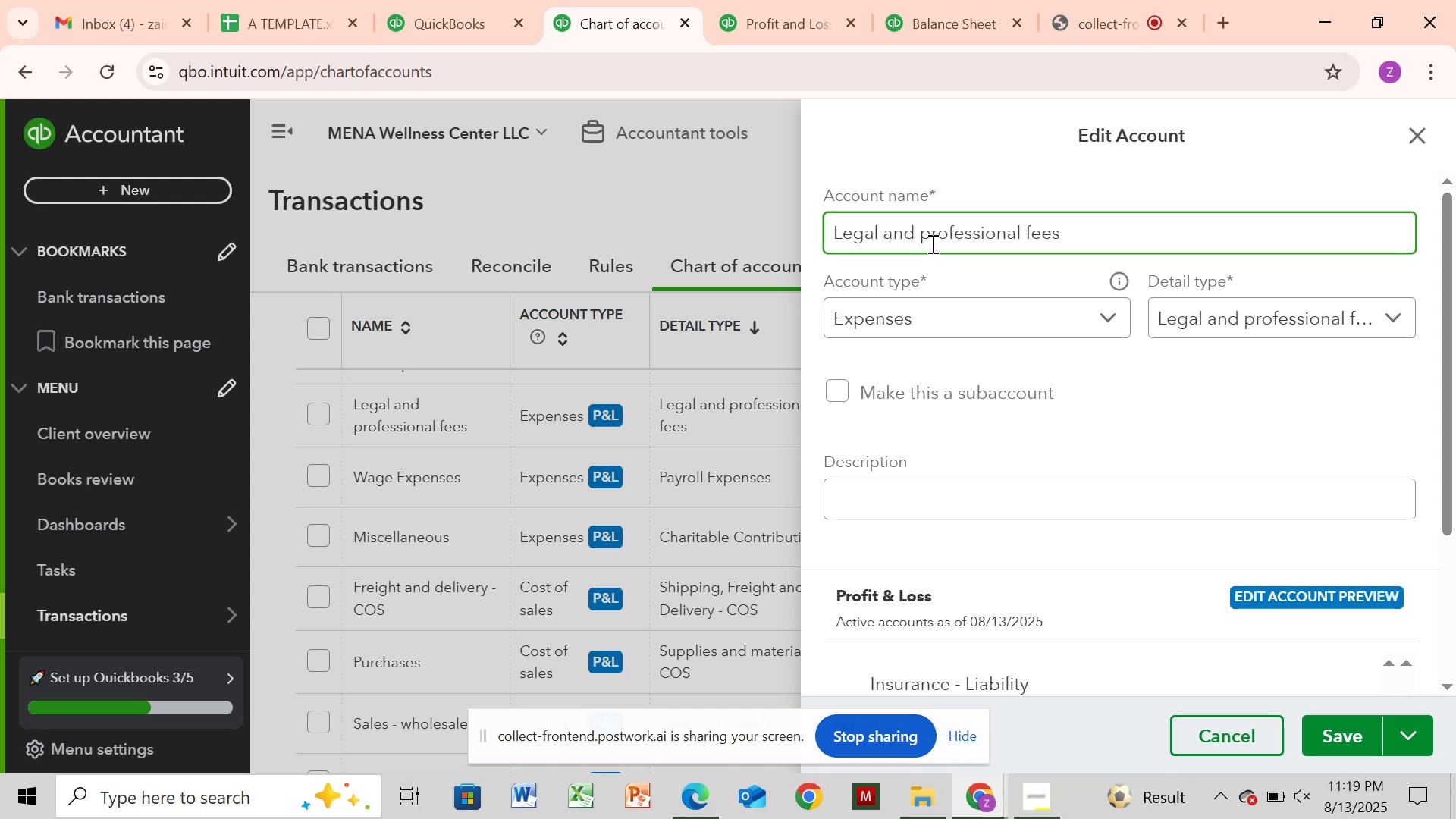 
key(Backspace)
 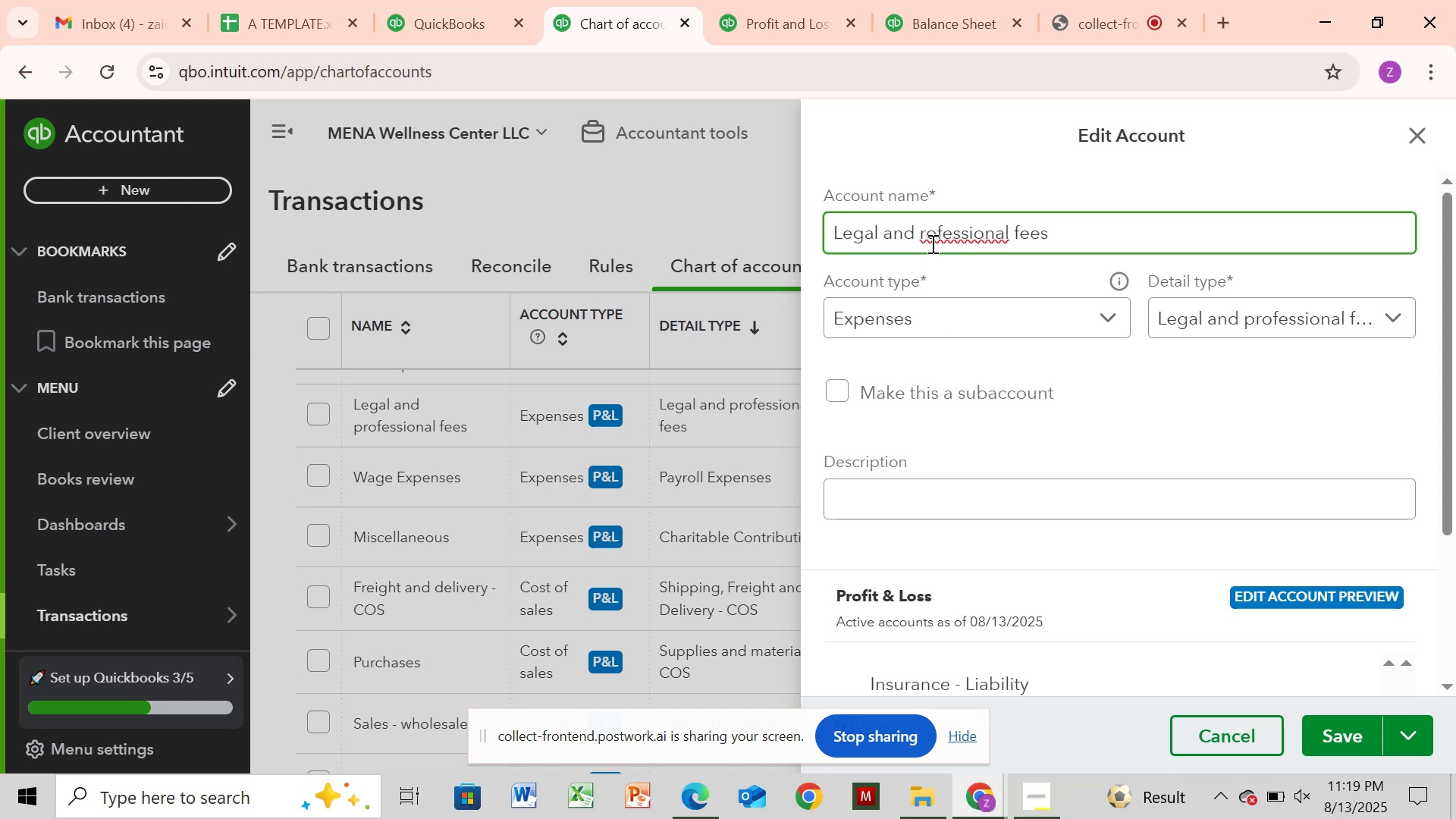 
key(P)
 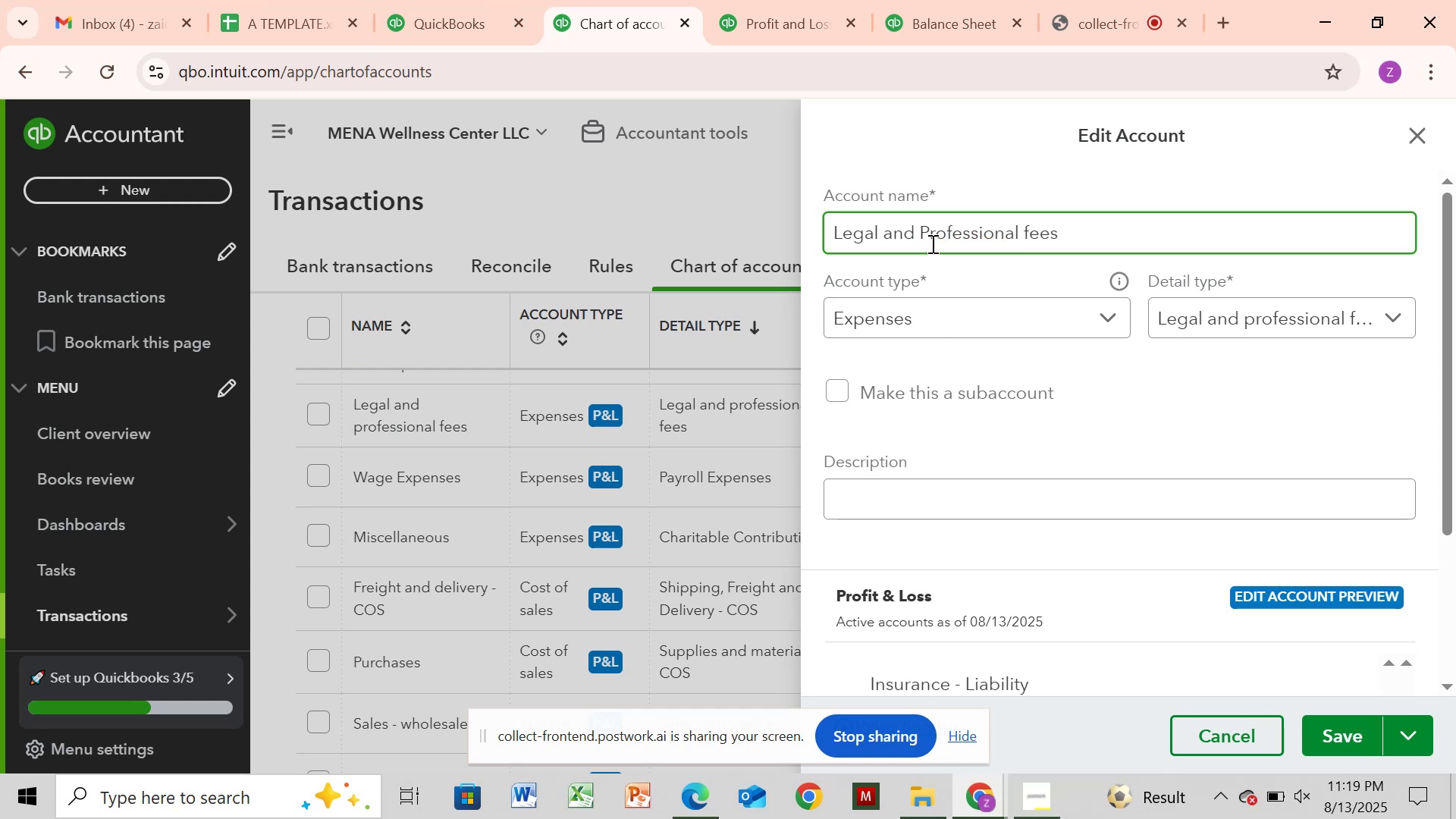 
left_click_drag(start_coordinate=[1050, 303], to_coordinate=[1050, 307])
 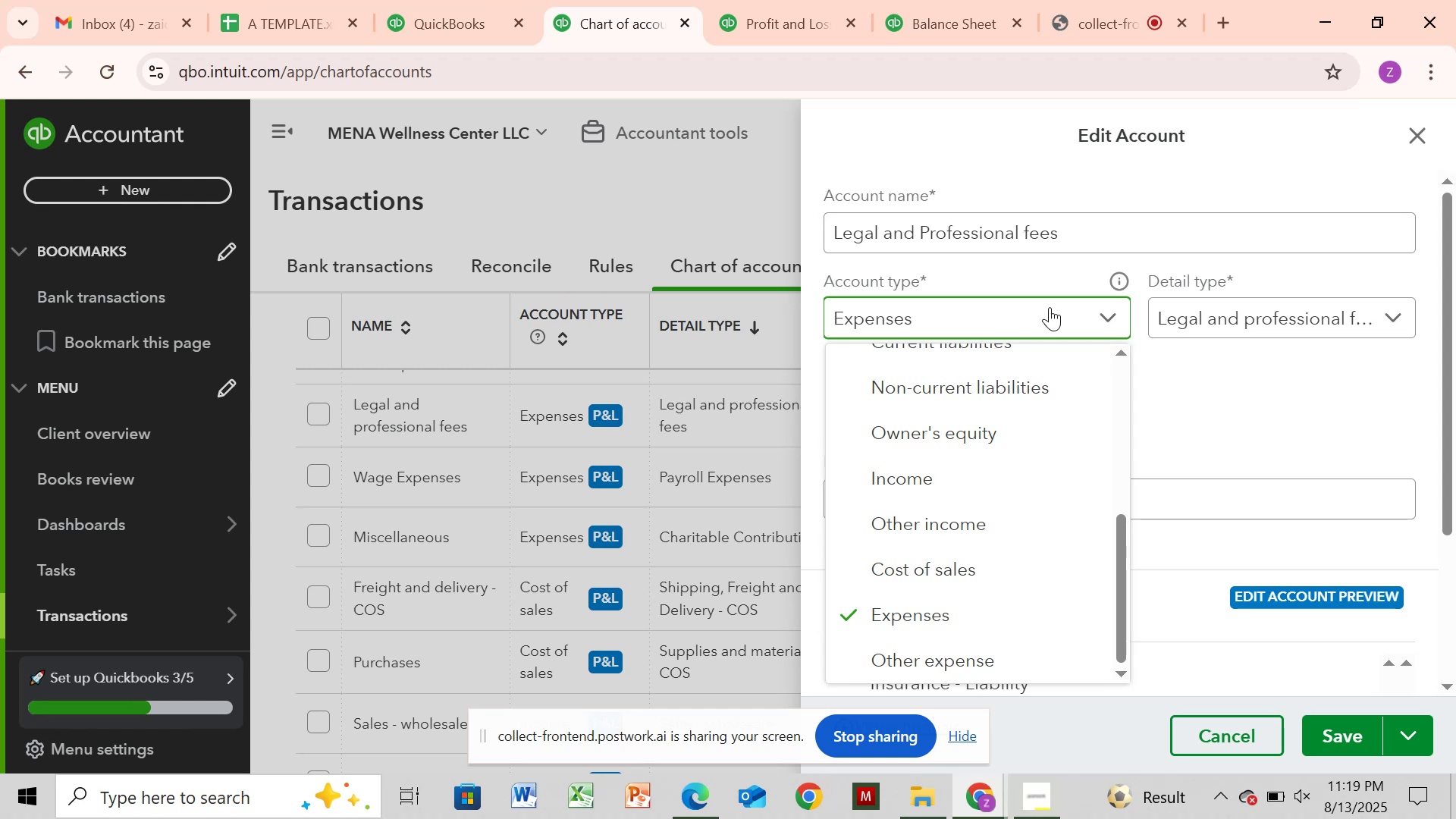 
left_click([1331, 319])
 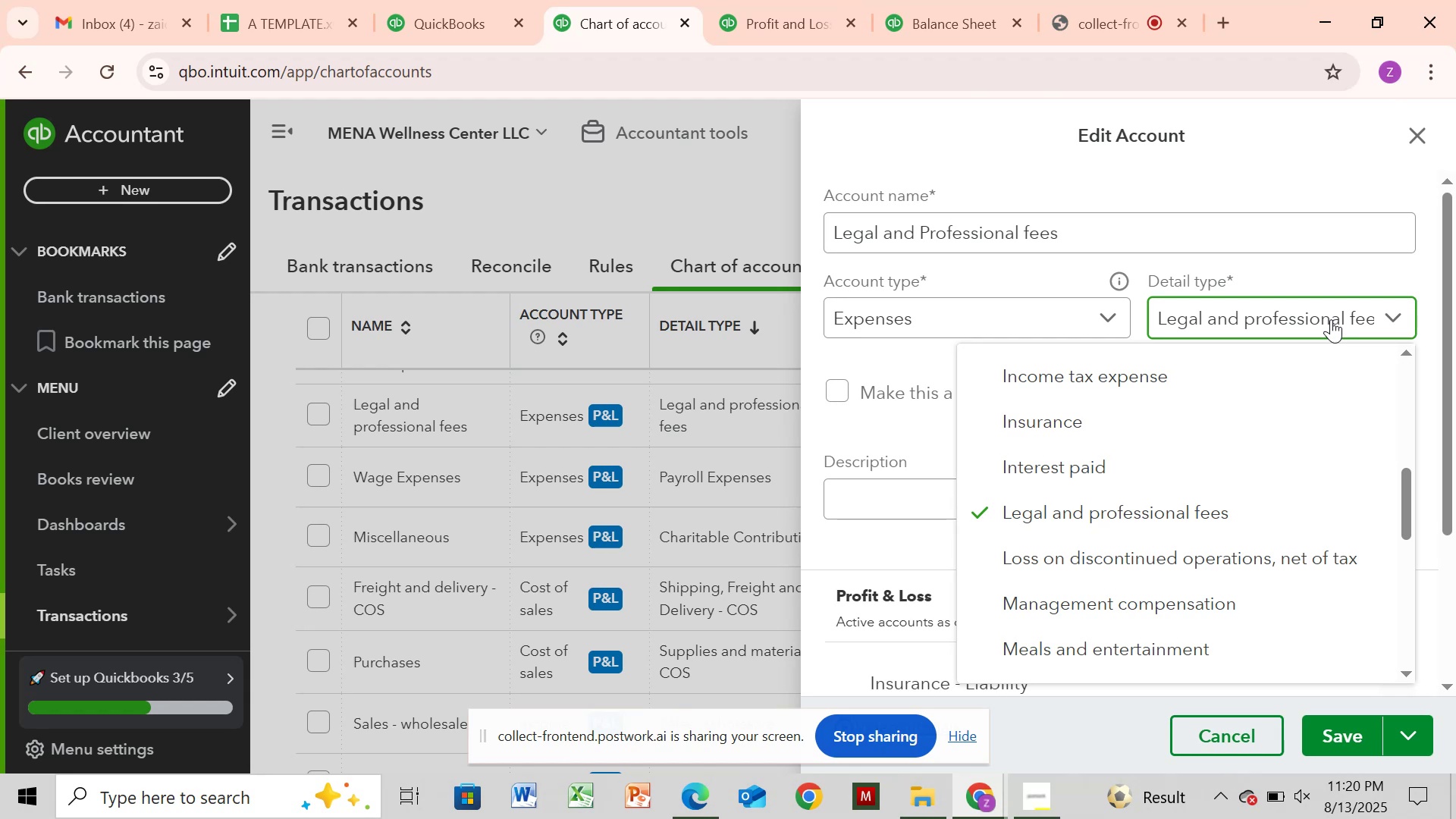 
wait(19.66)
 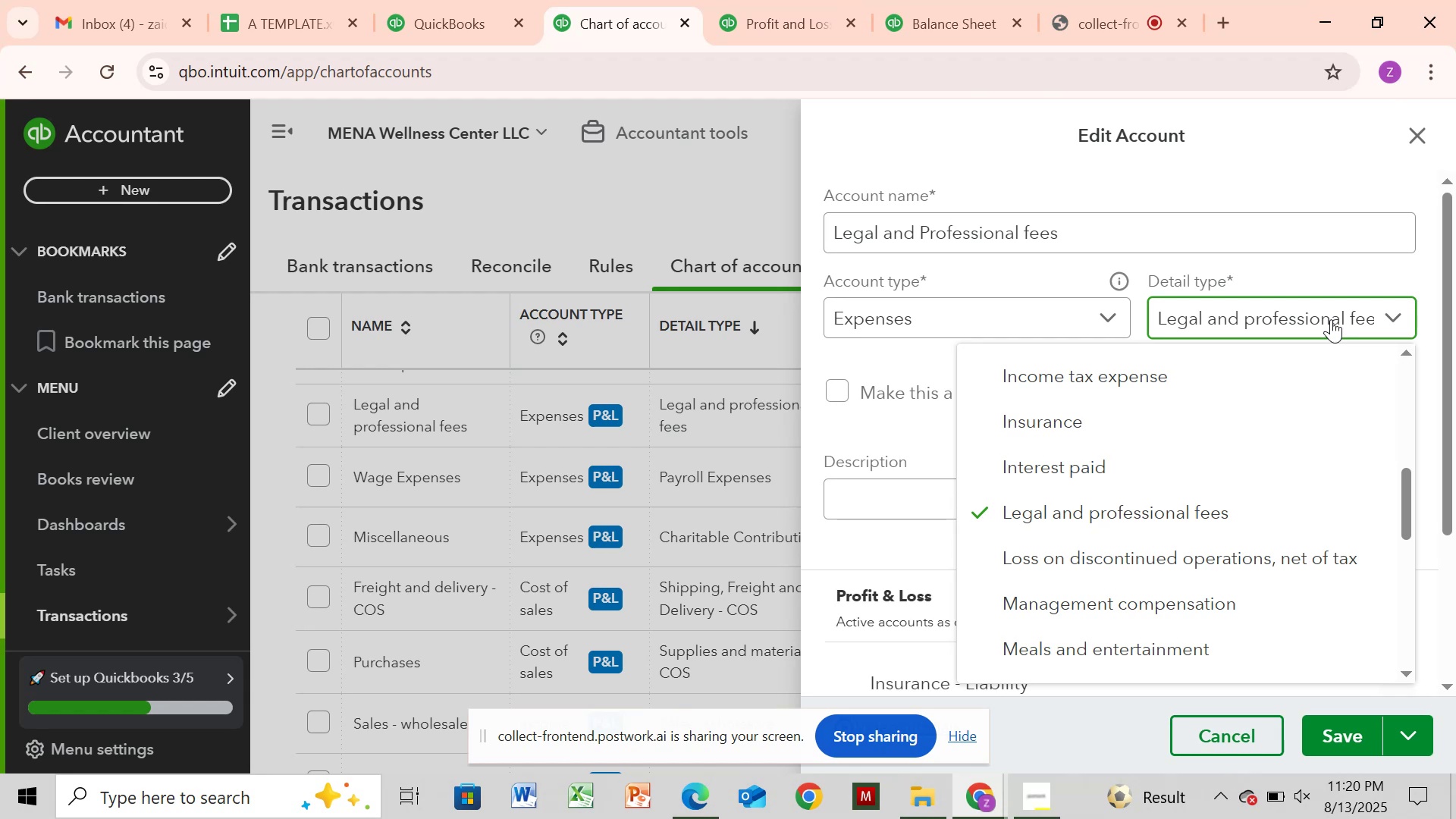 
left_click_drag(start_coordinate=[1362, 727], to_coordinate=[1361, 734])
 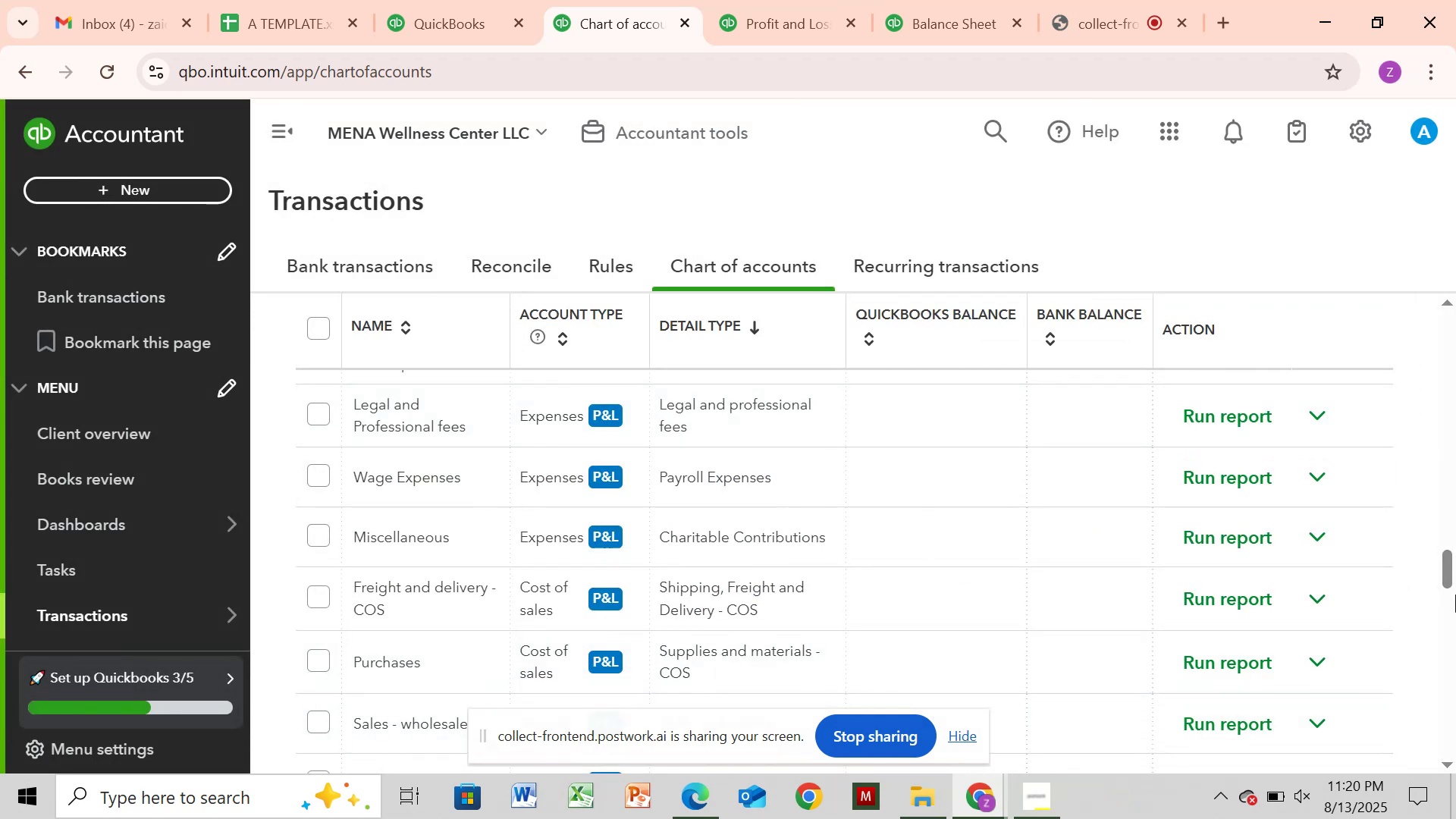 
wait(6.82)
 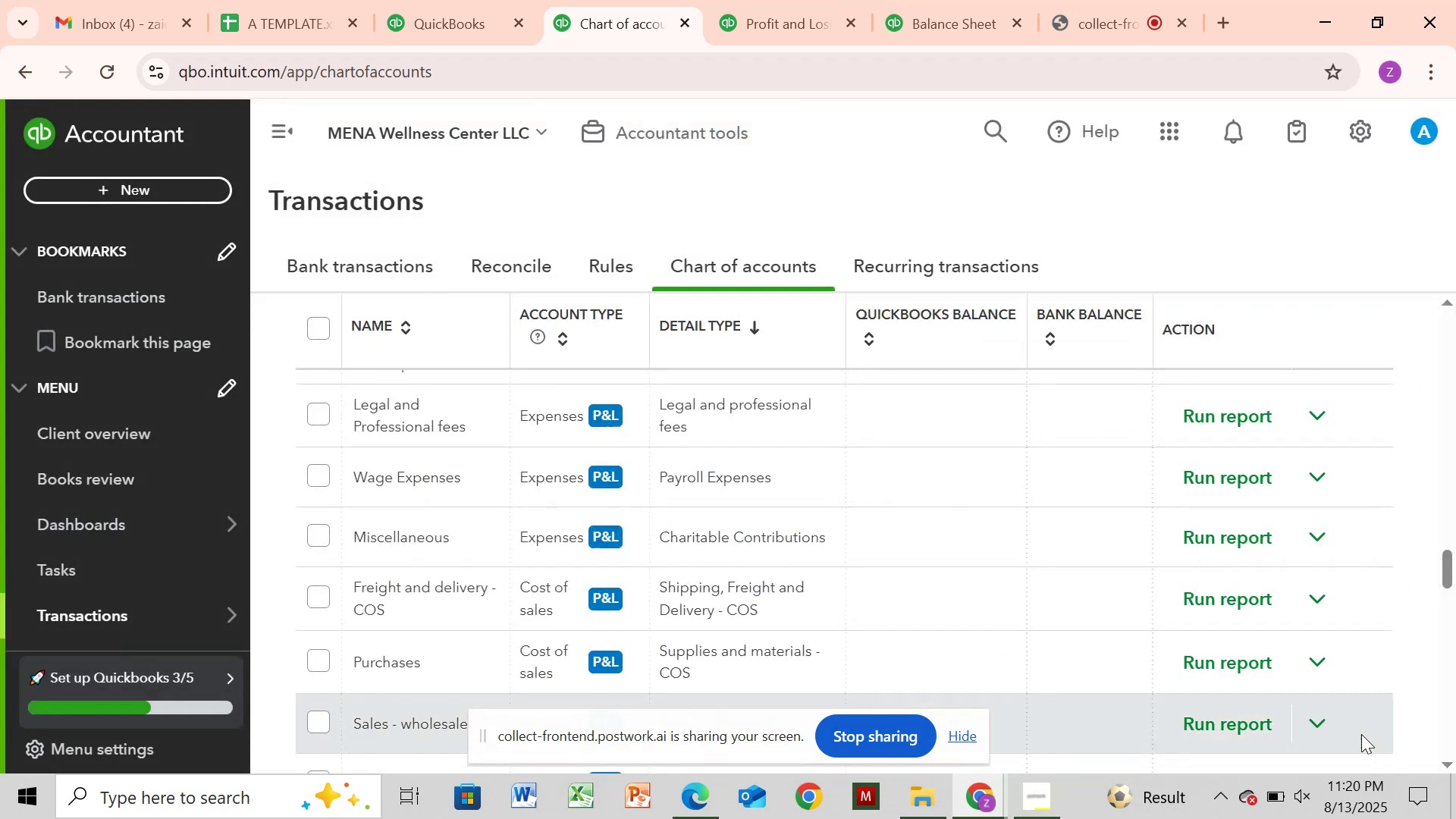 
left_click_drag(start_coordinate=[1441, 566], to_coordinate=[1445, 730])
 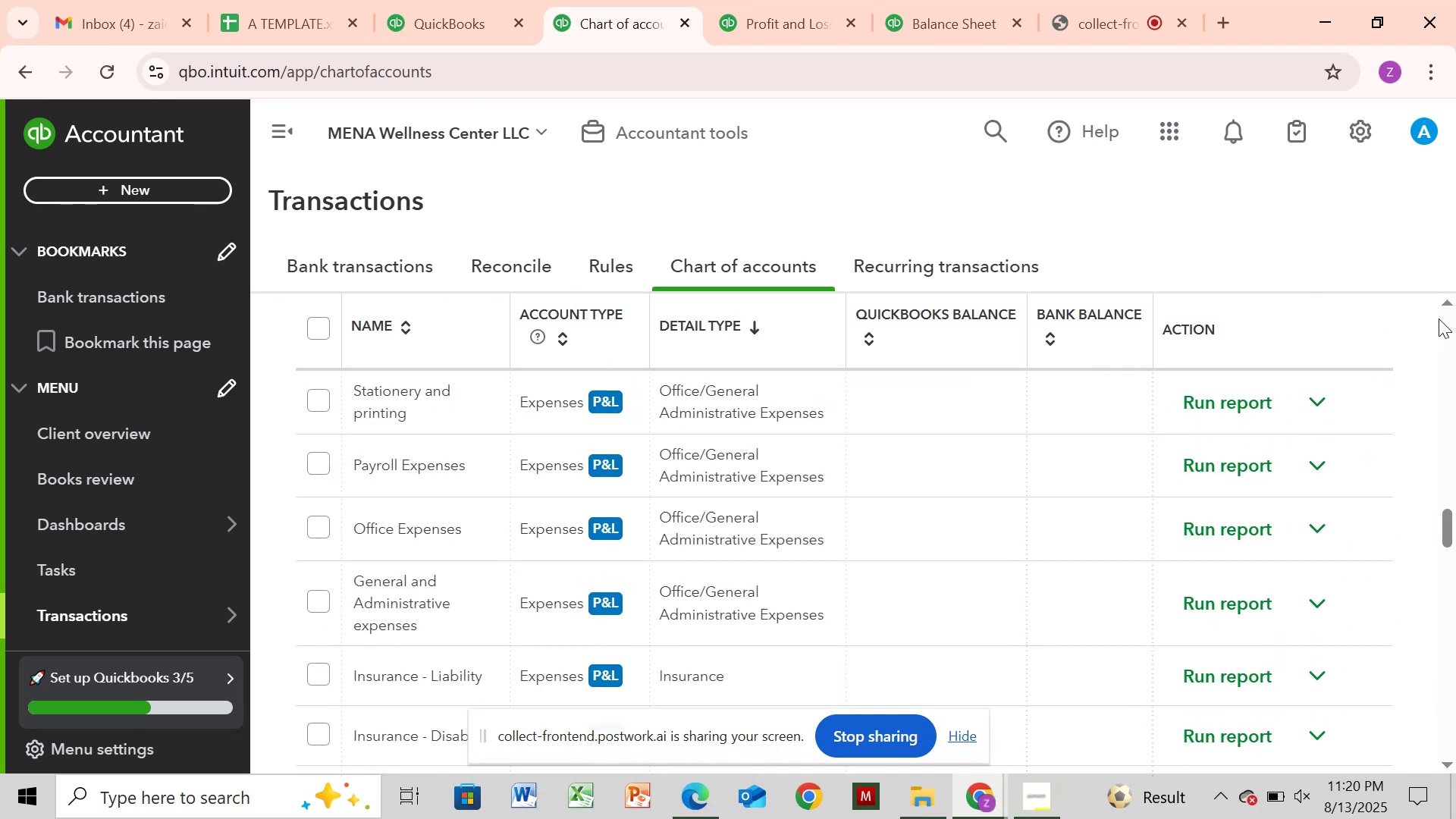 
left_click([1439, 318])
 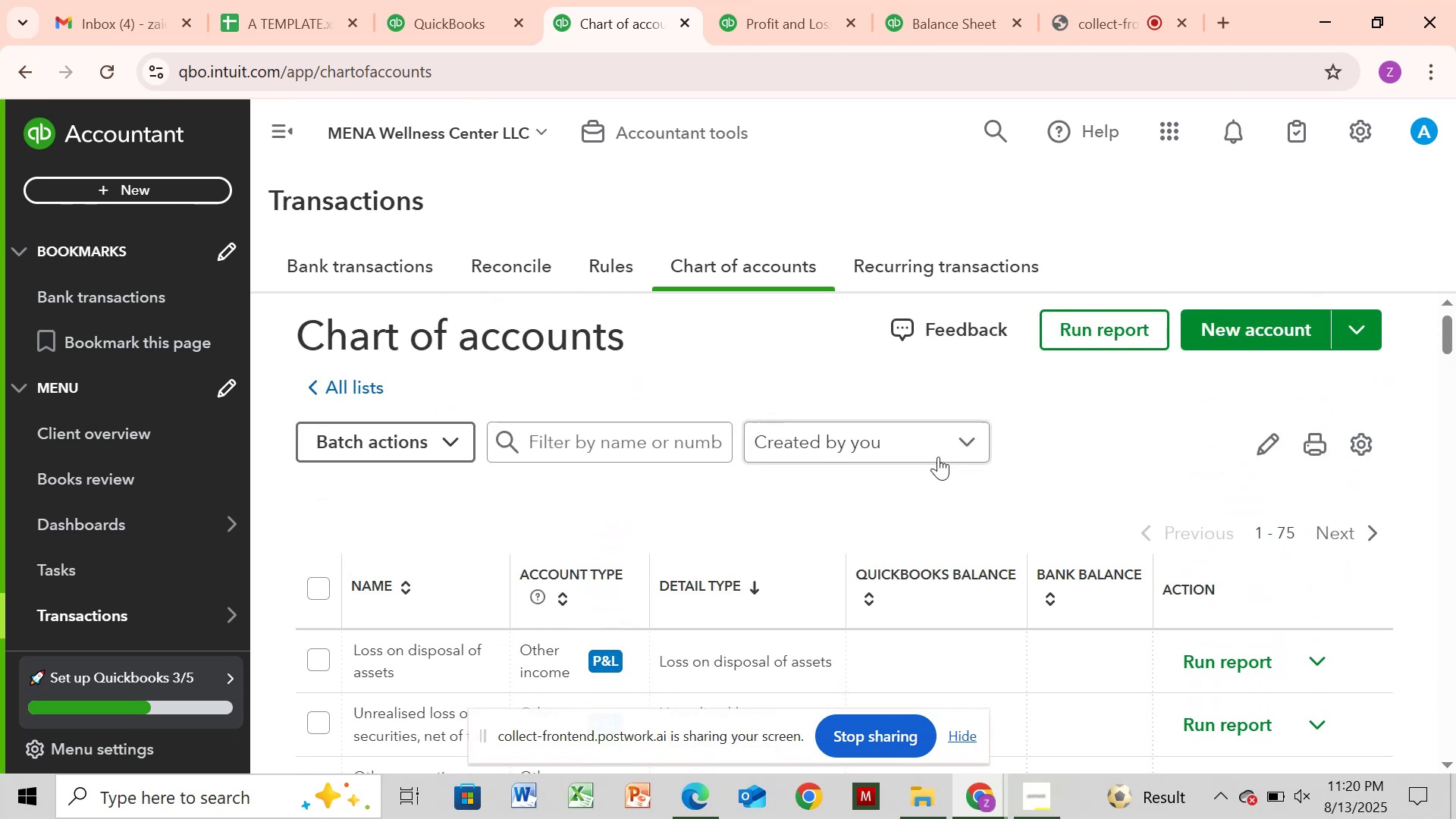 
left_click([937, 450])
 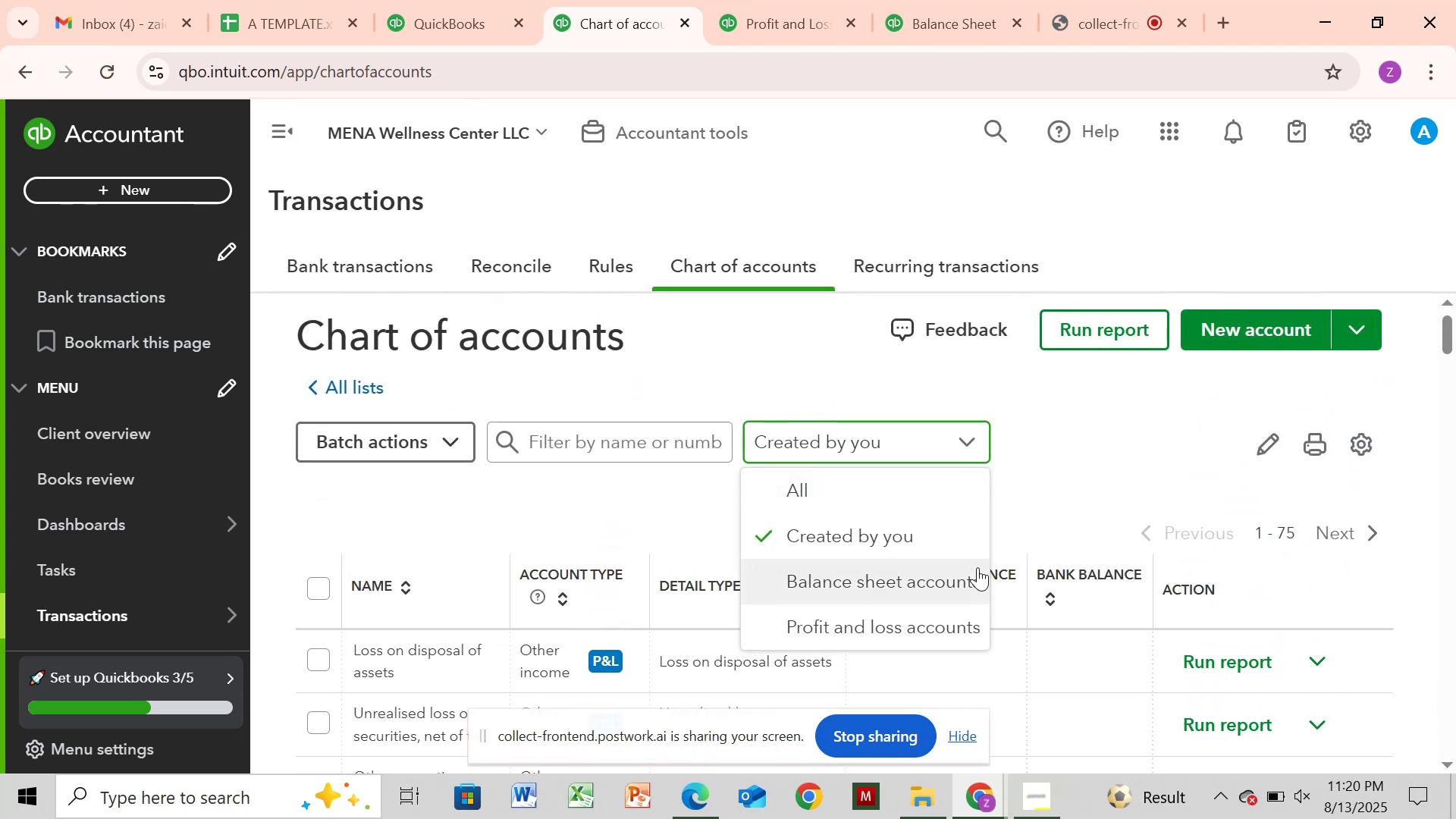 
left_click([977, 567])
 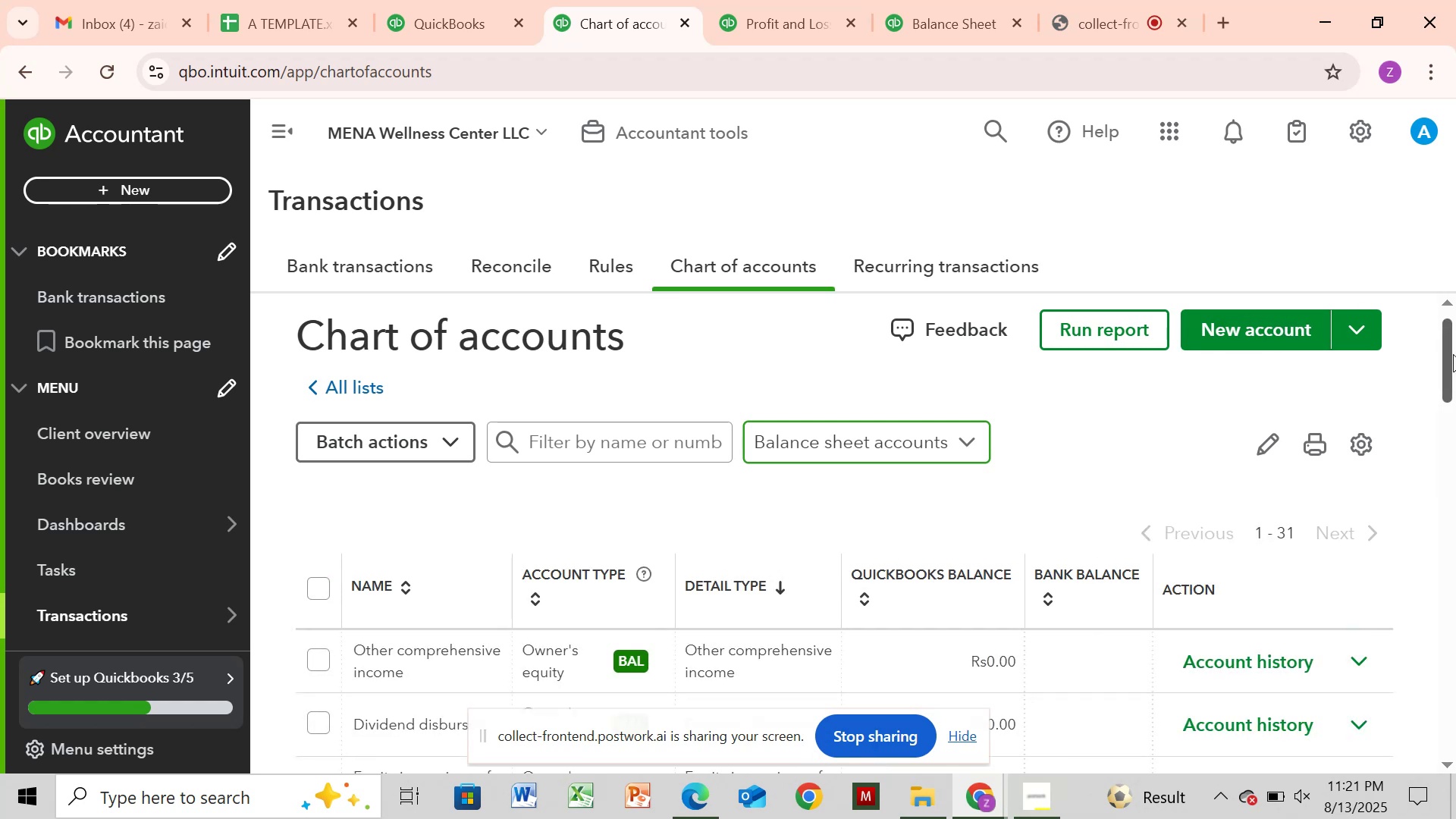 
left_click_drag(start_coordinate=[1439, 359], to_coordinate=[1432, 706])
 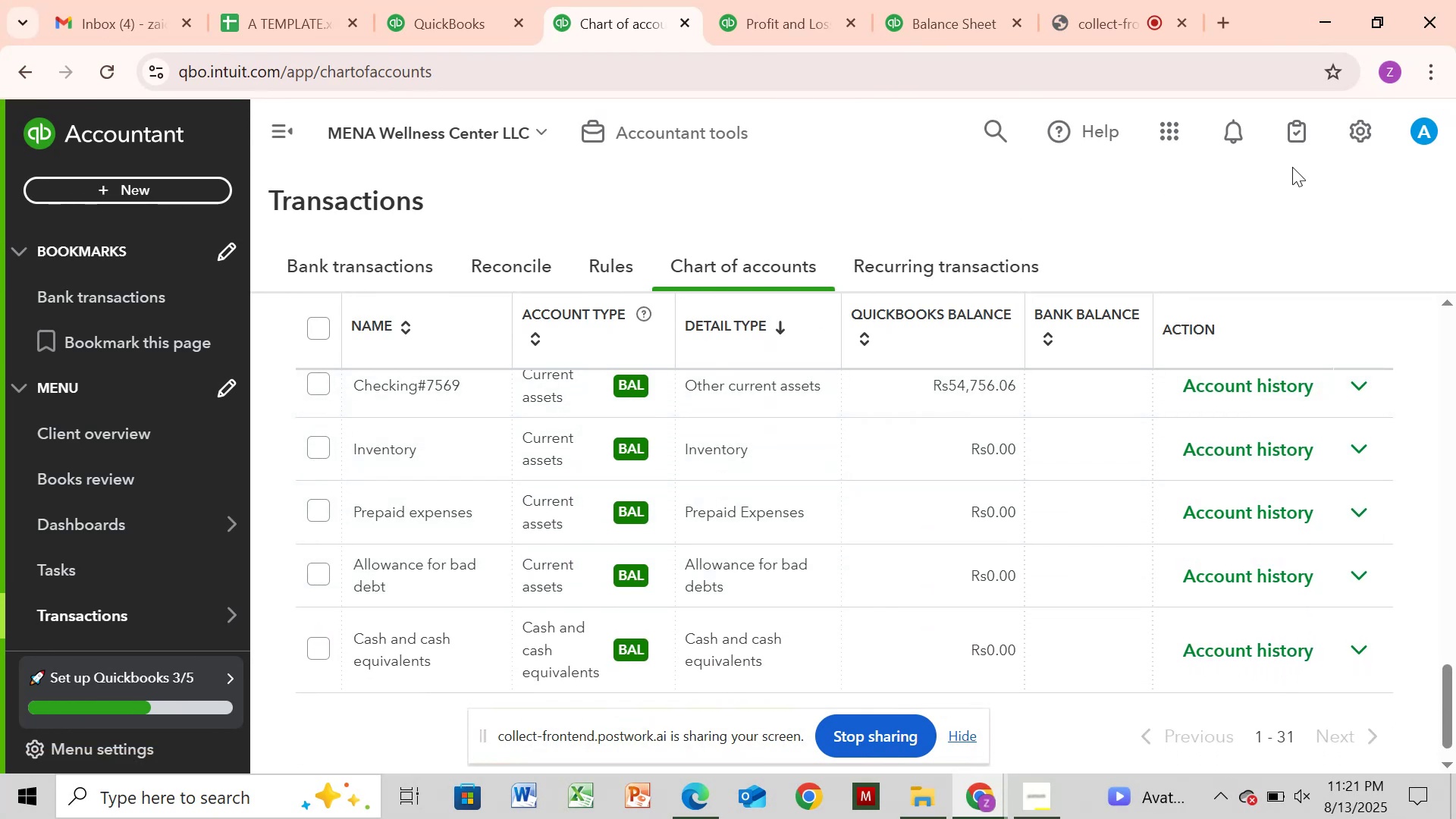 
left_click_drag(start_coordinate=[1288, 205], to_coordinate=[1286, 8])
 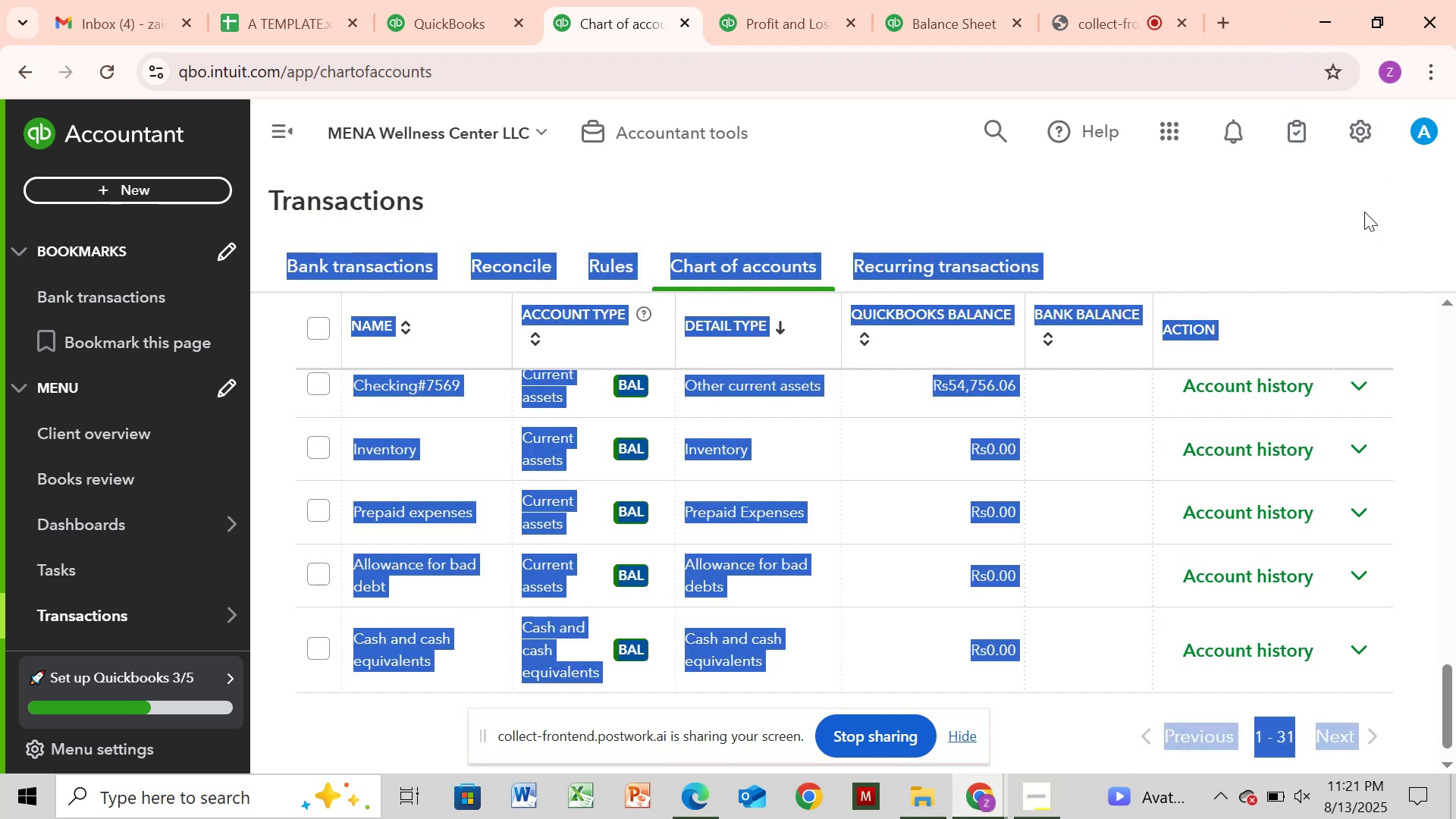 
left_click_drag(start_coordinate=[1361, 268], to_coordinate=[1359, 262])
 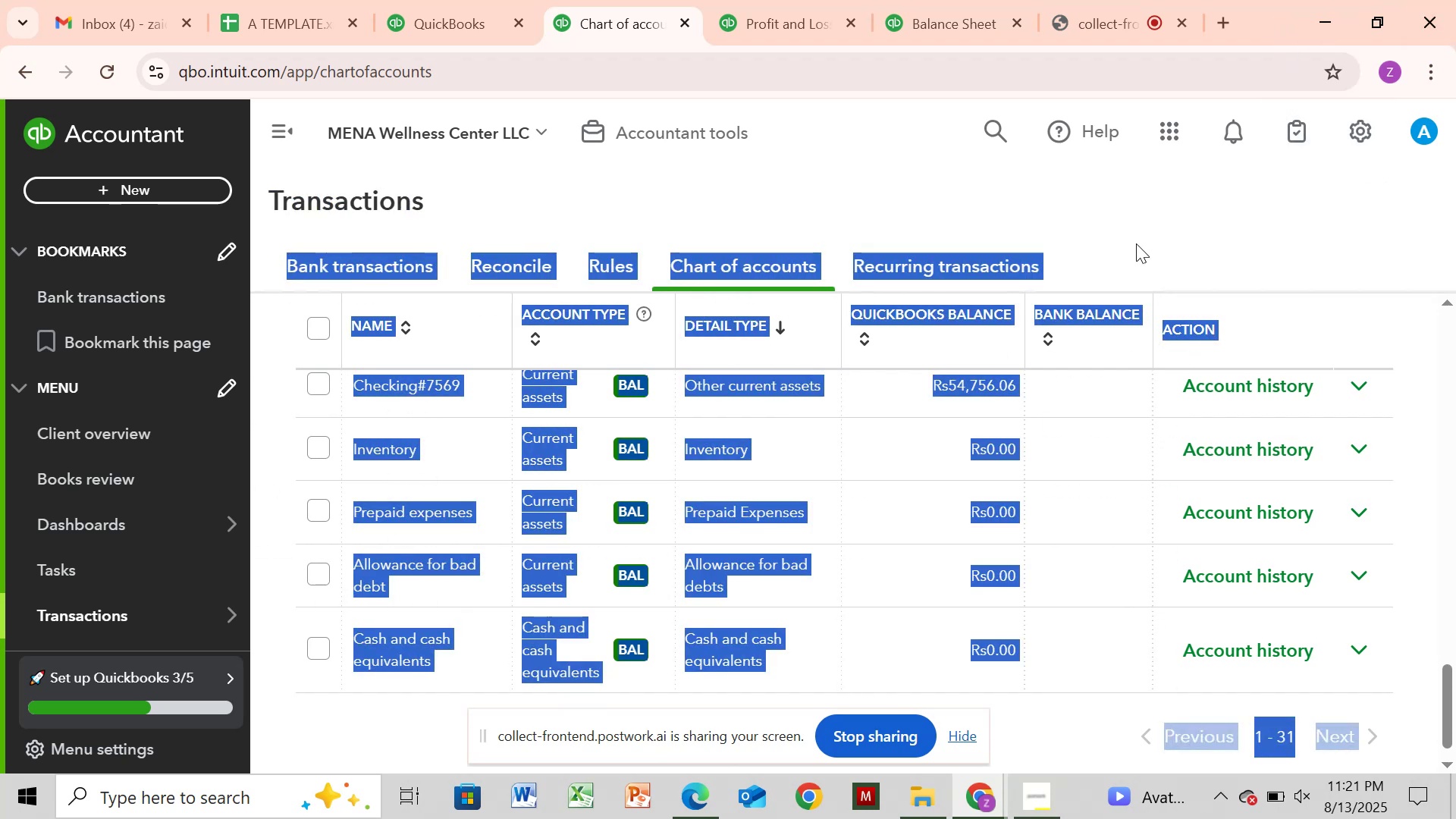 
left_click([1136, 243])
 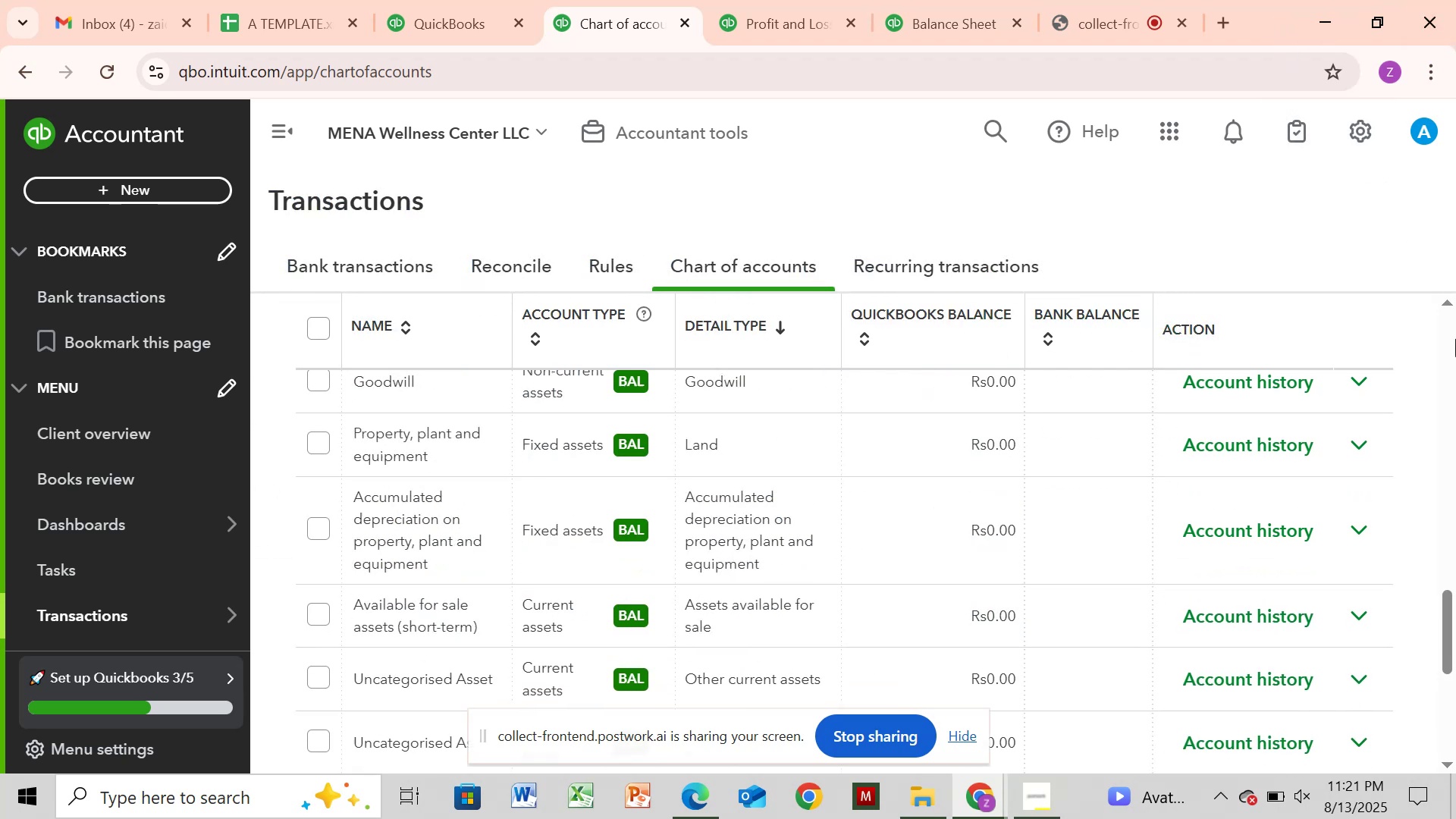 
left_click([1455, 339])
 